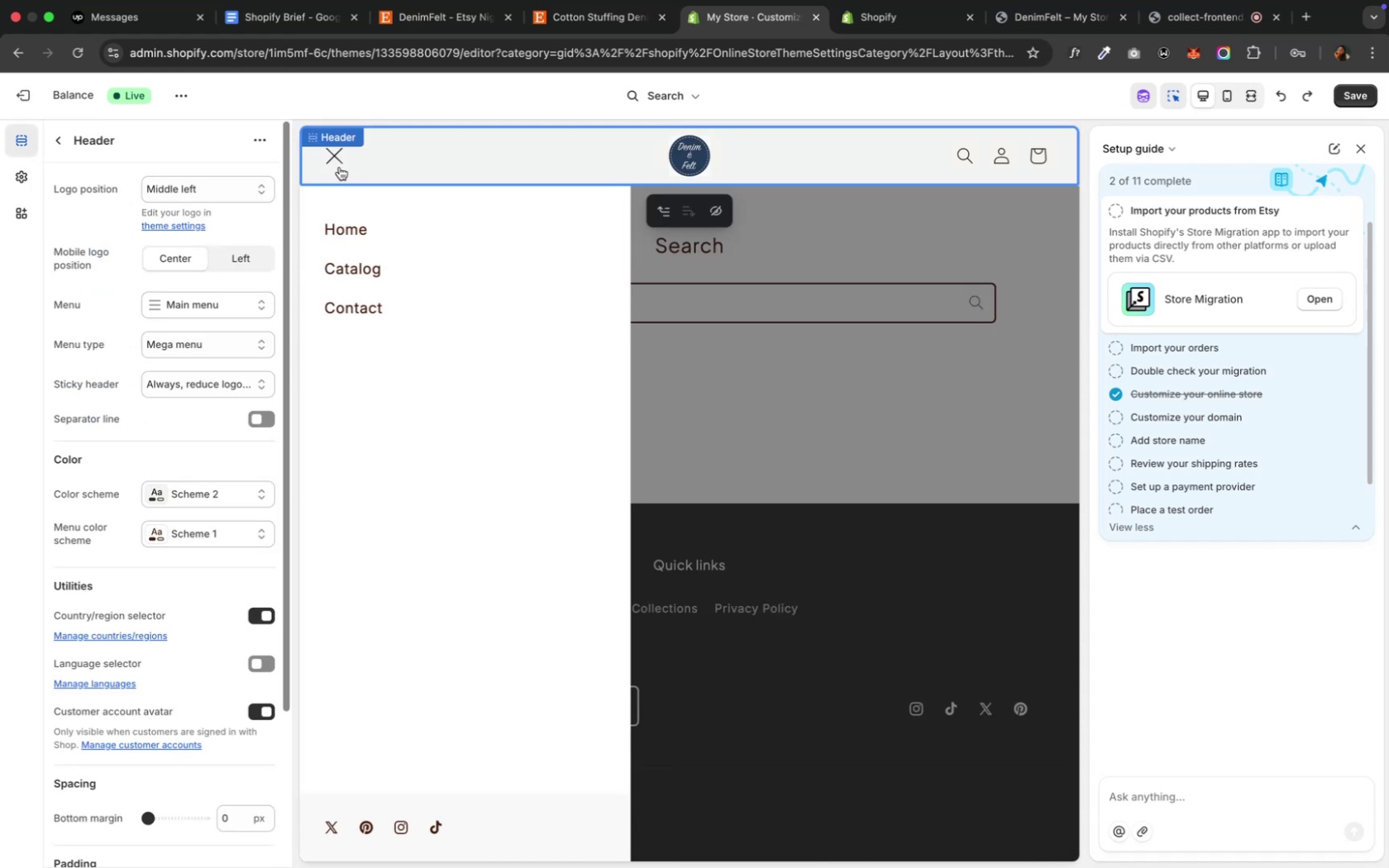 
left_click([342, 231])
 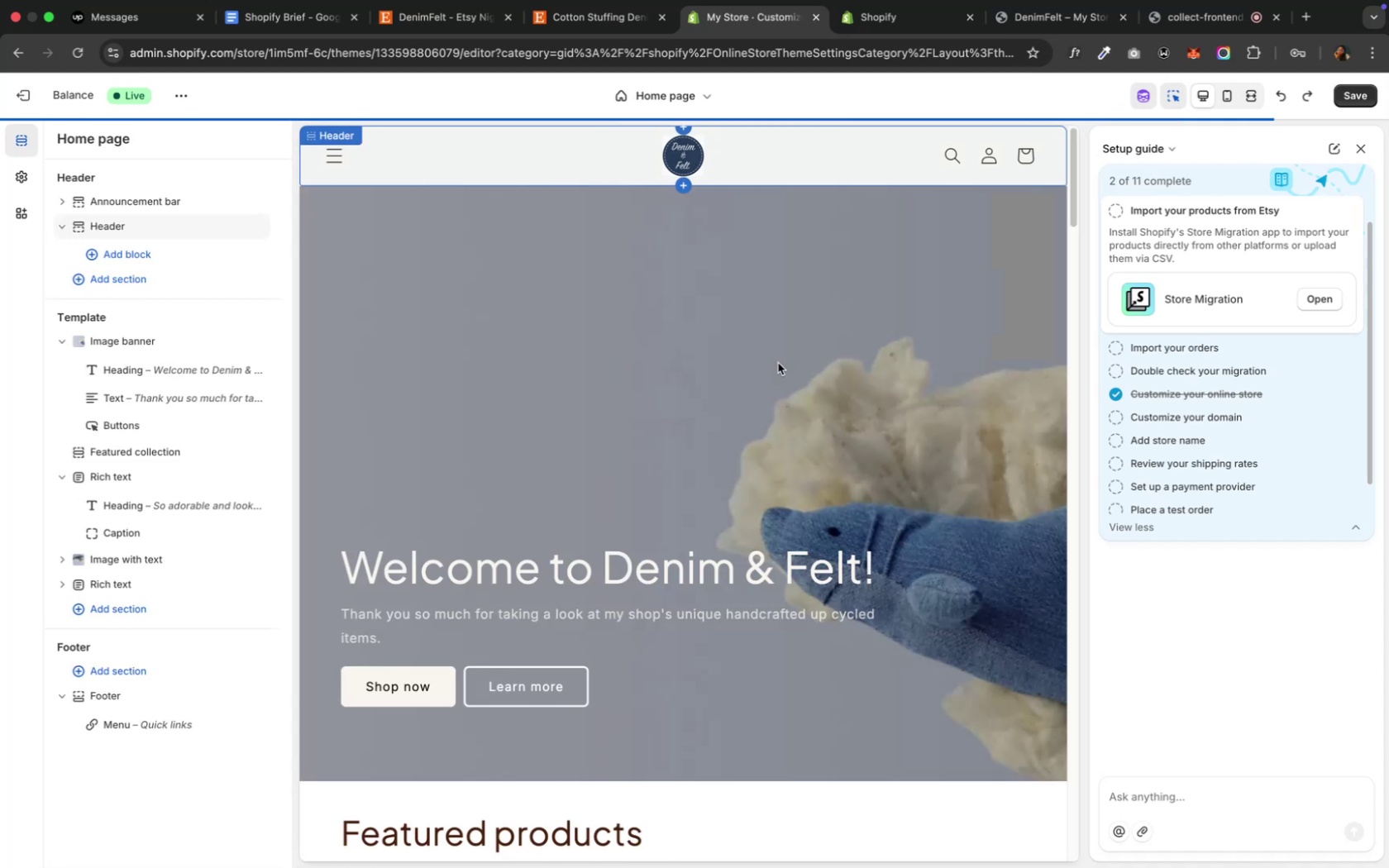 
wait(5.78)
 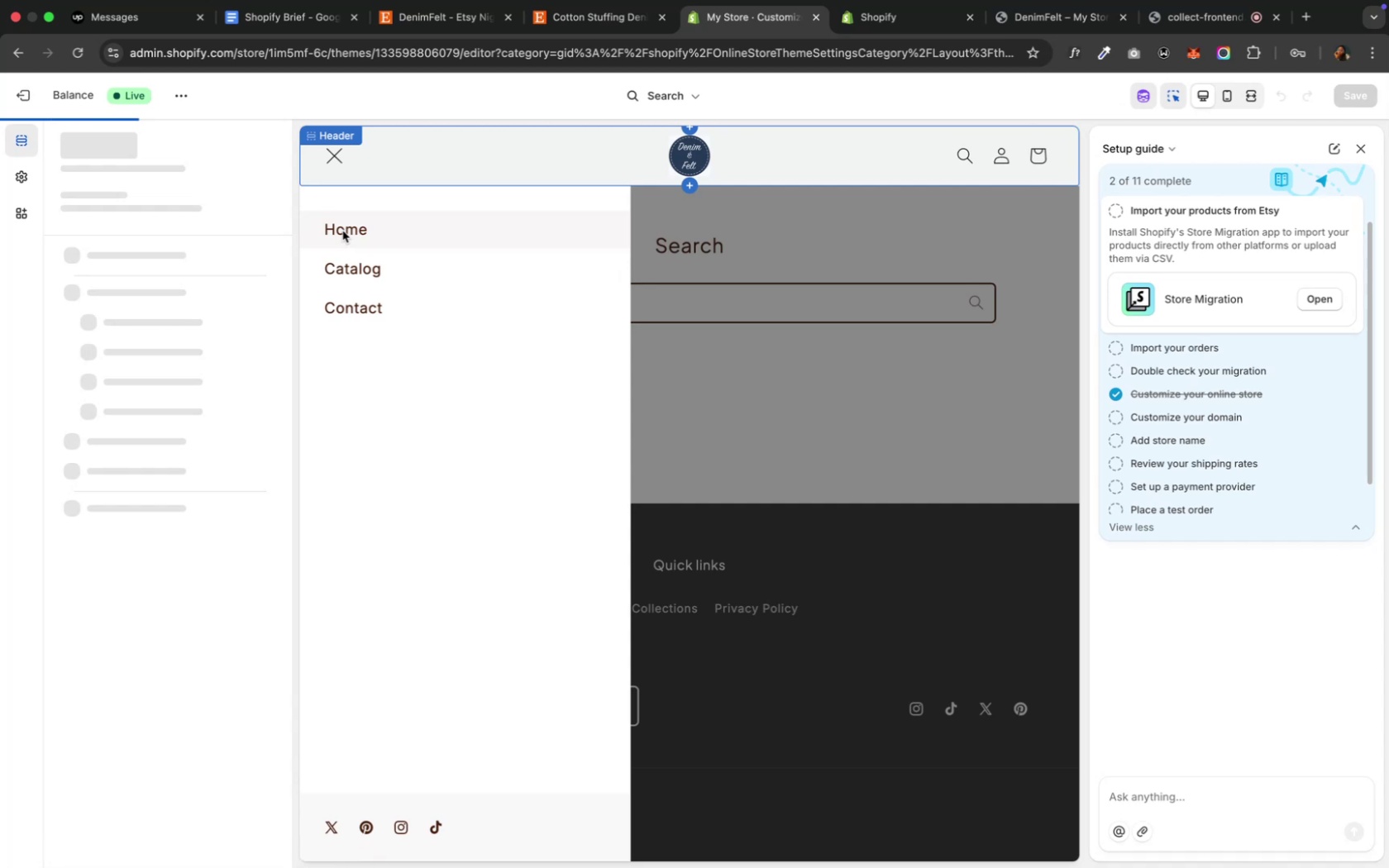 
scroll: coordinate [761, 455], scroll_direction: down, amount: 141.0
 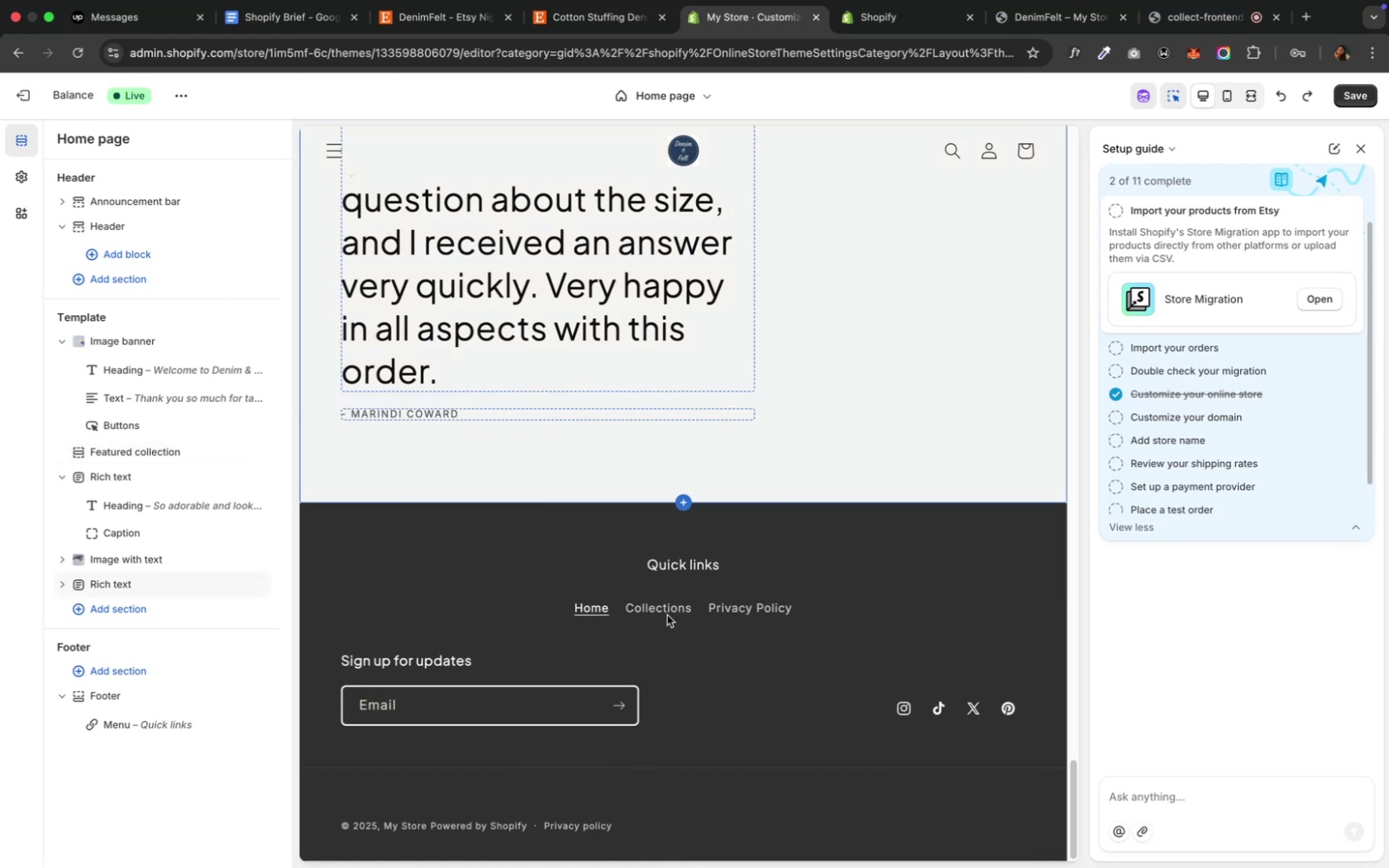 
left_click([666, 611])
 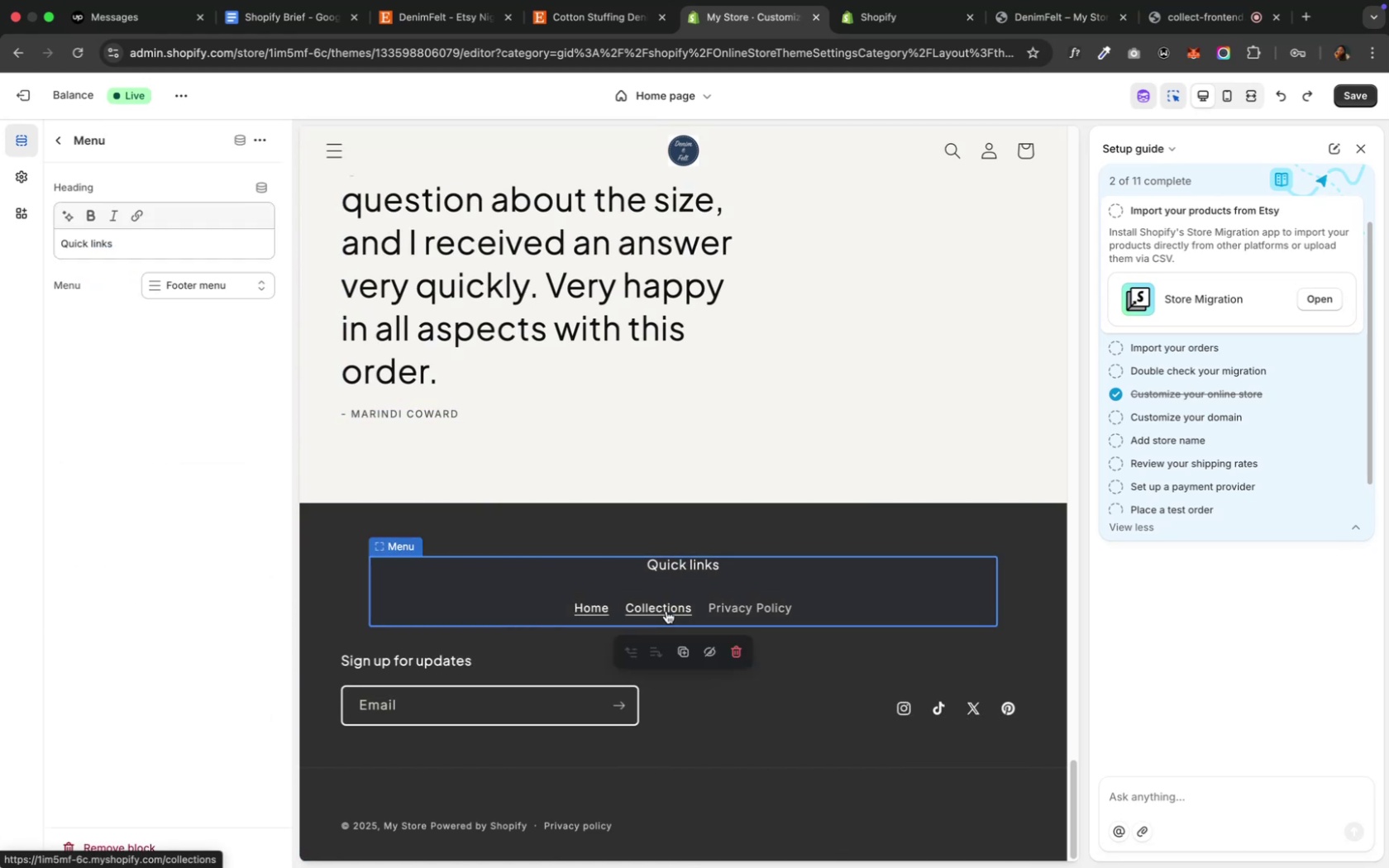 
left_click([666, 611])
 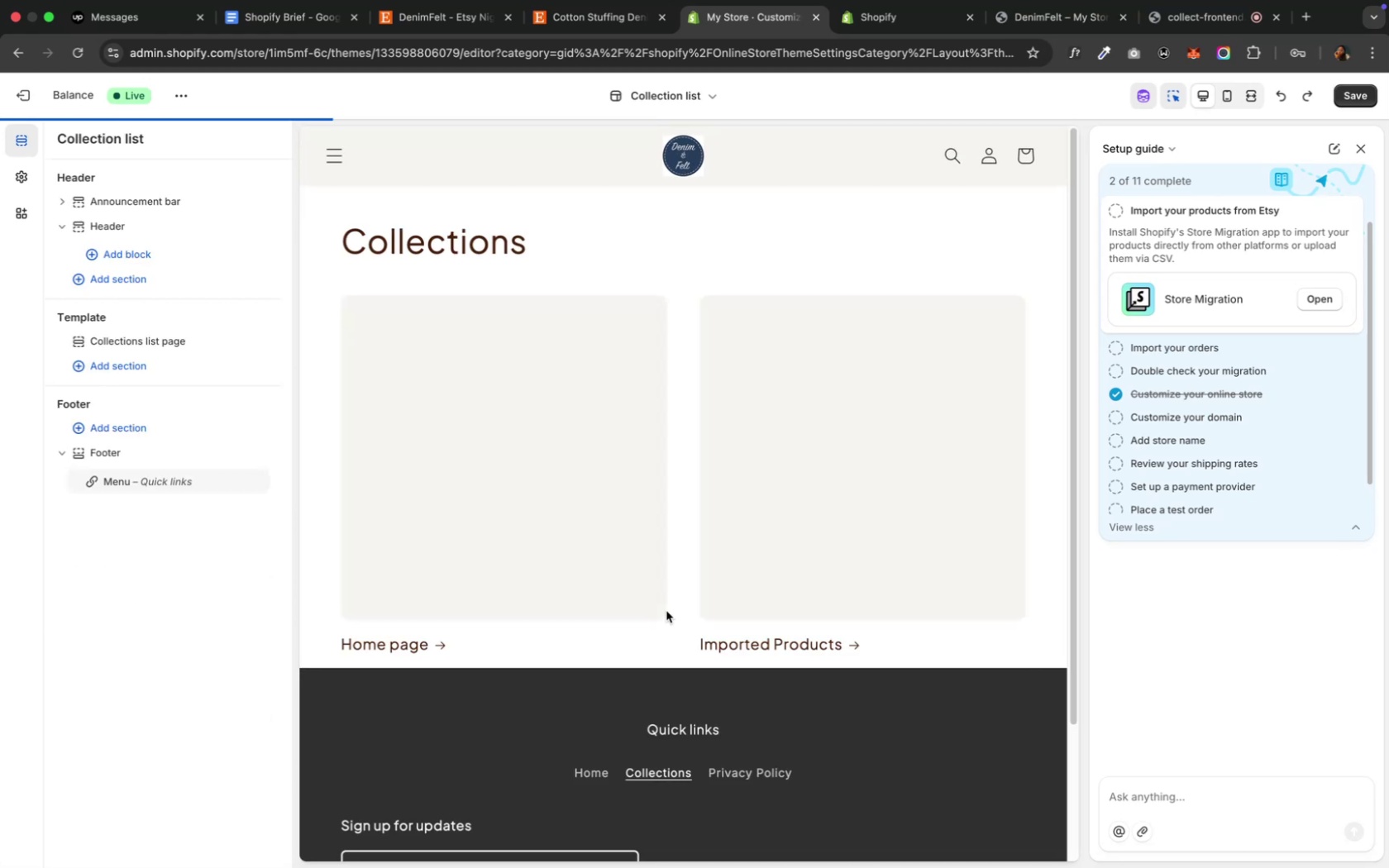 
scroll: coordinate [666, 611], scroll_direction: down, amount: 9.0
 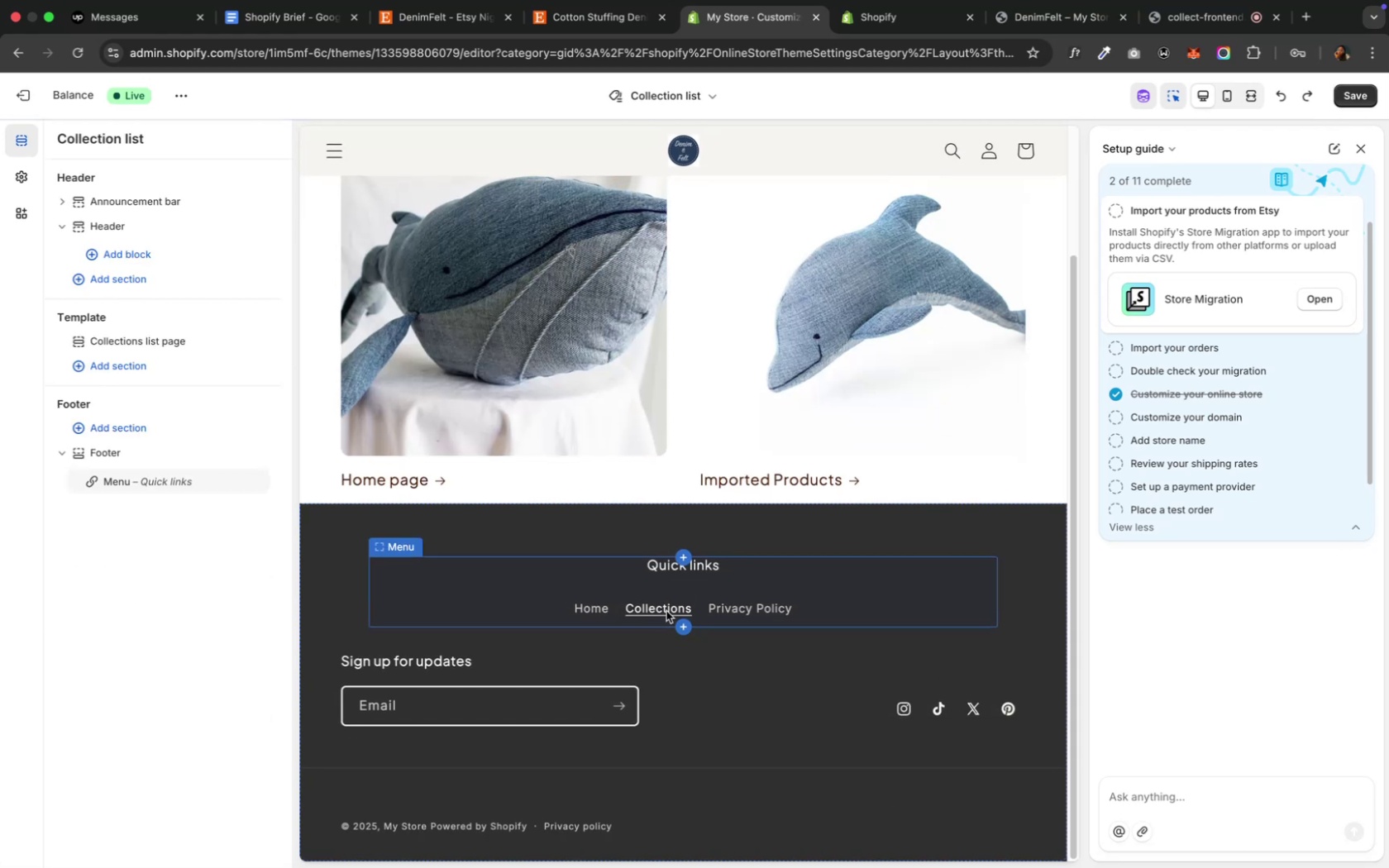 
scroll: coordinate [733, 617], scroll_direction: up, amount: 45.0
 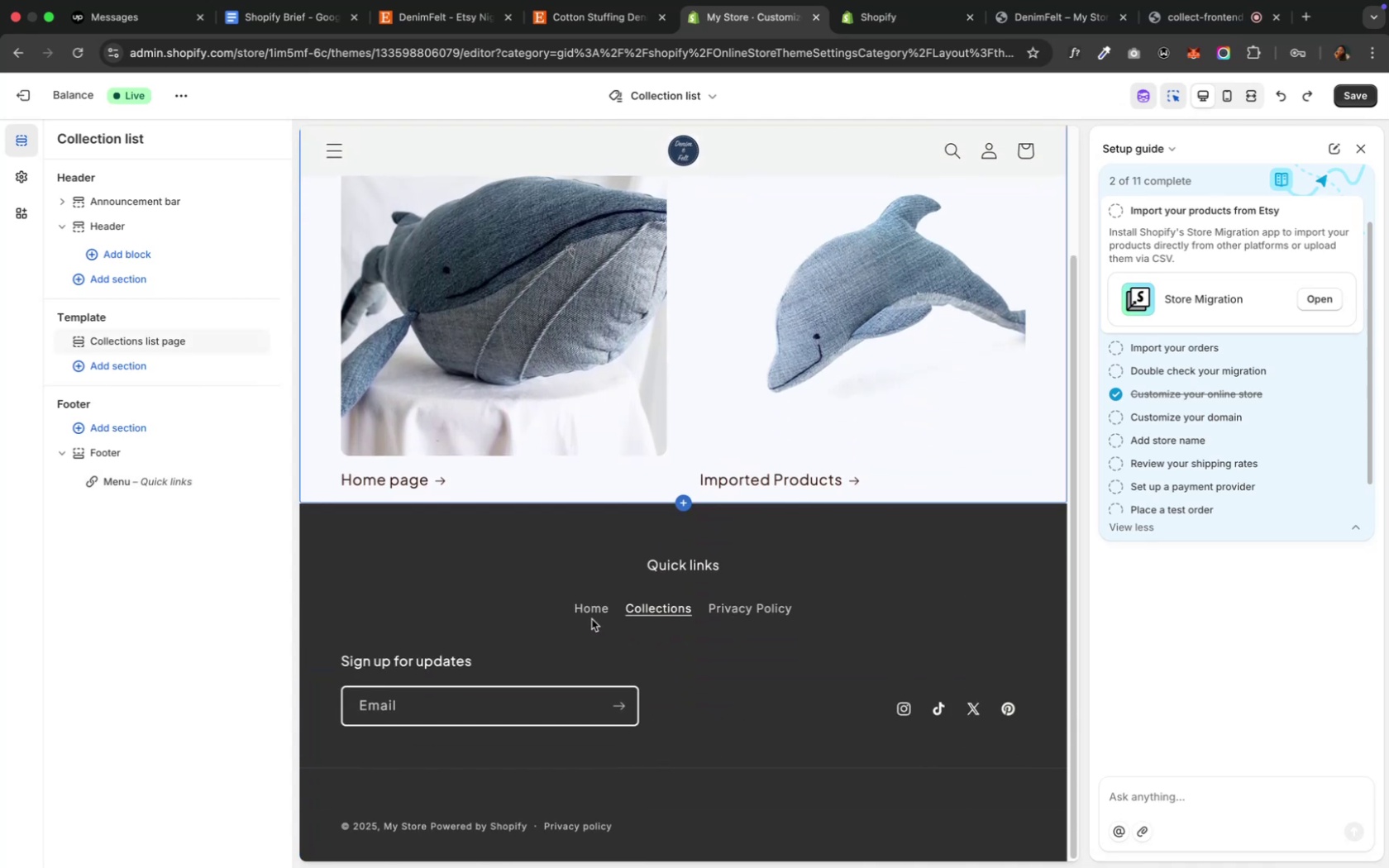 
left_click([592, 614])
 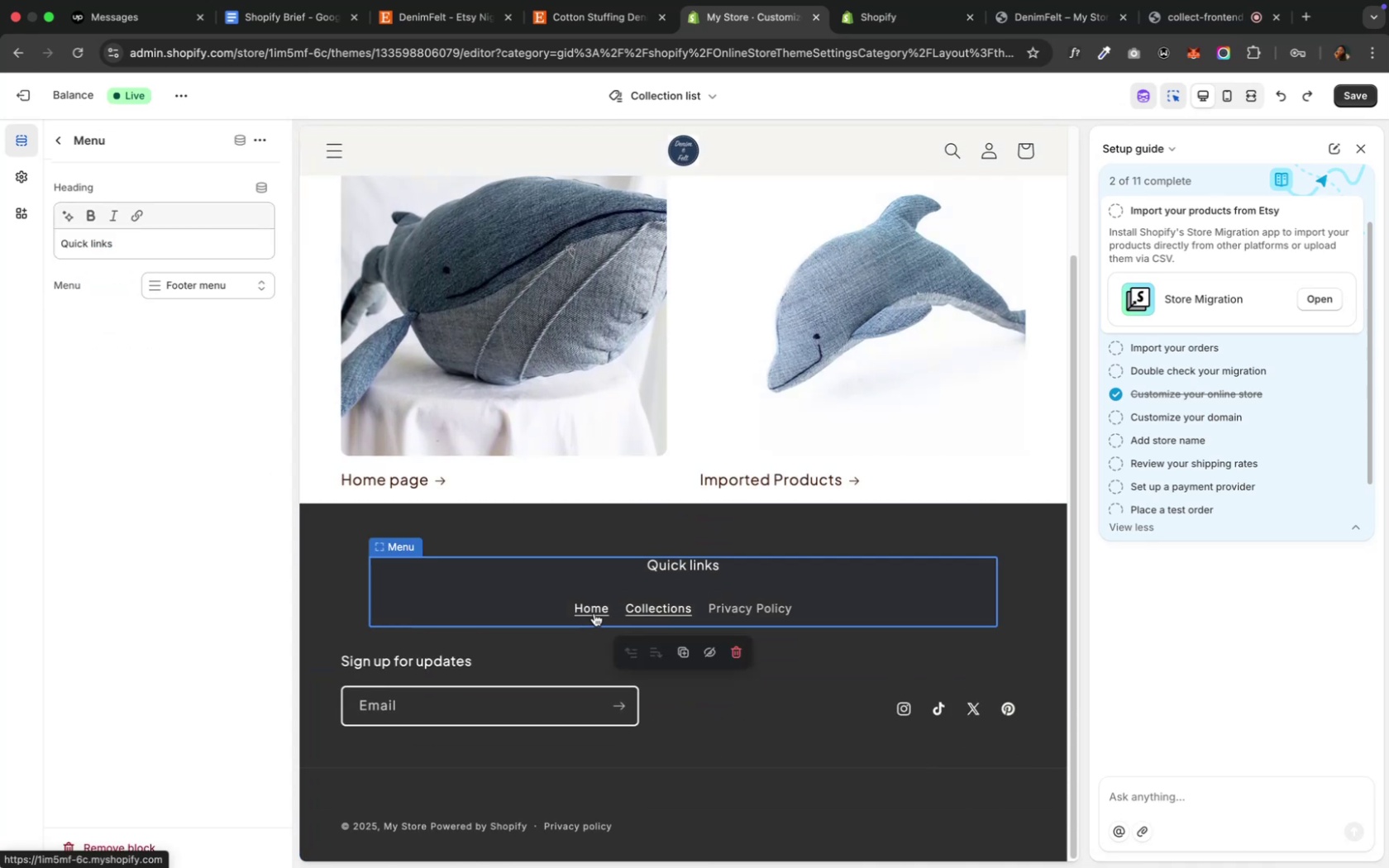 
left_click([597, 612])
 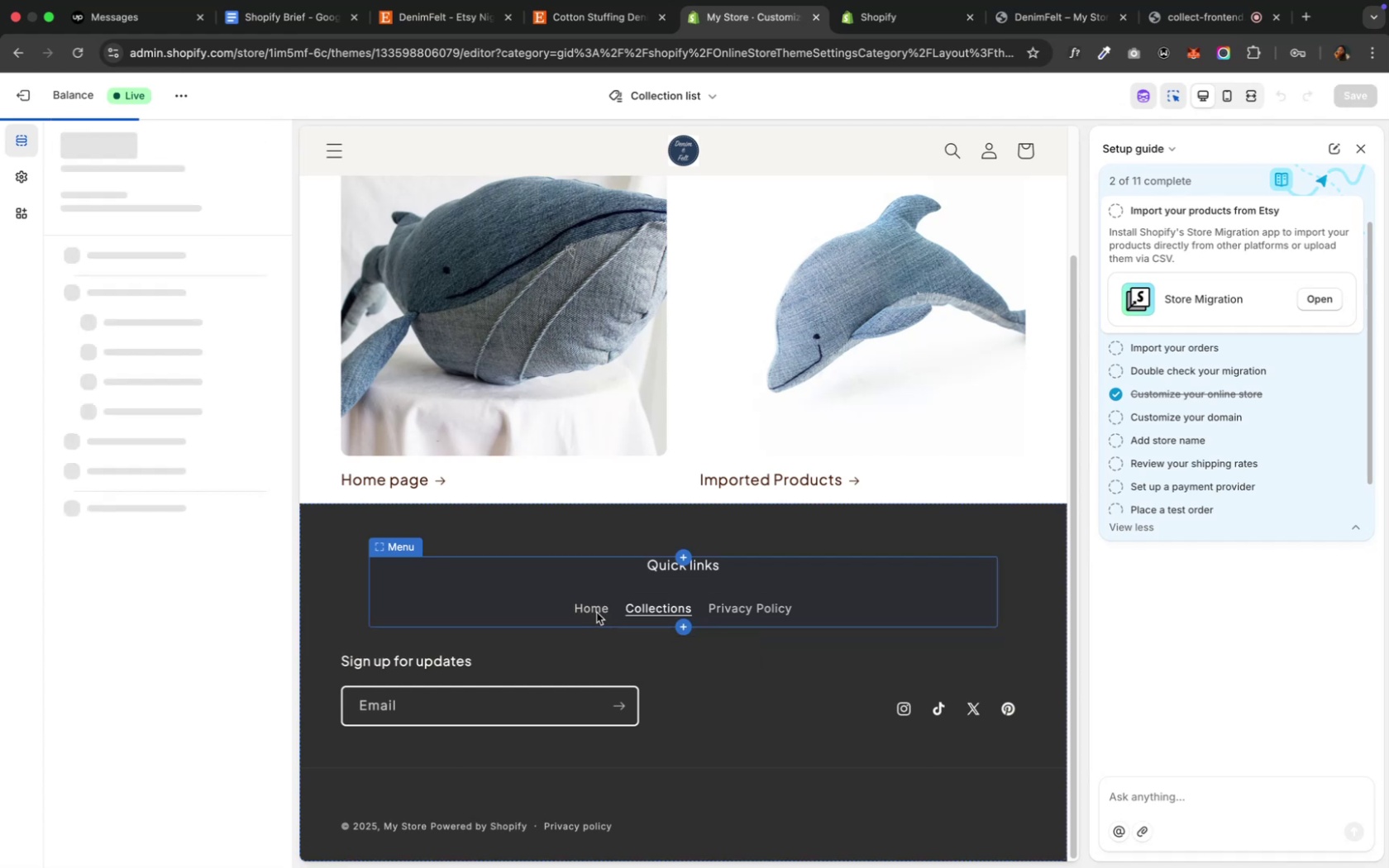 
wait(9.76)
 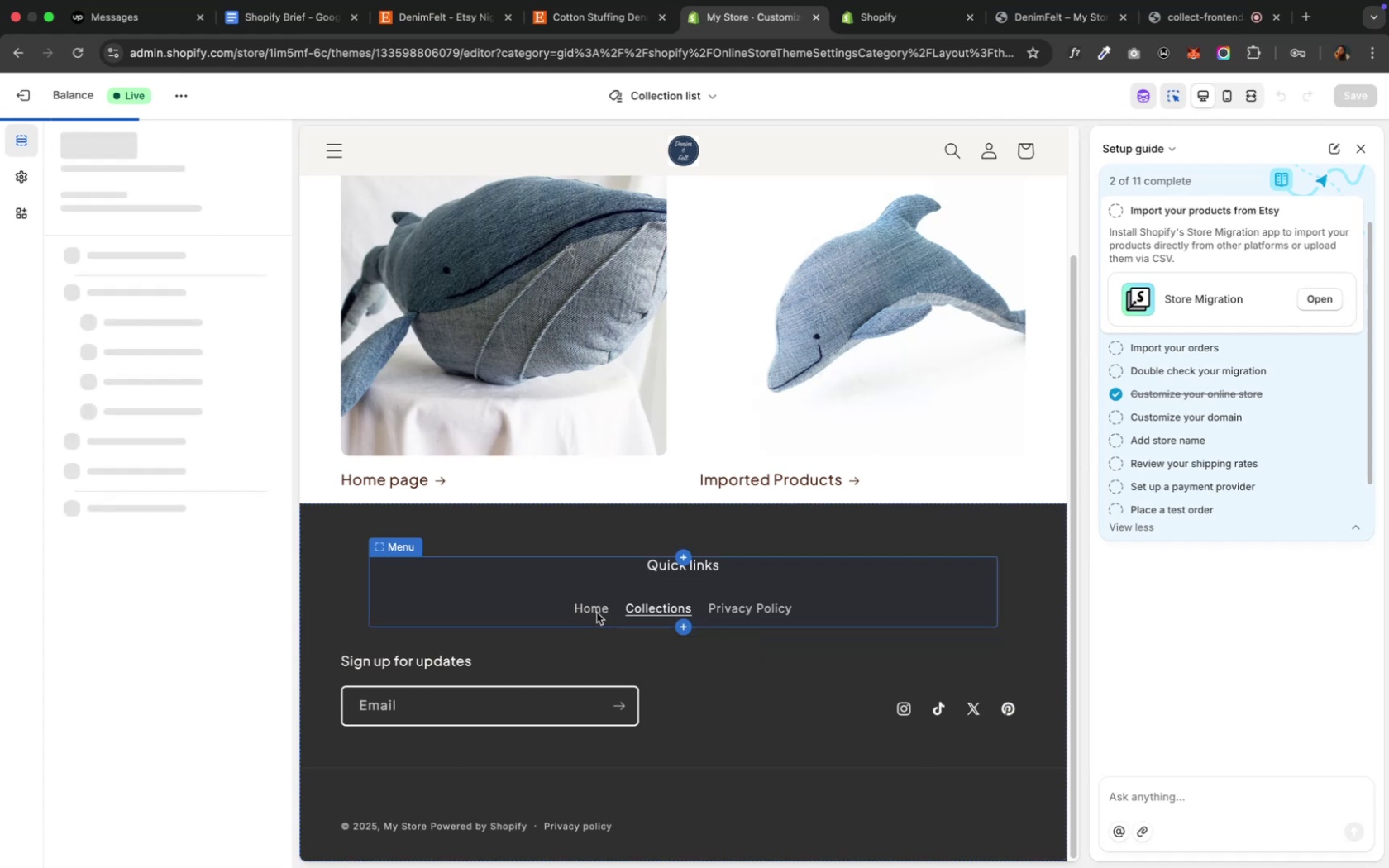 
left_click([288, 45])
 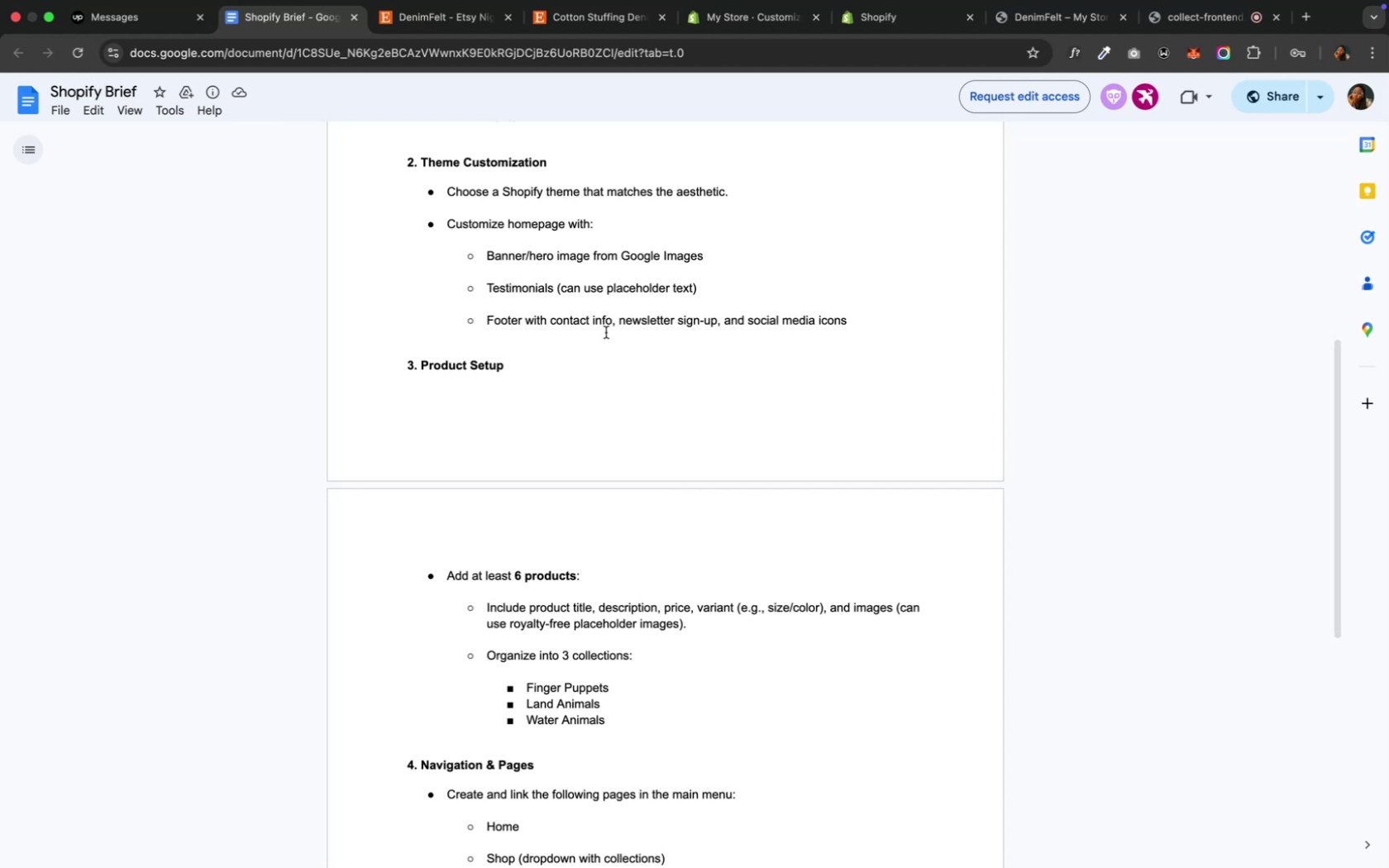 
wait(15.29)
 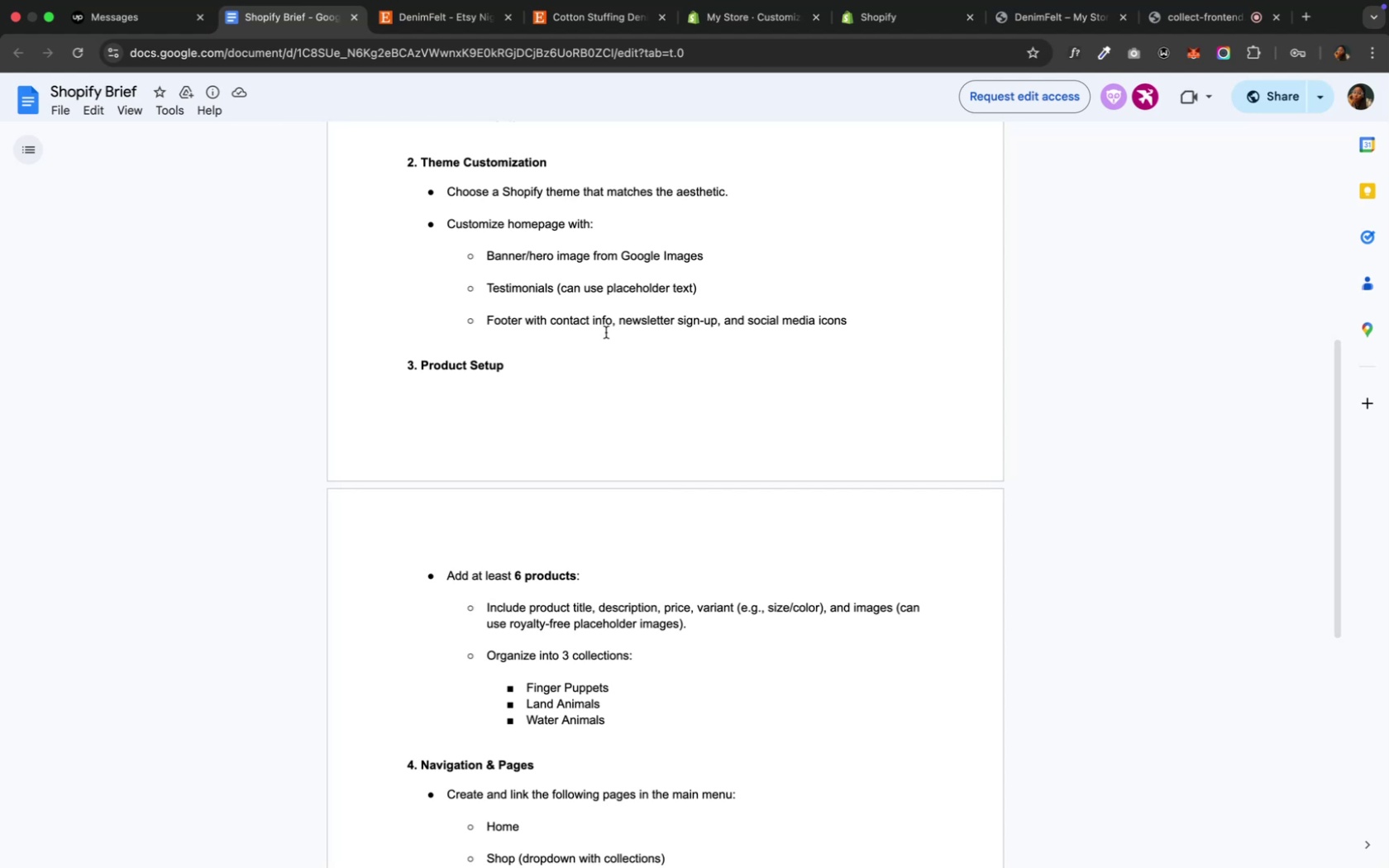 
left_click([432, 22])
 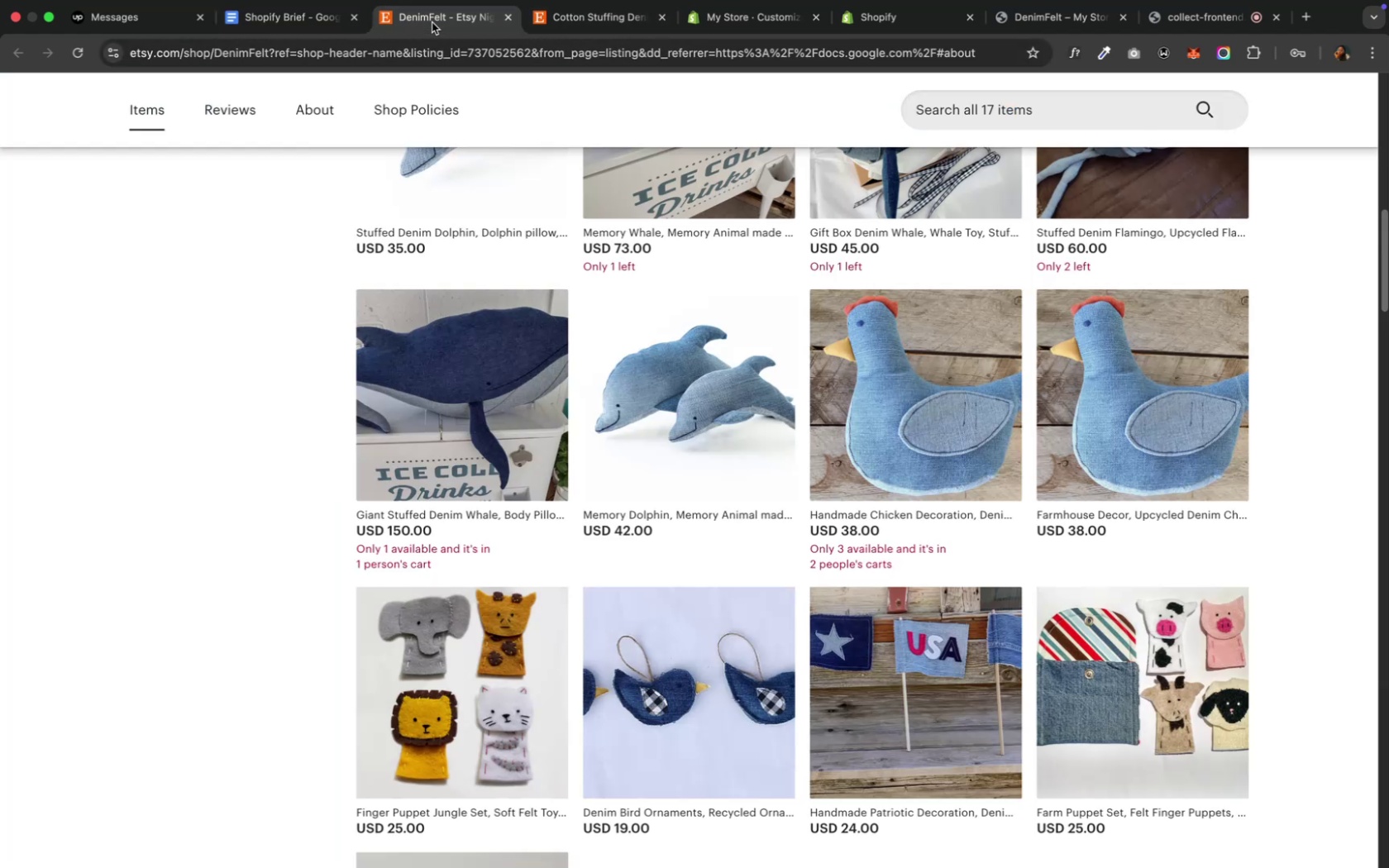 
scroll: coordinate [483, 497], scroll_direction: down, amount: 105.0
 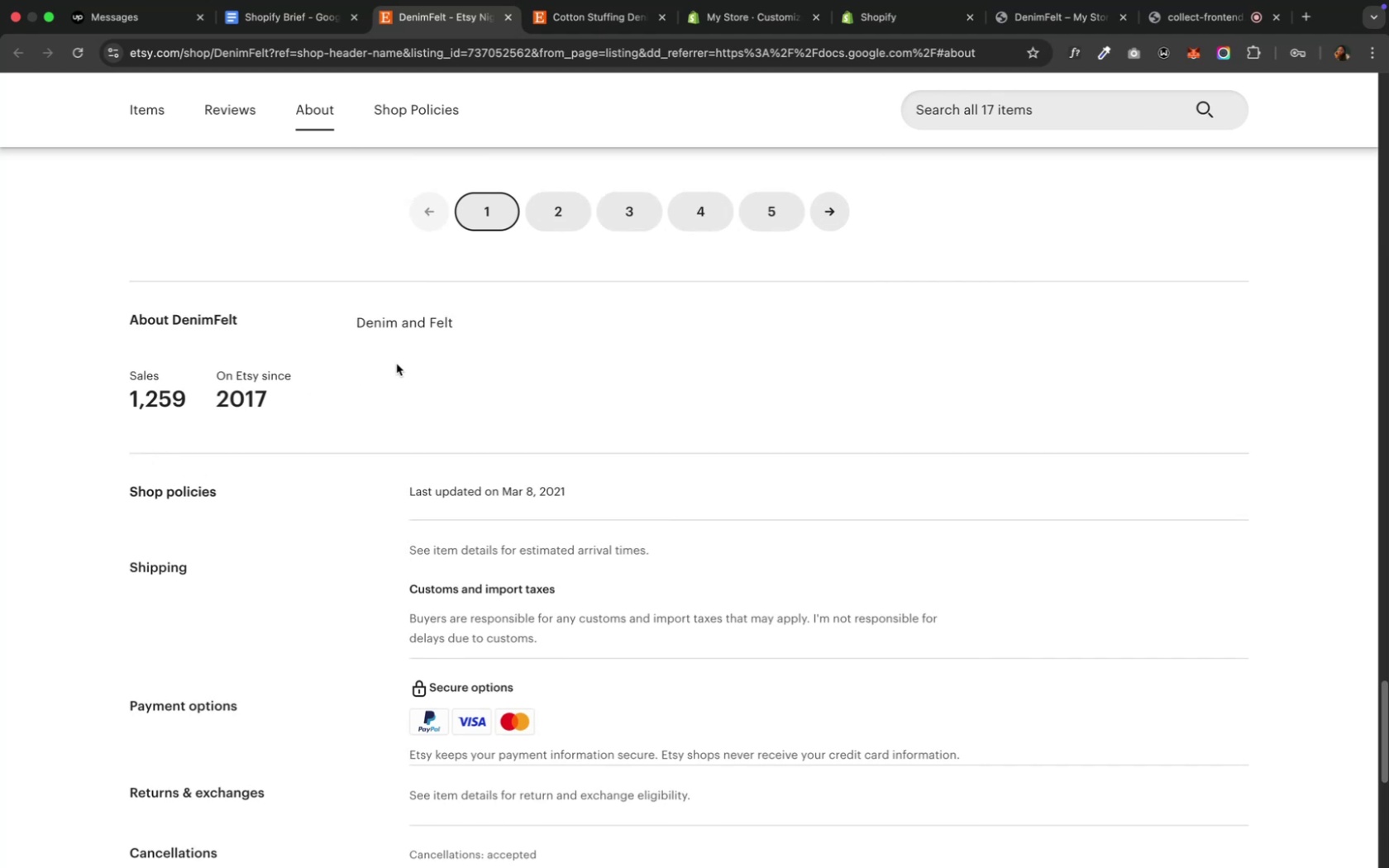 
wait(5.1)
 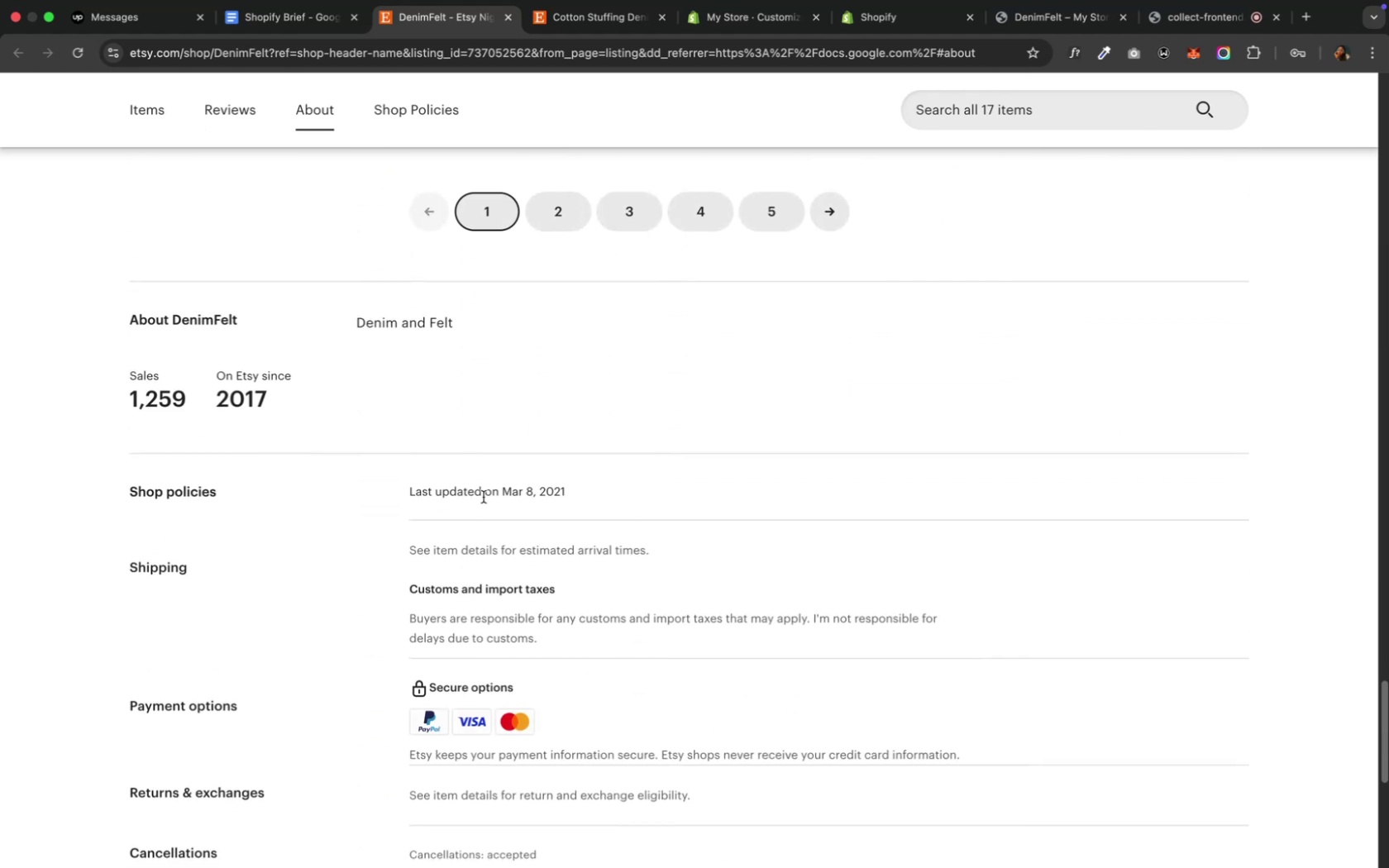 
scroll: coordinate [482, 756], scroll_direction: down, amount: 8.0
 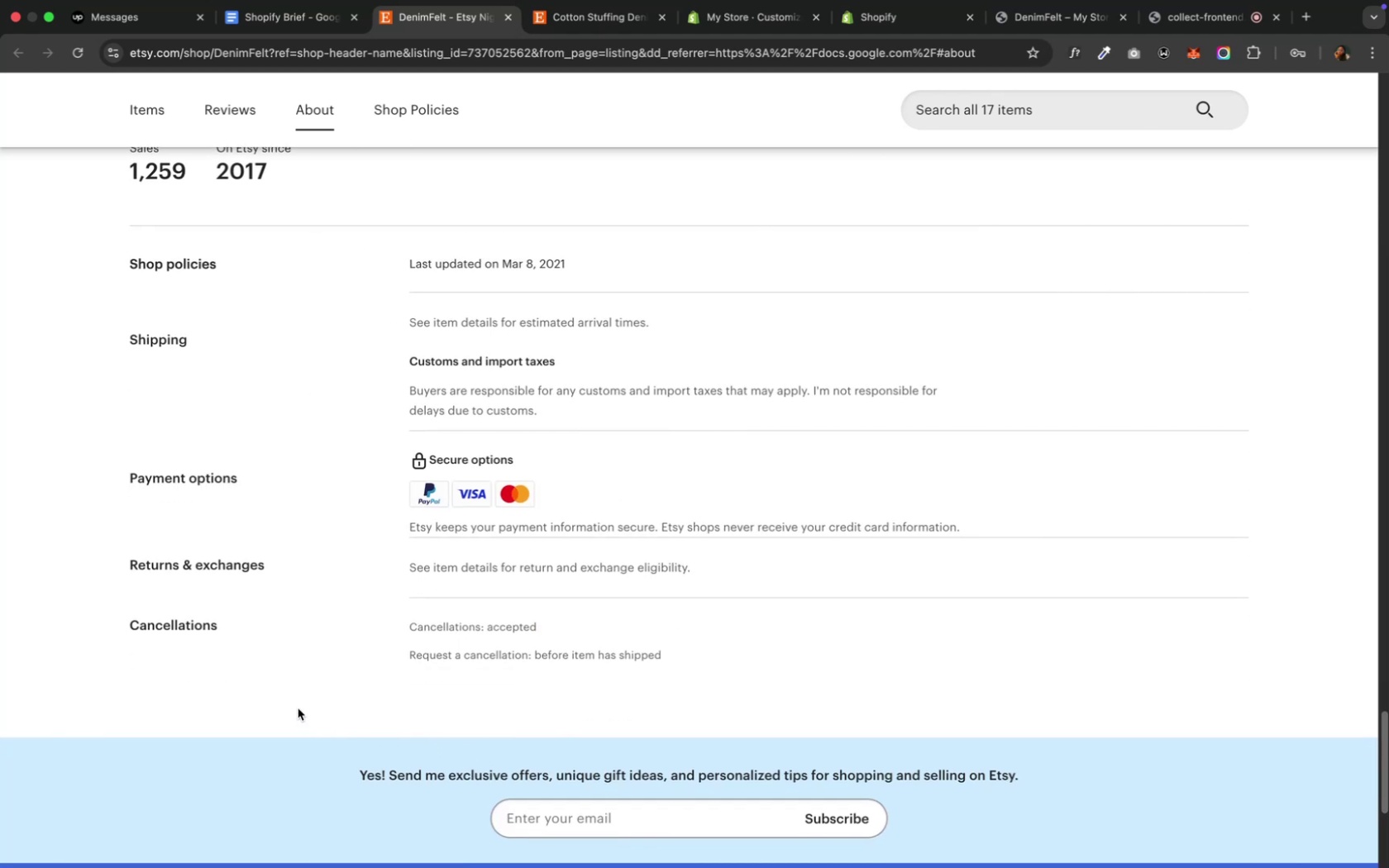 
scroll: coordinate [547, 582], scroll_direction: up, amount: 5.0
 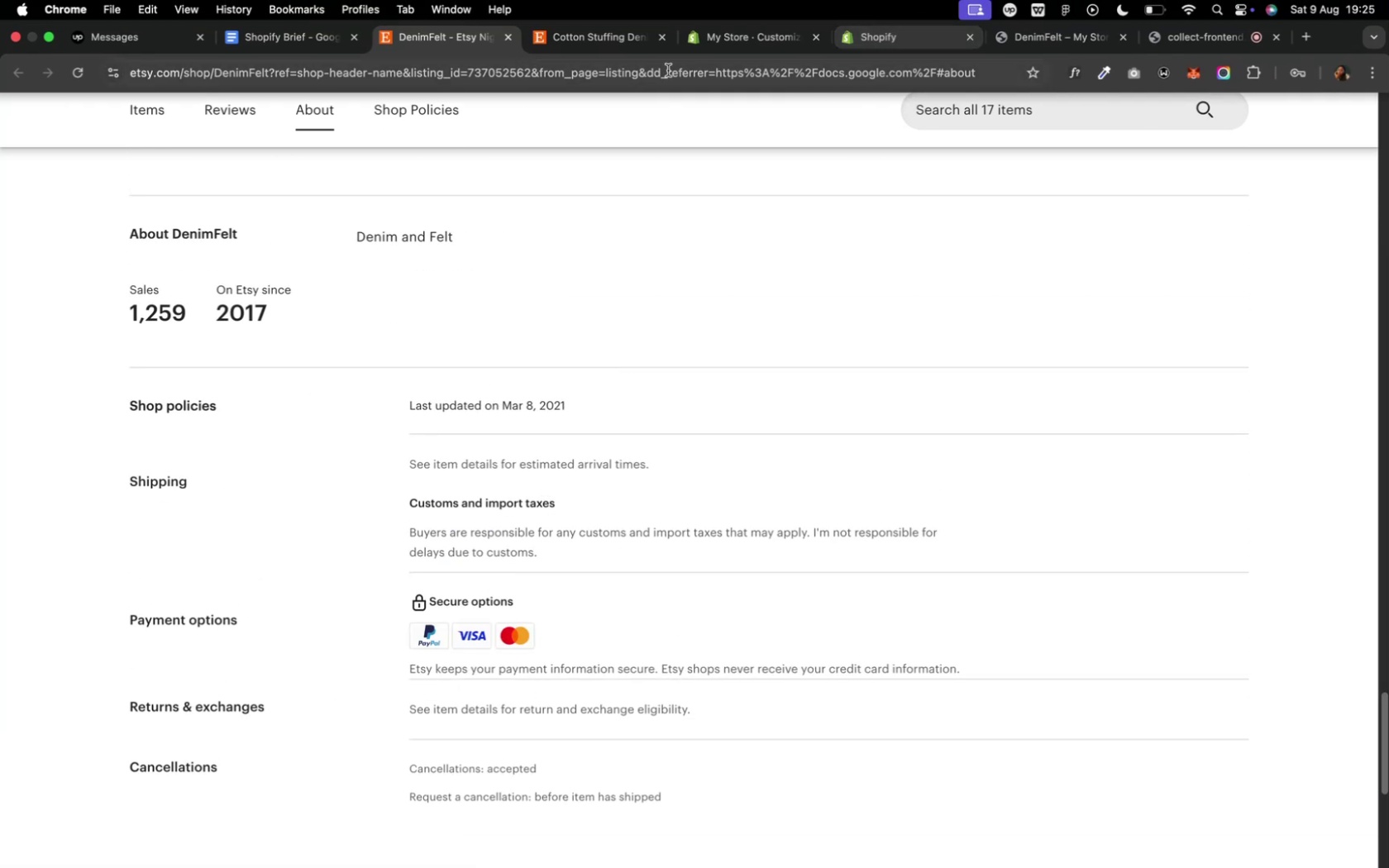 
left_click([279, 37])
 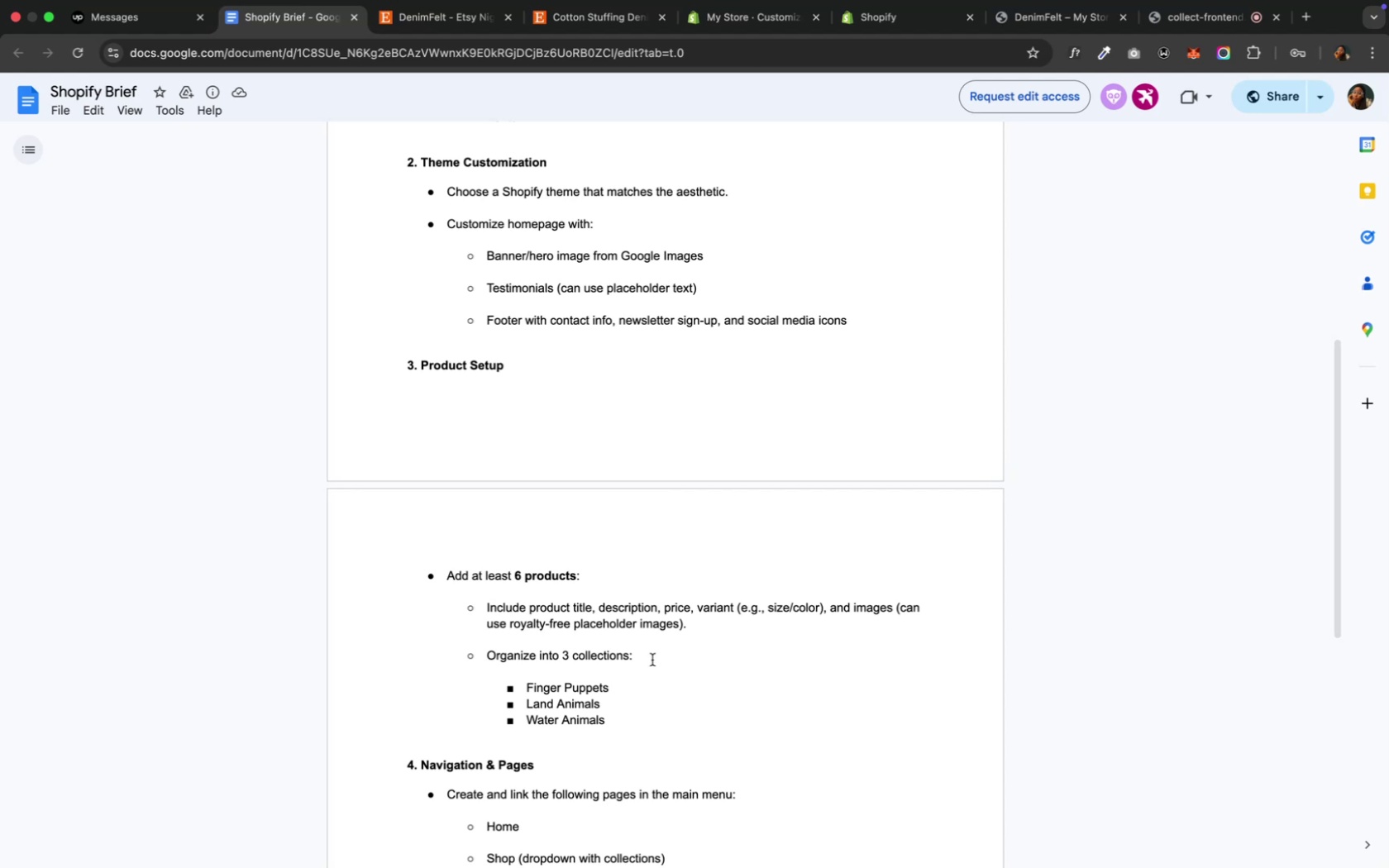 
wait(16.19)
 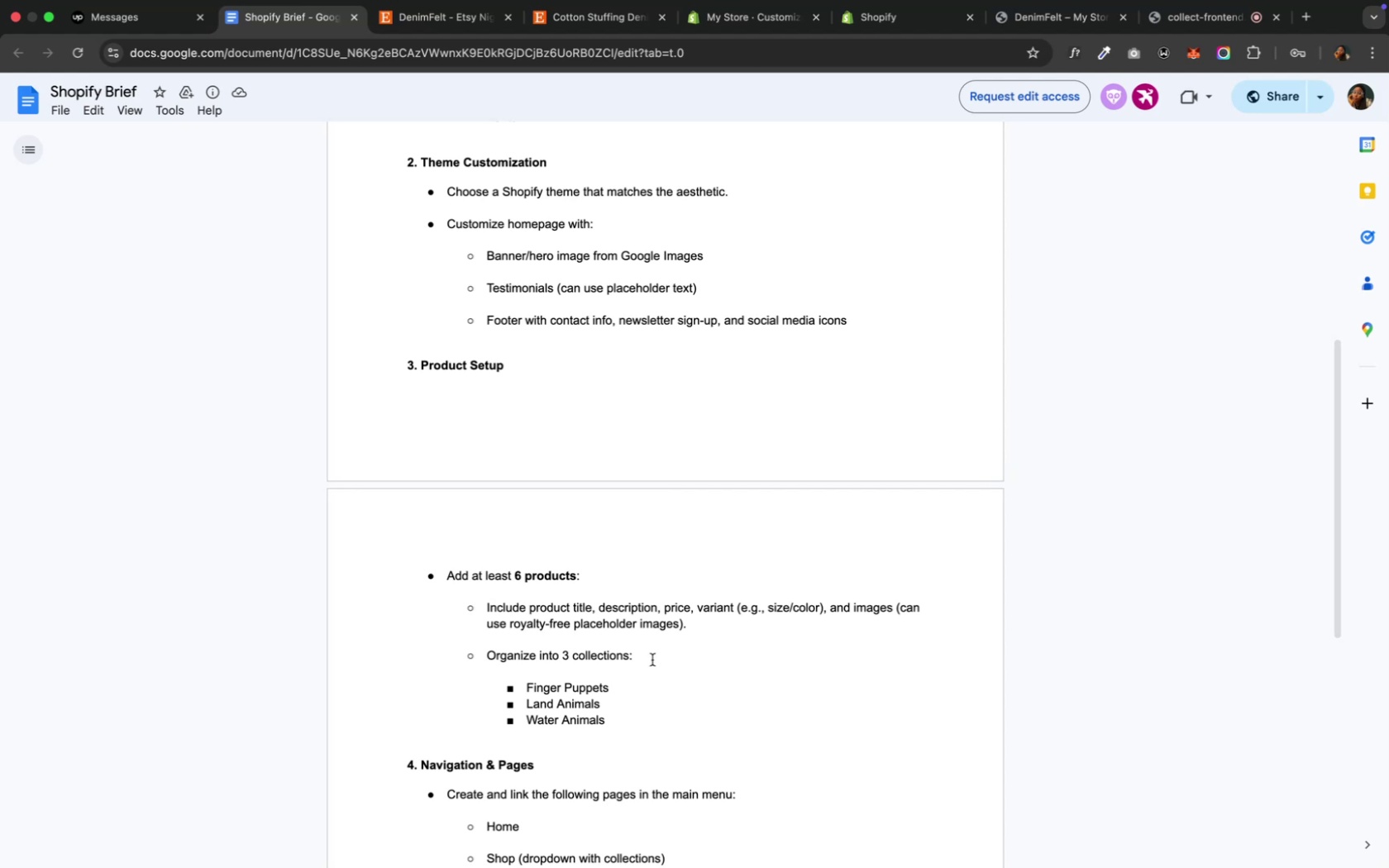 
left_click([725, 49])
 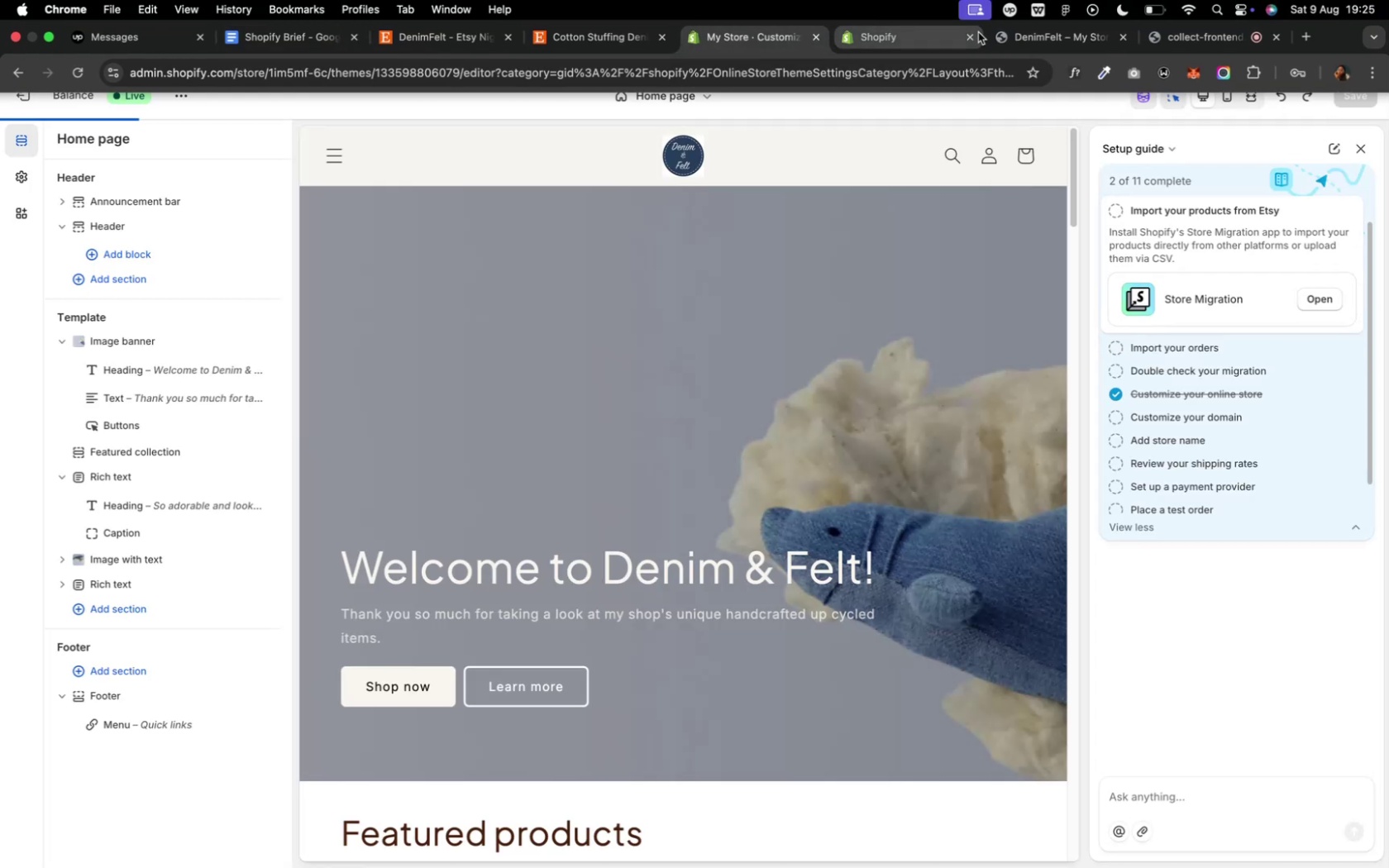 
left_click([971, 38])
 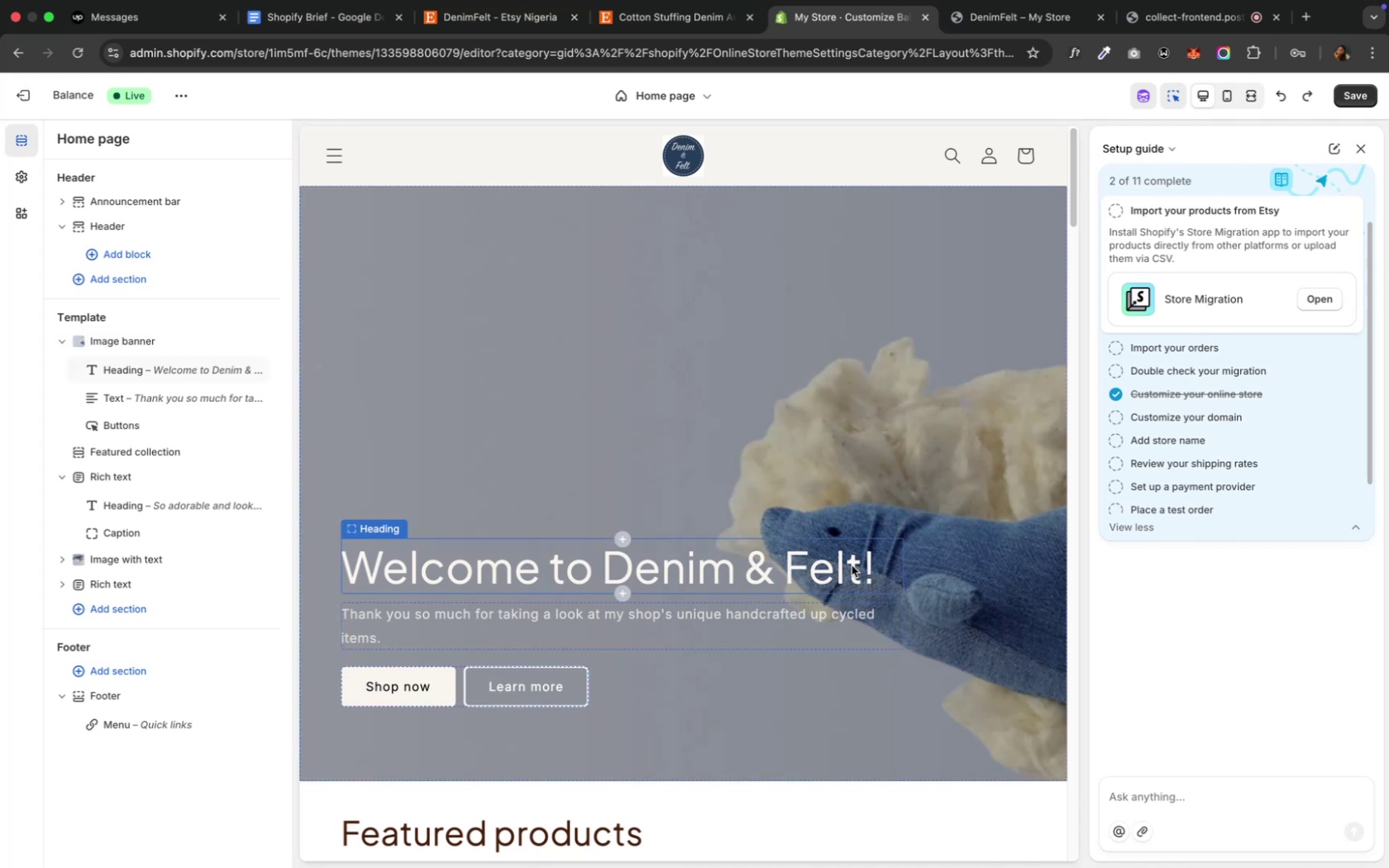 
wait(7.56)
 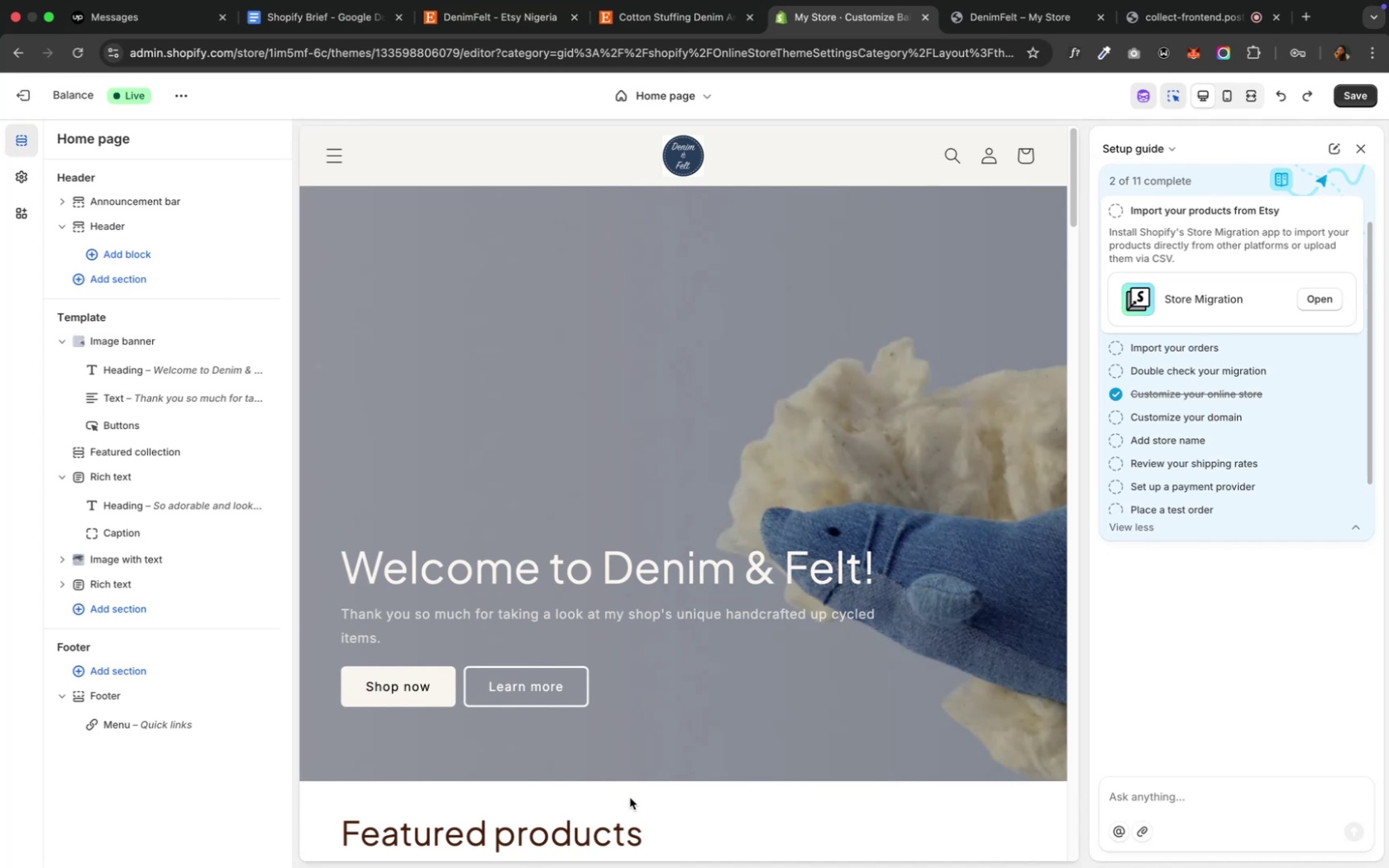 
scroll: coordinate [587, 646], scroll_direction: down, amount: 26.0
 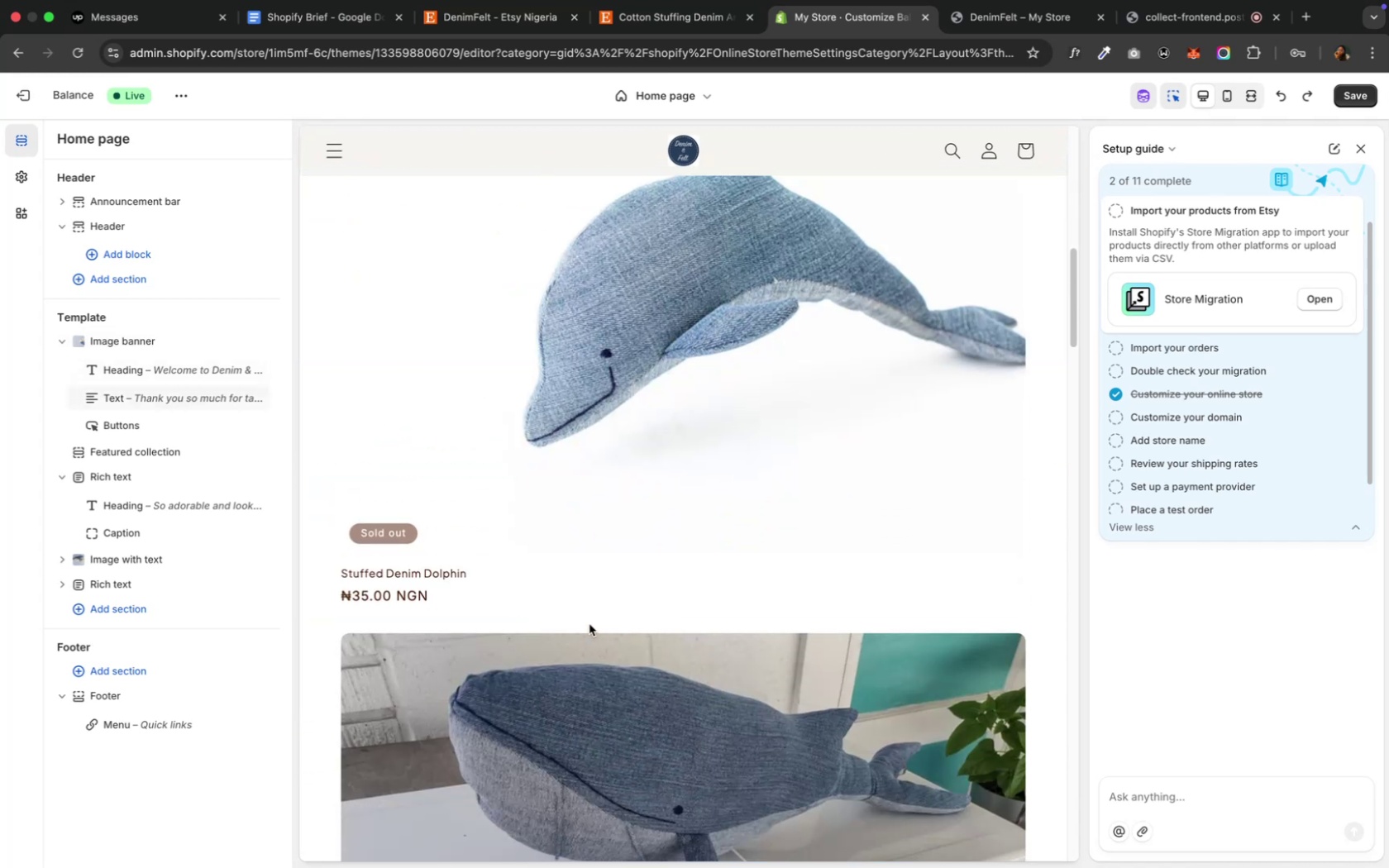 
left_click([595, 538])
 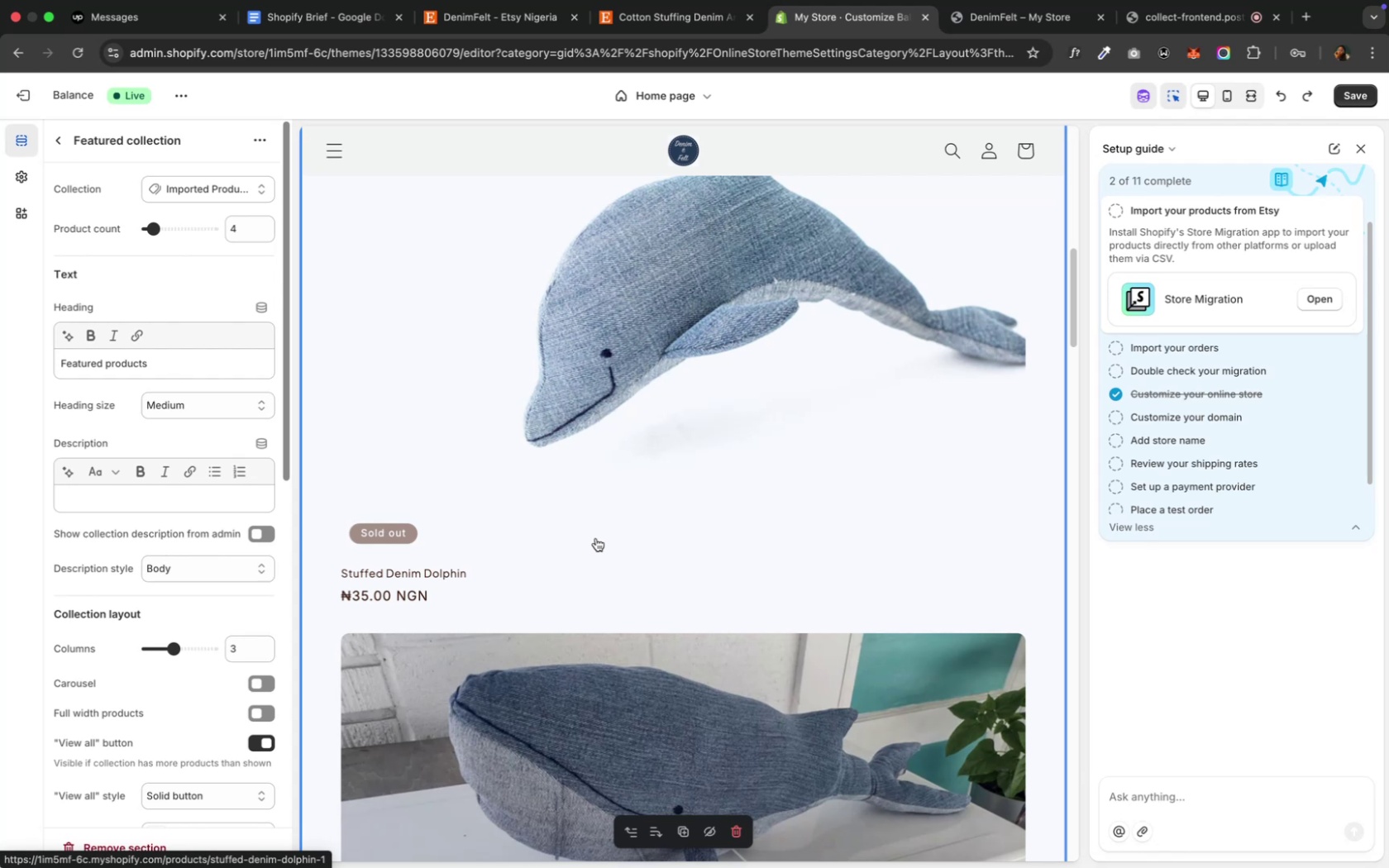 
wait(11.2)
 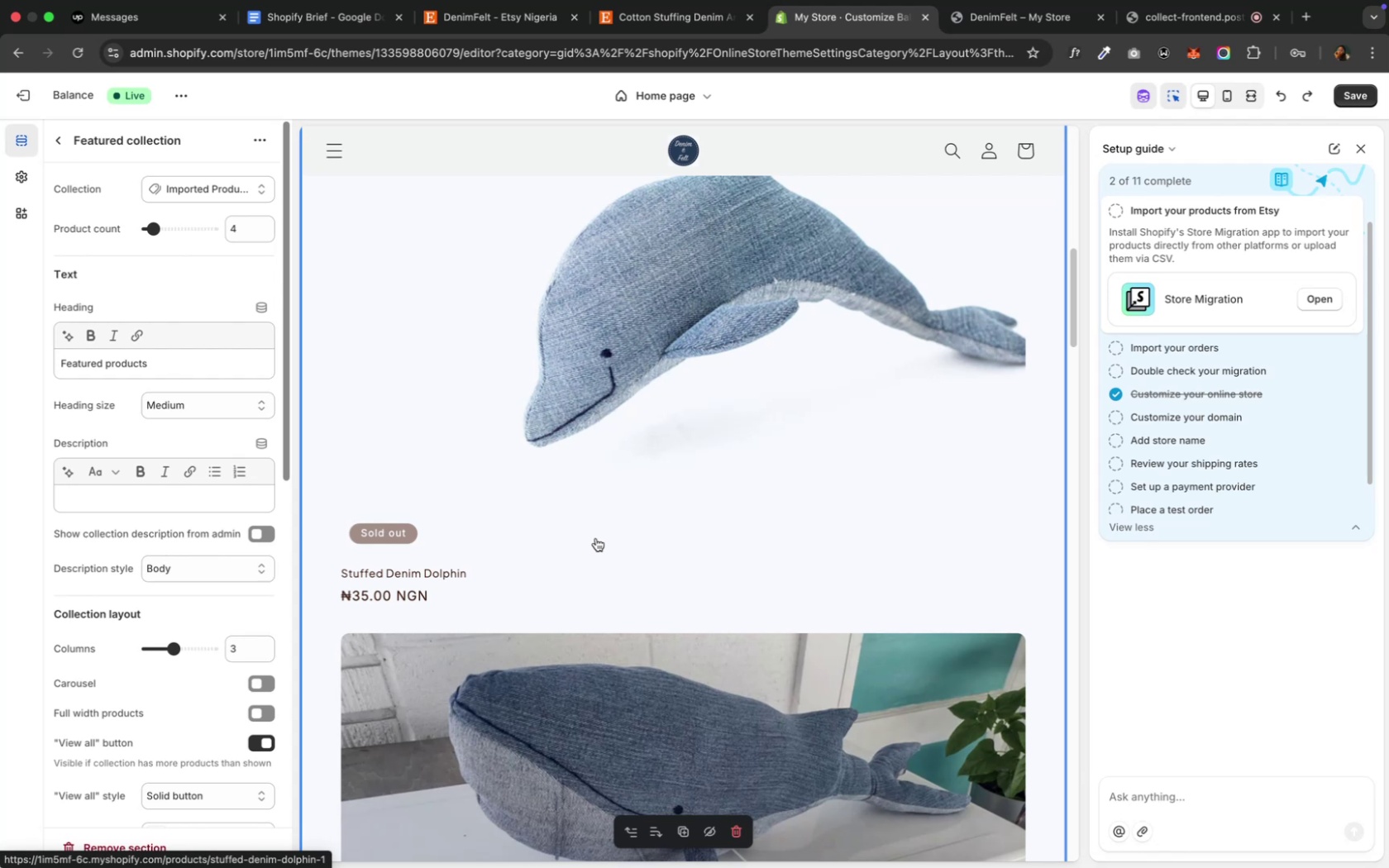 
left_click([1364, 90])
 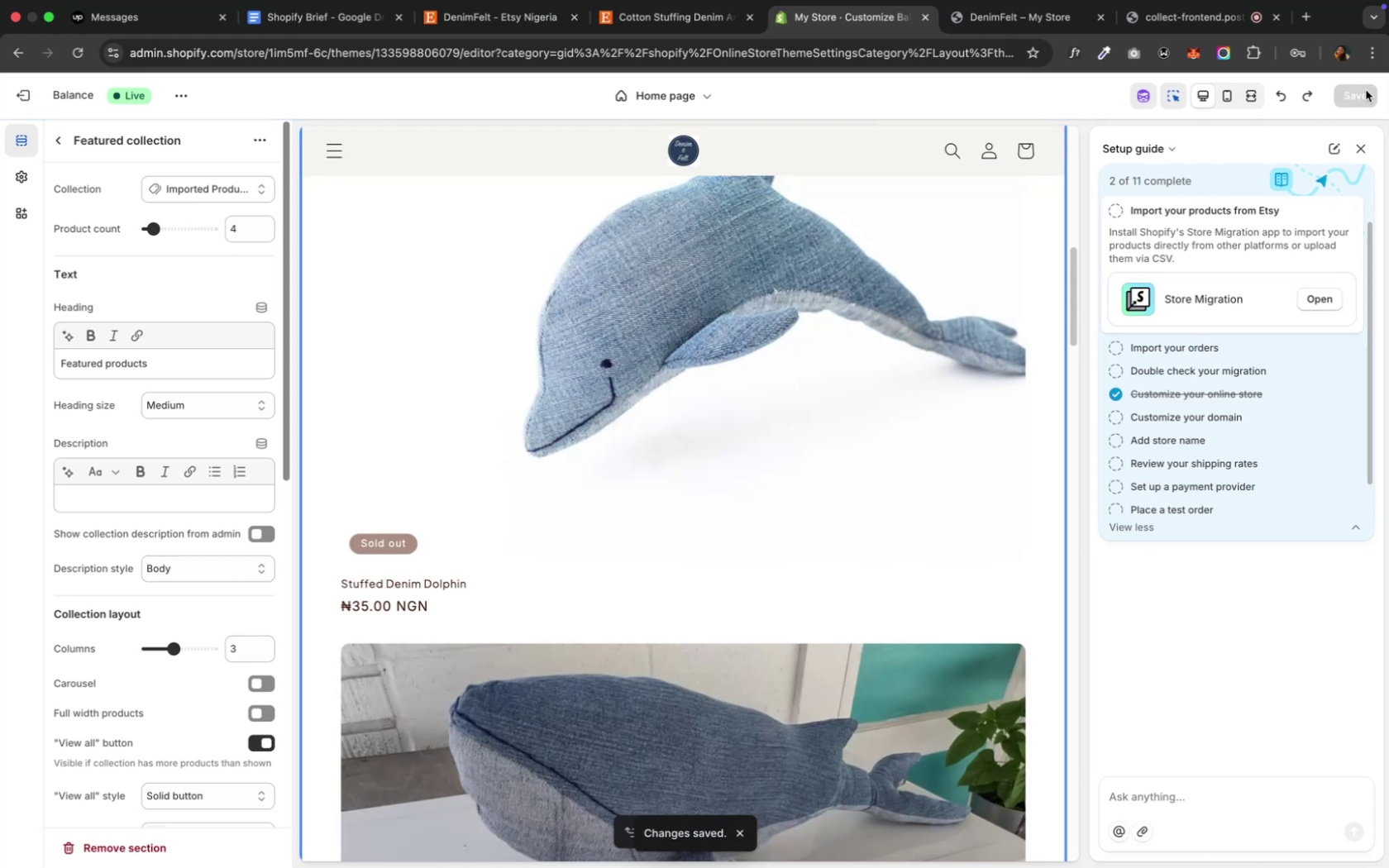 
wait(13.92)
 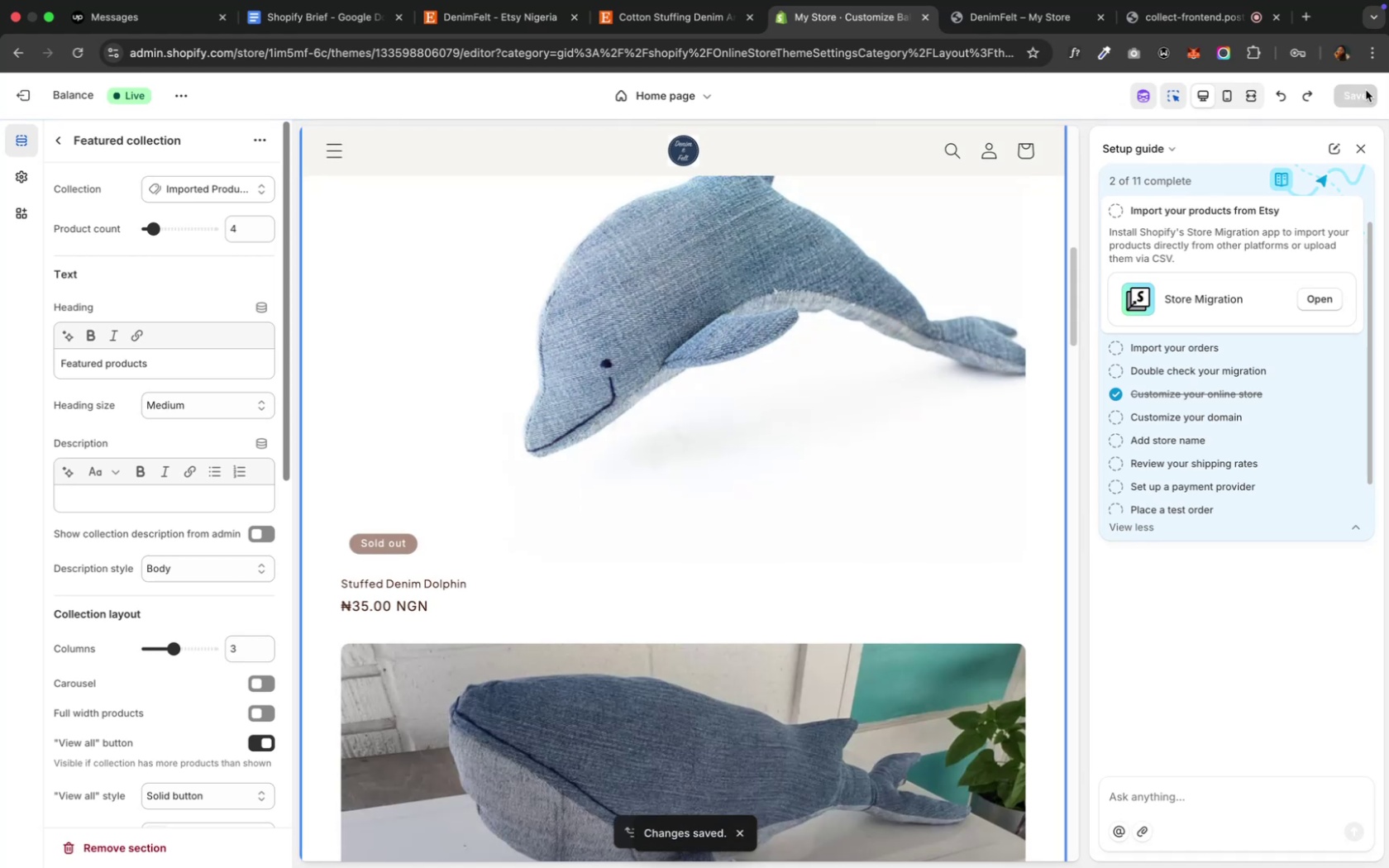 
left_click([17, 103])
 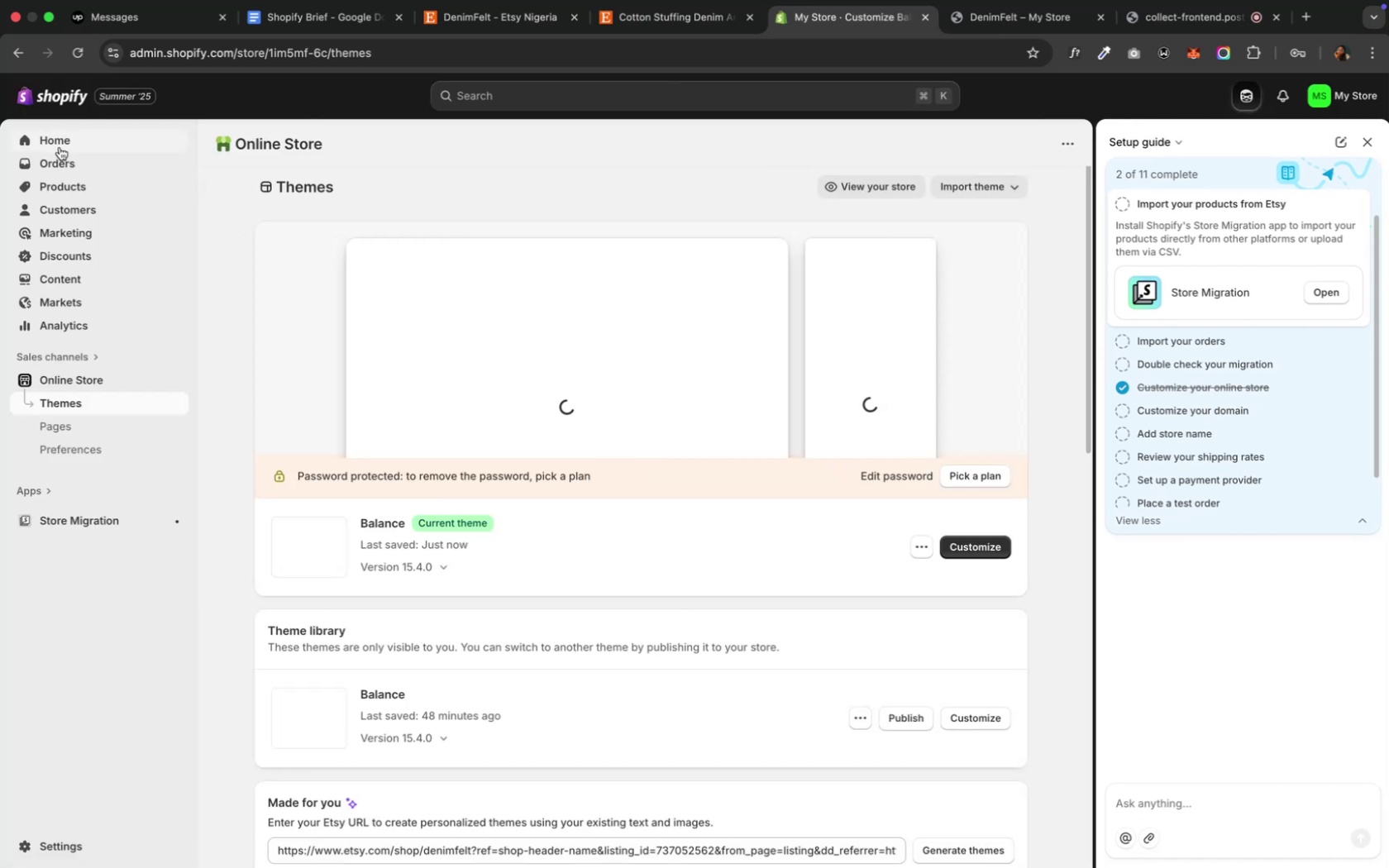 
left_click([65, 185])
 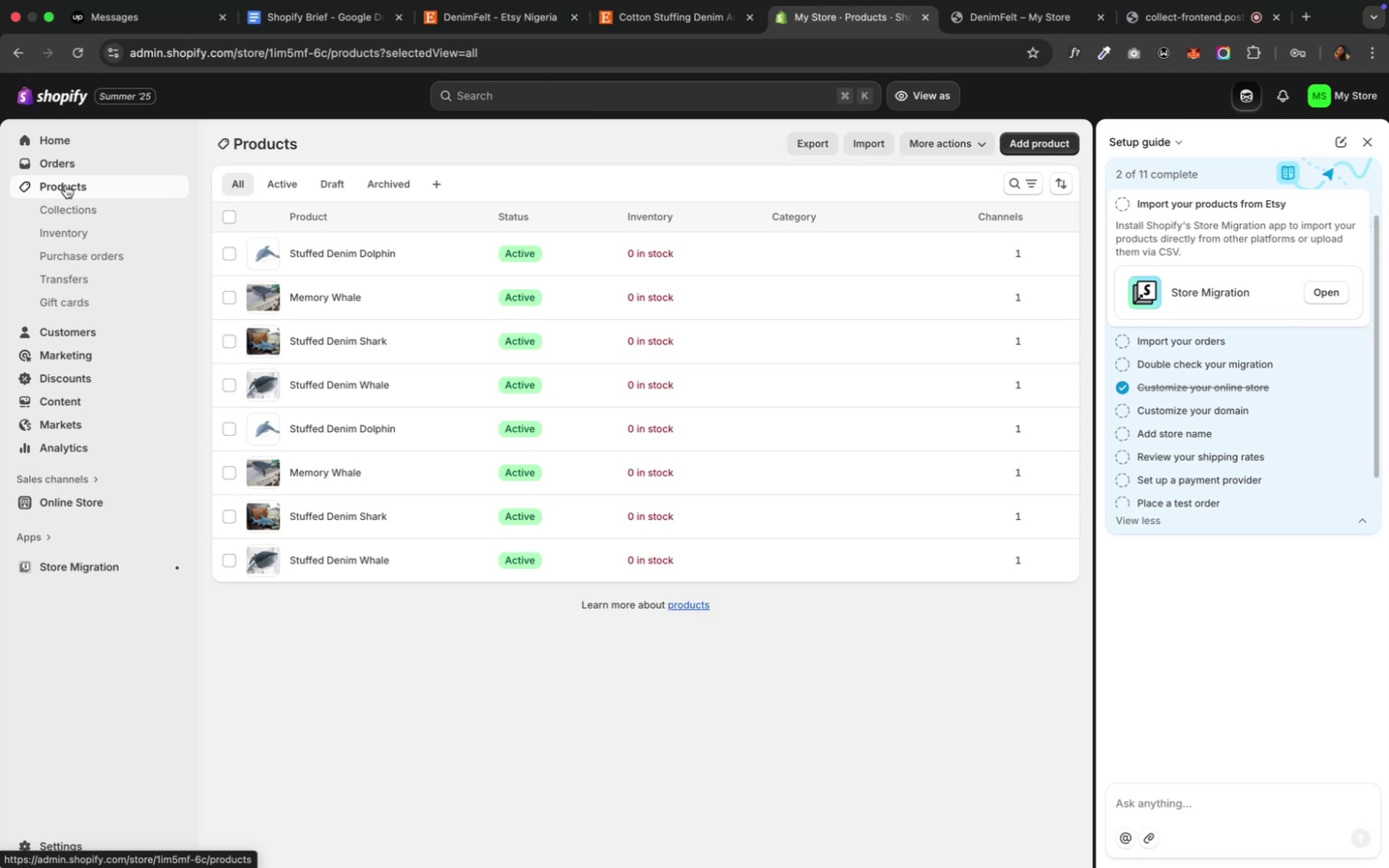 
wait(5.86)
 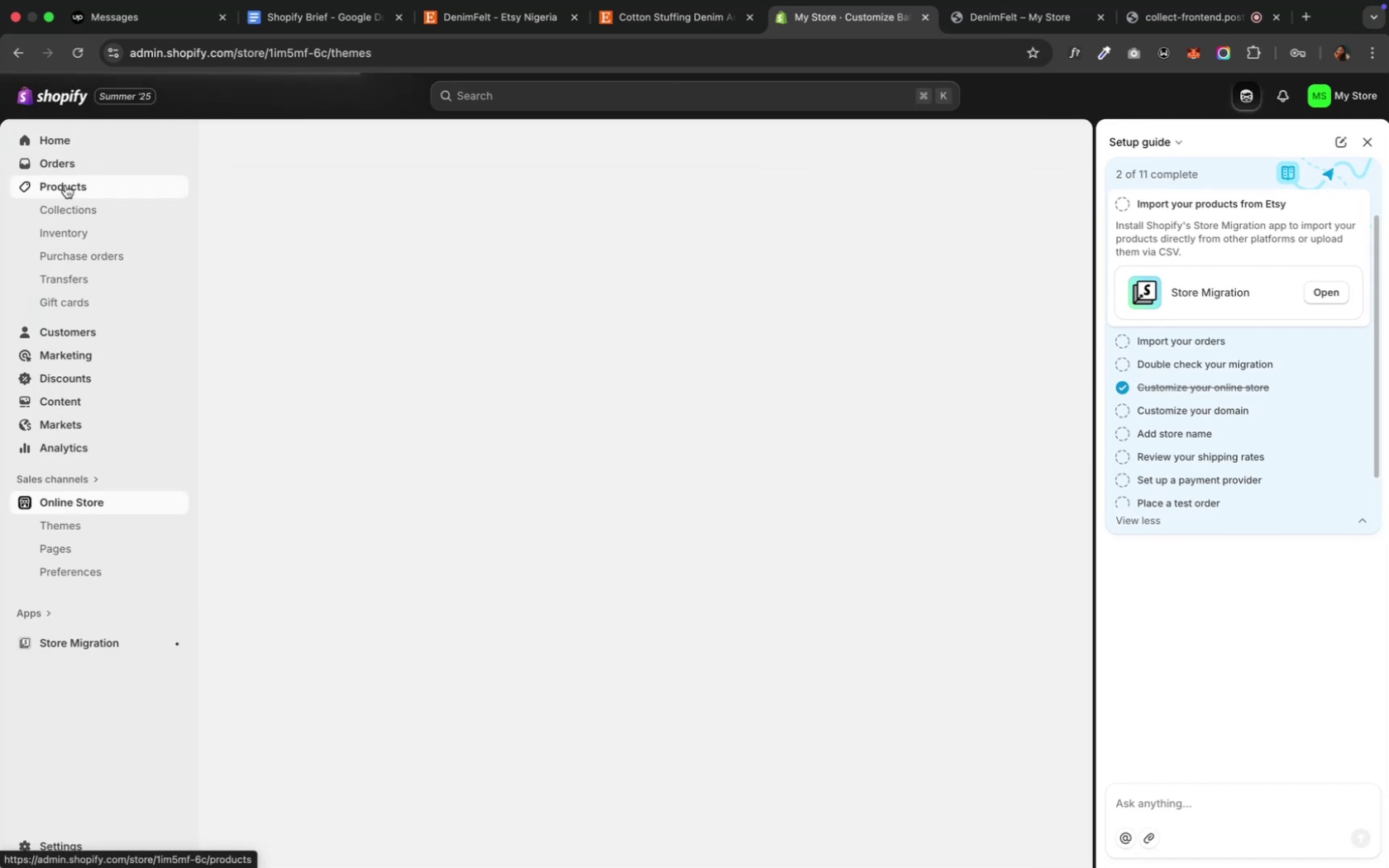 
left_click([1038, 141])
 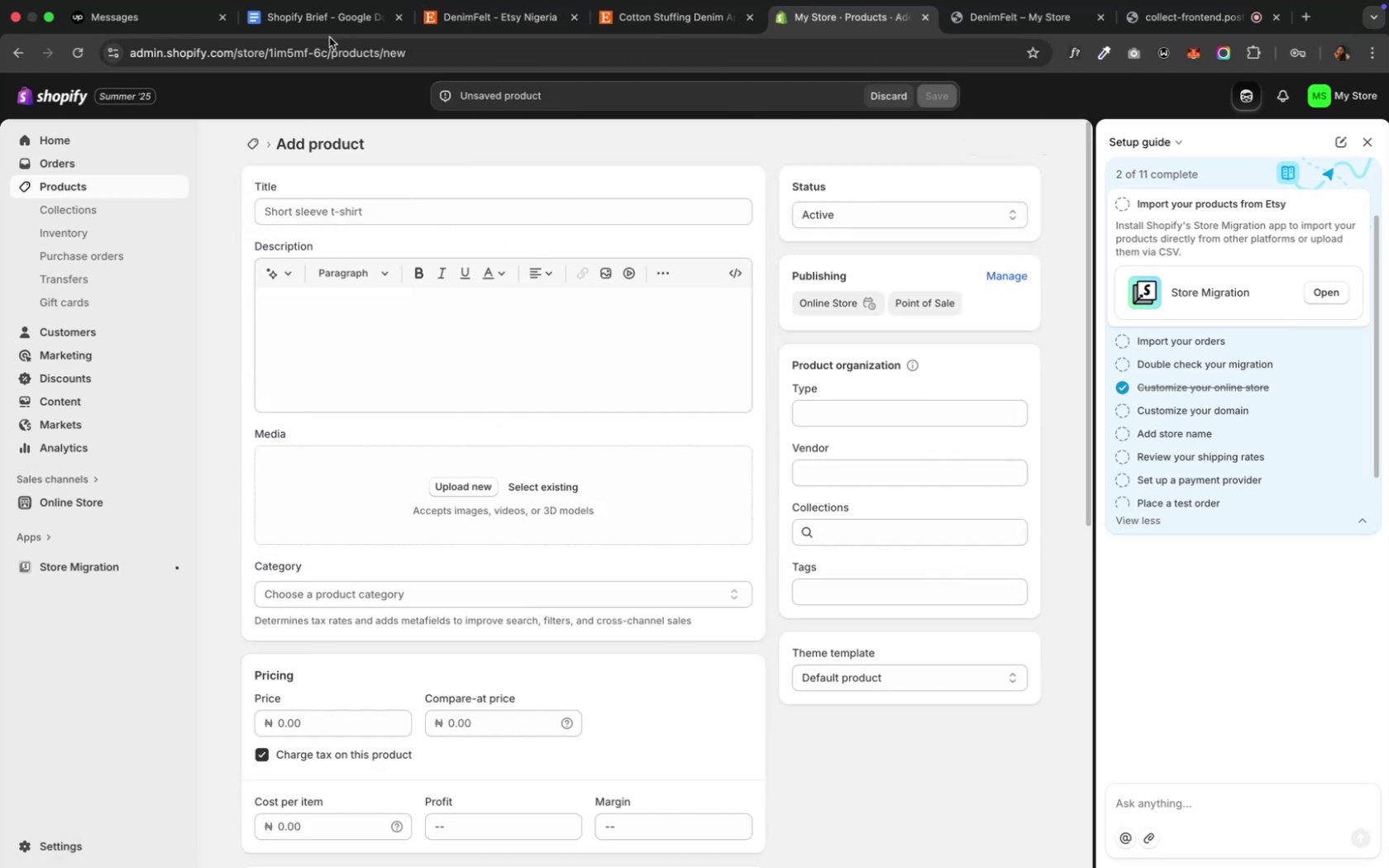 
left_click([481, 17])
 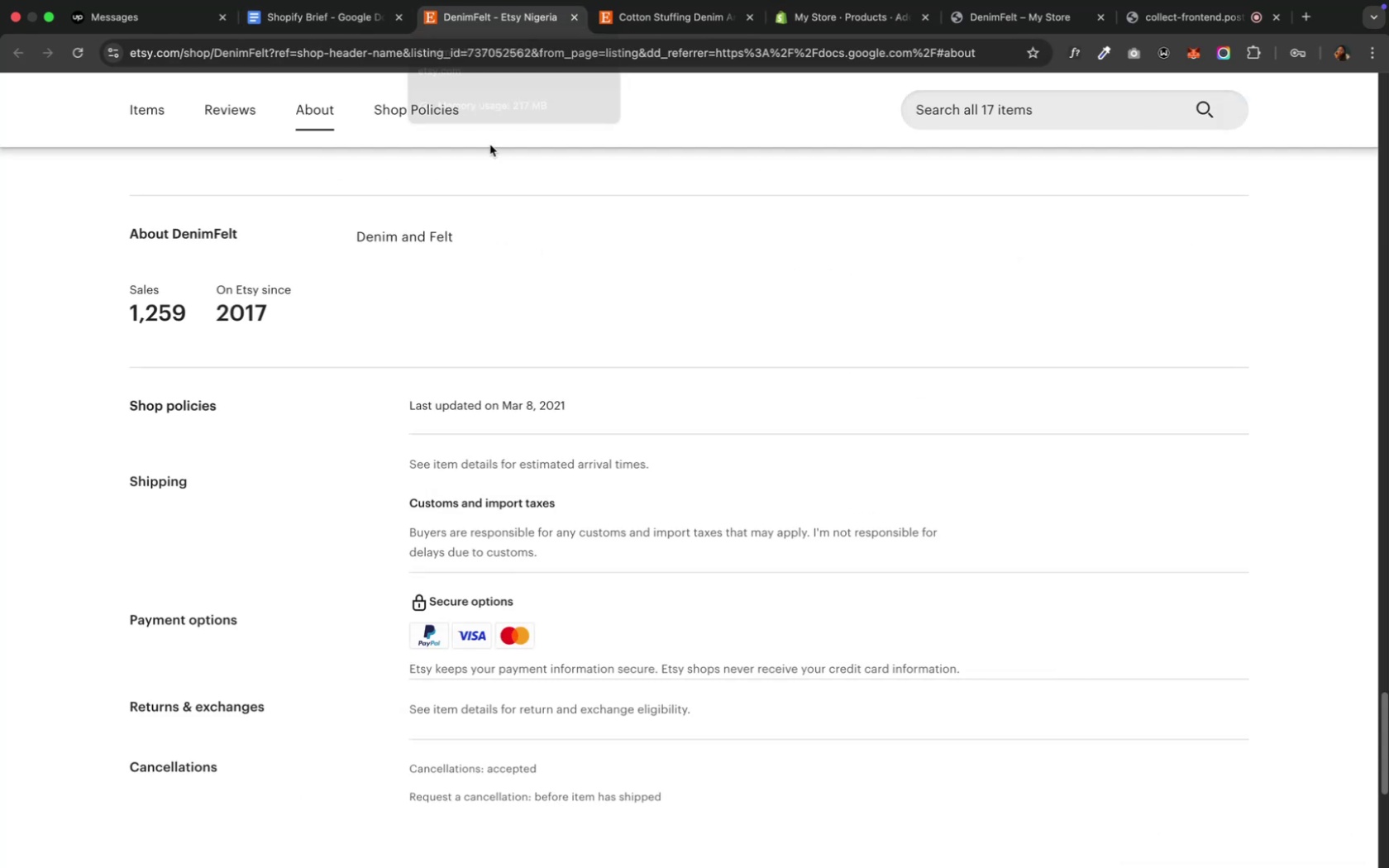 
scroll: coordinate [532, 244], scroll_direction: up, amount: 91.0
 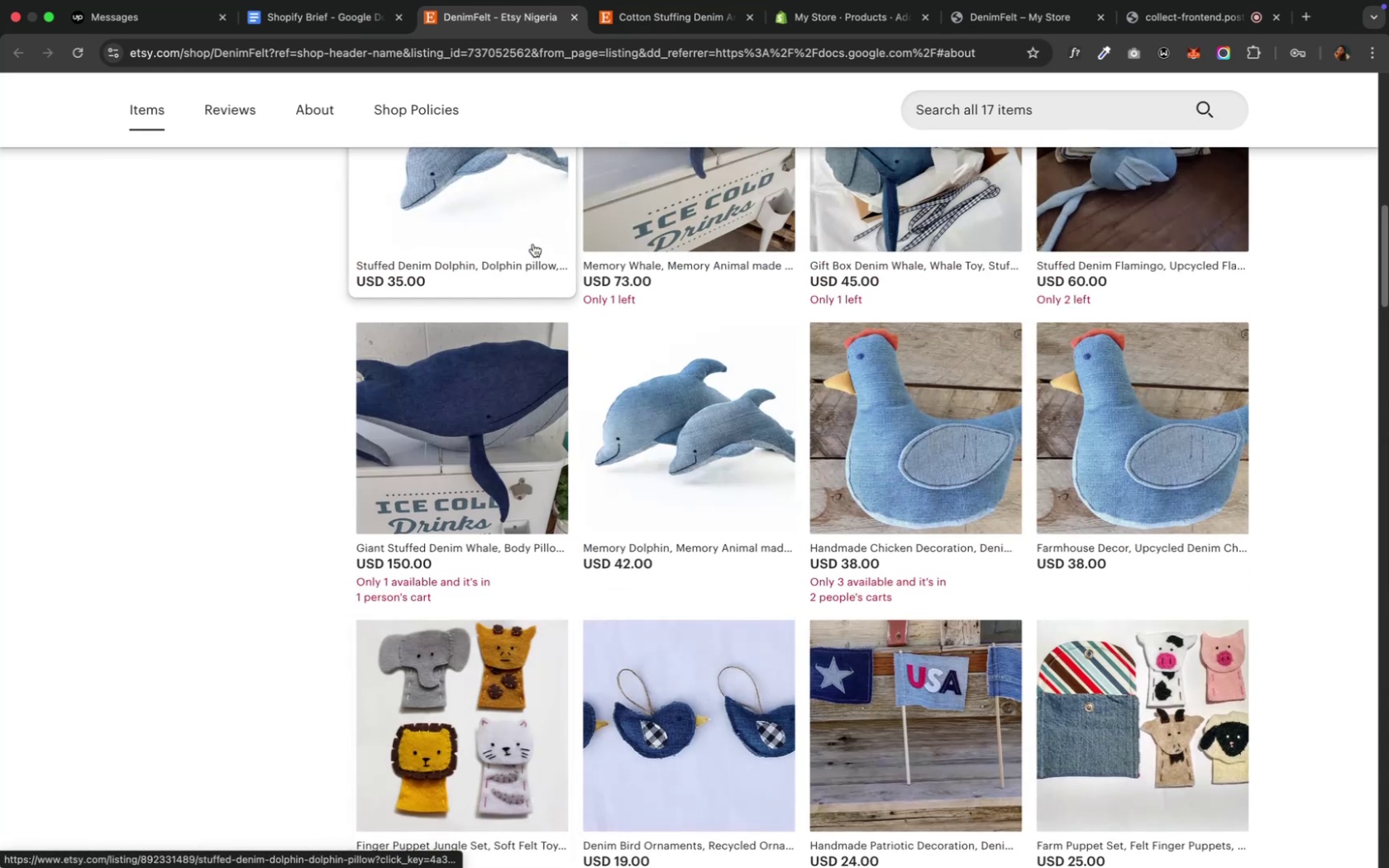 
scroll: coordinate [532, 244], scroll_direction: down, amount: 4.0
 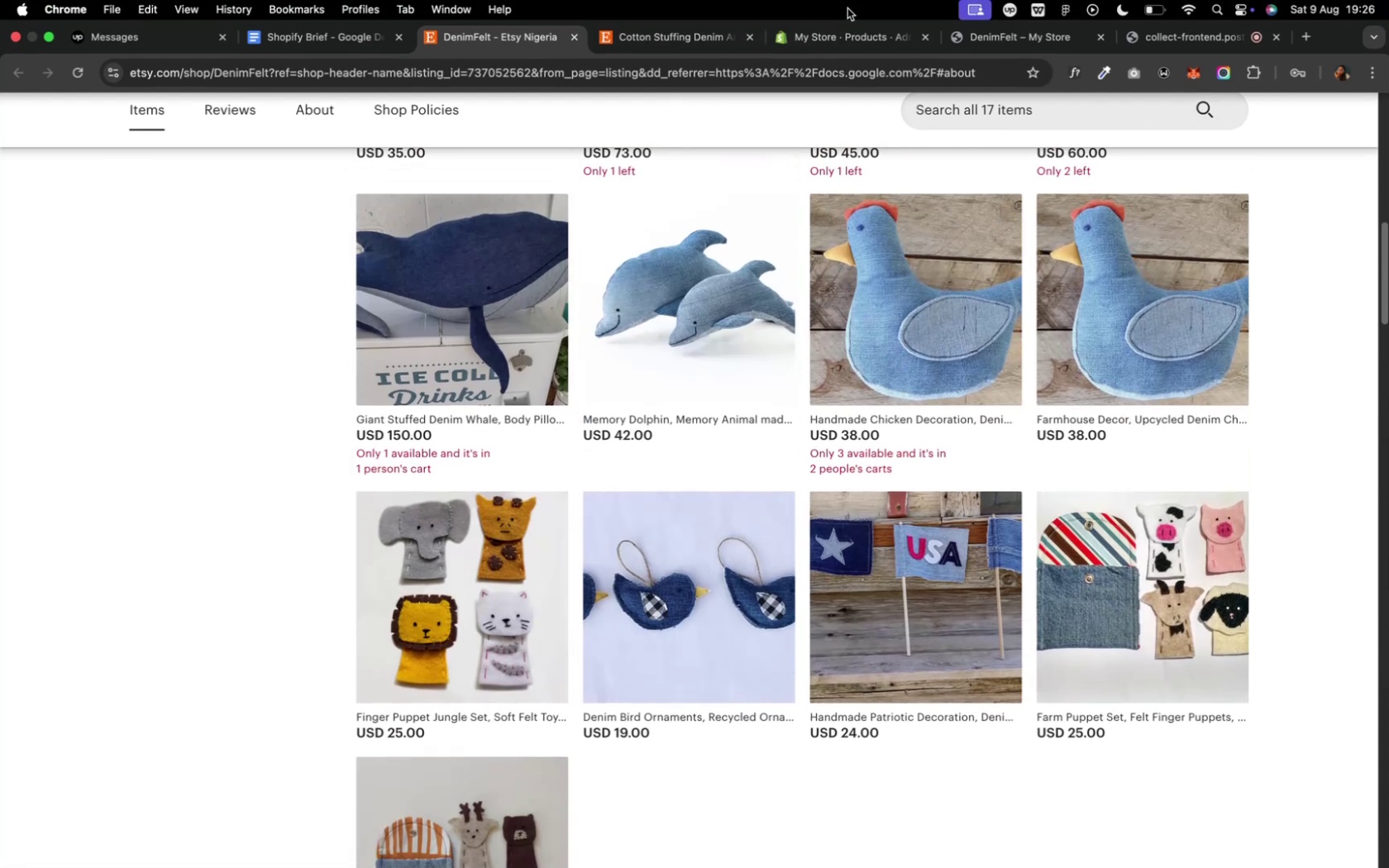 
left_click([843, 36])
 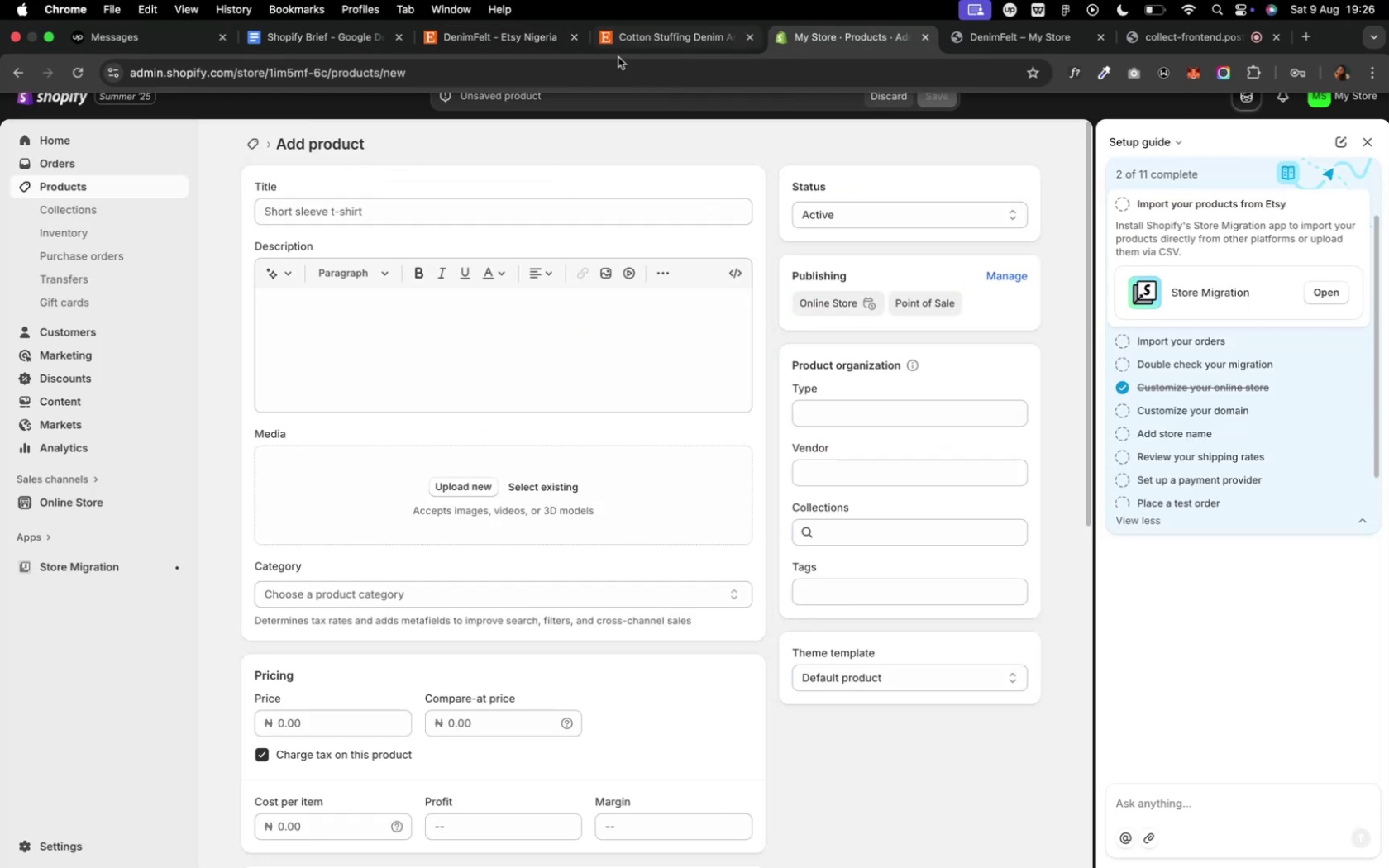 
left_click([250, 142])
 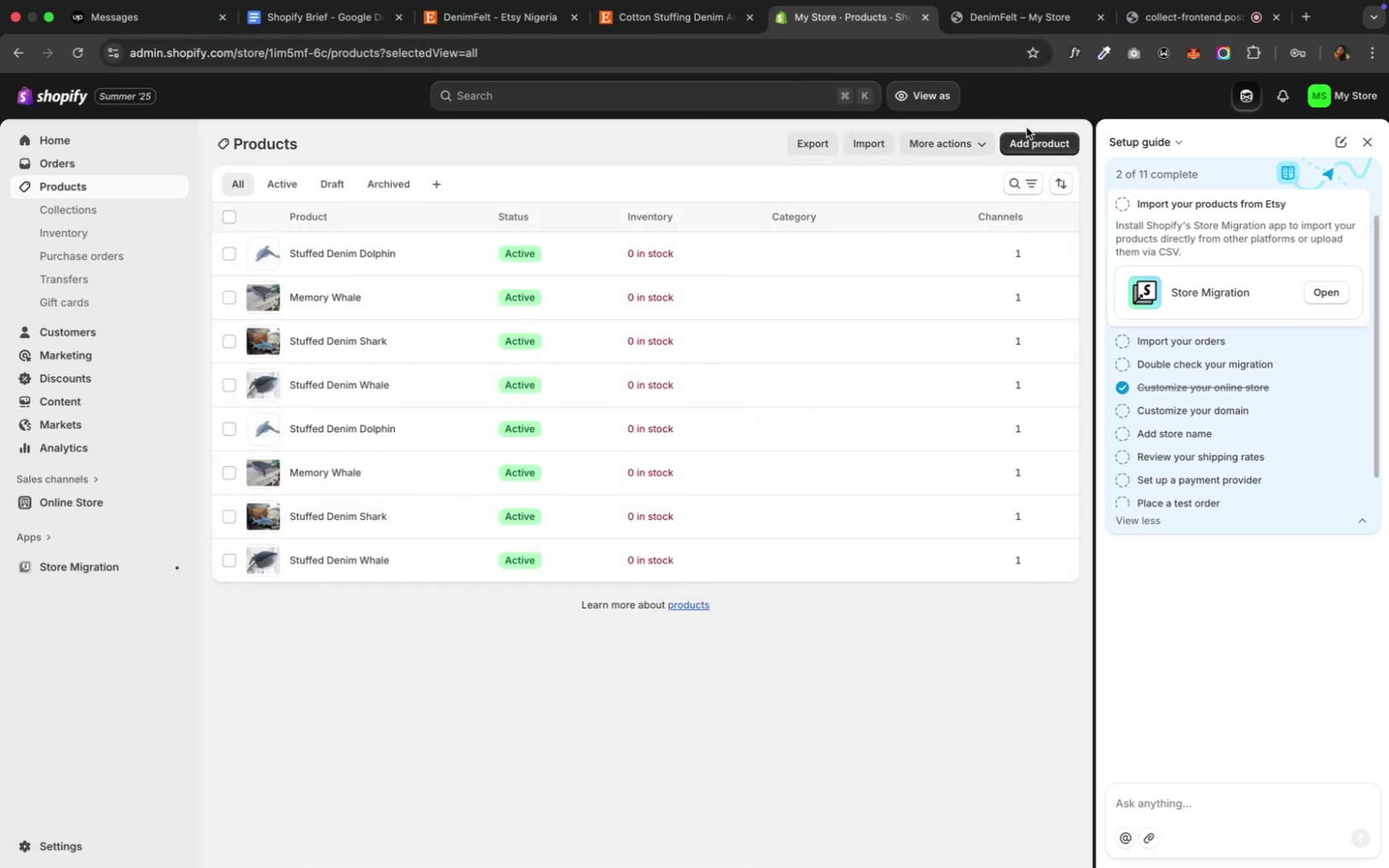 
left_click([1037, 141])
 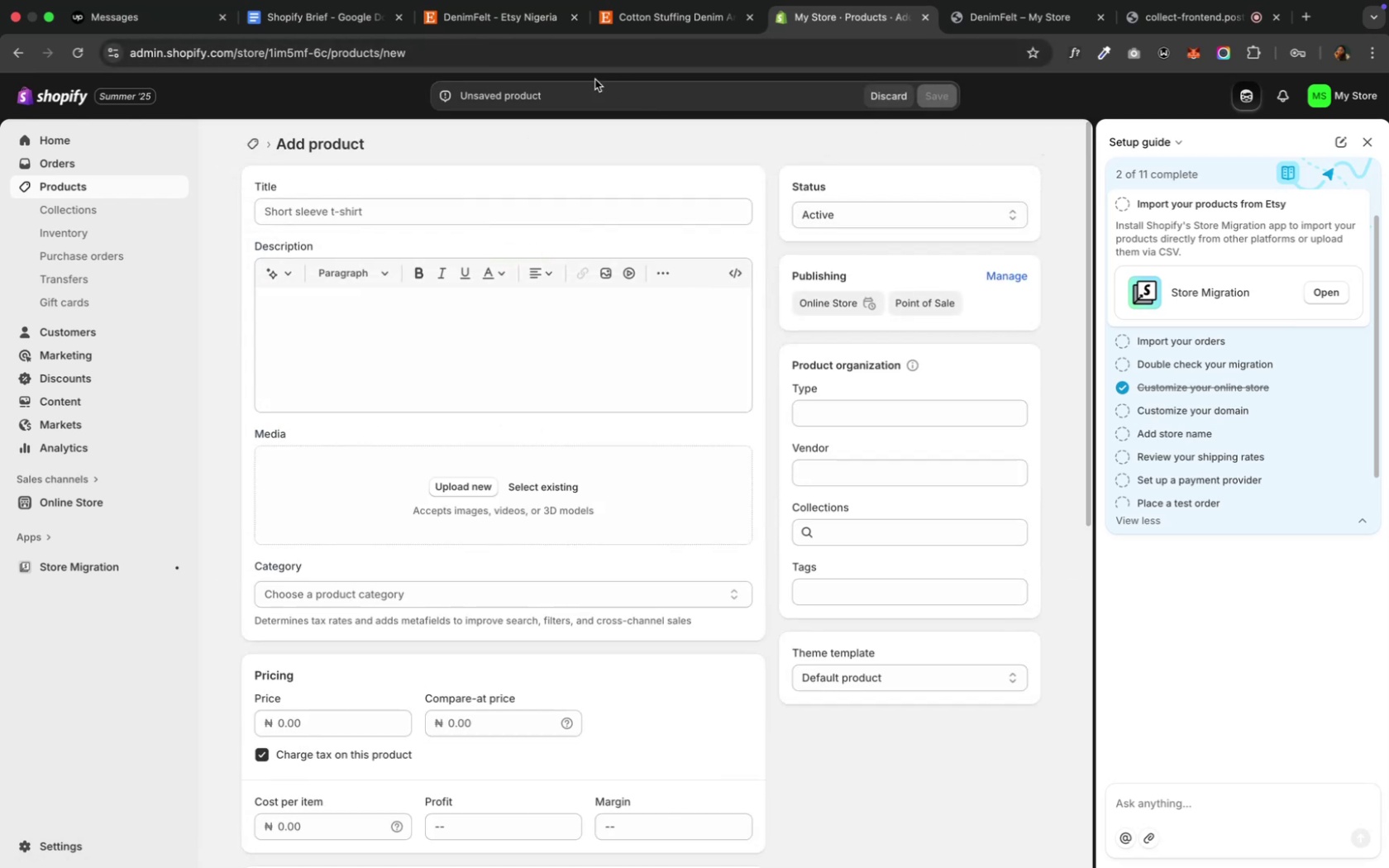 
left_click([475, 12])
 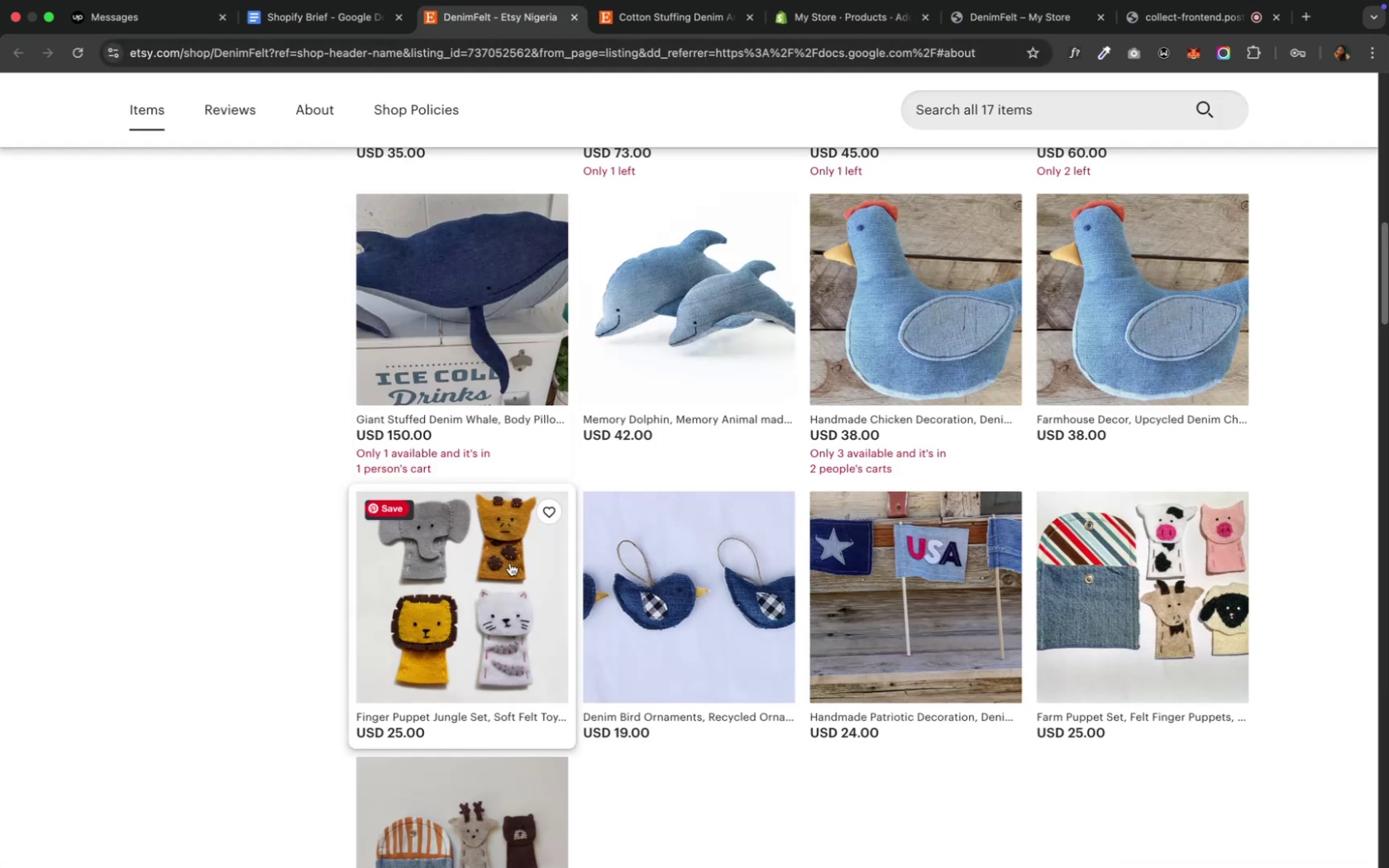 
right_click([460, 568])
 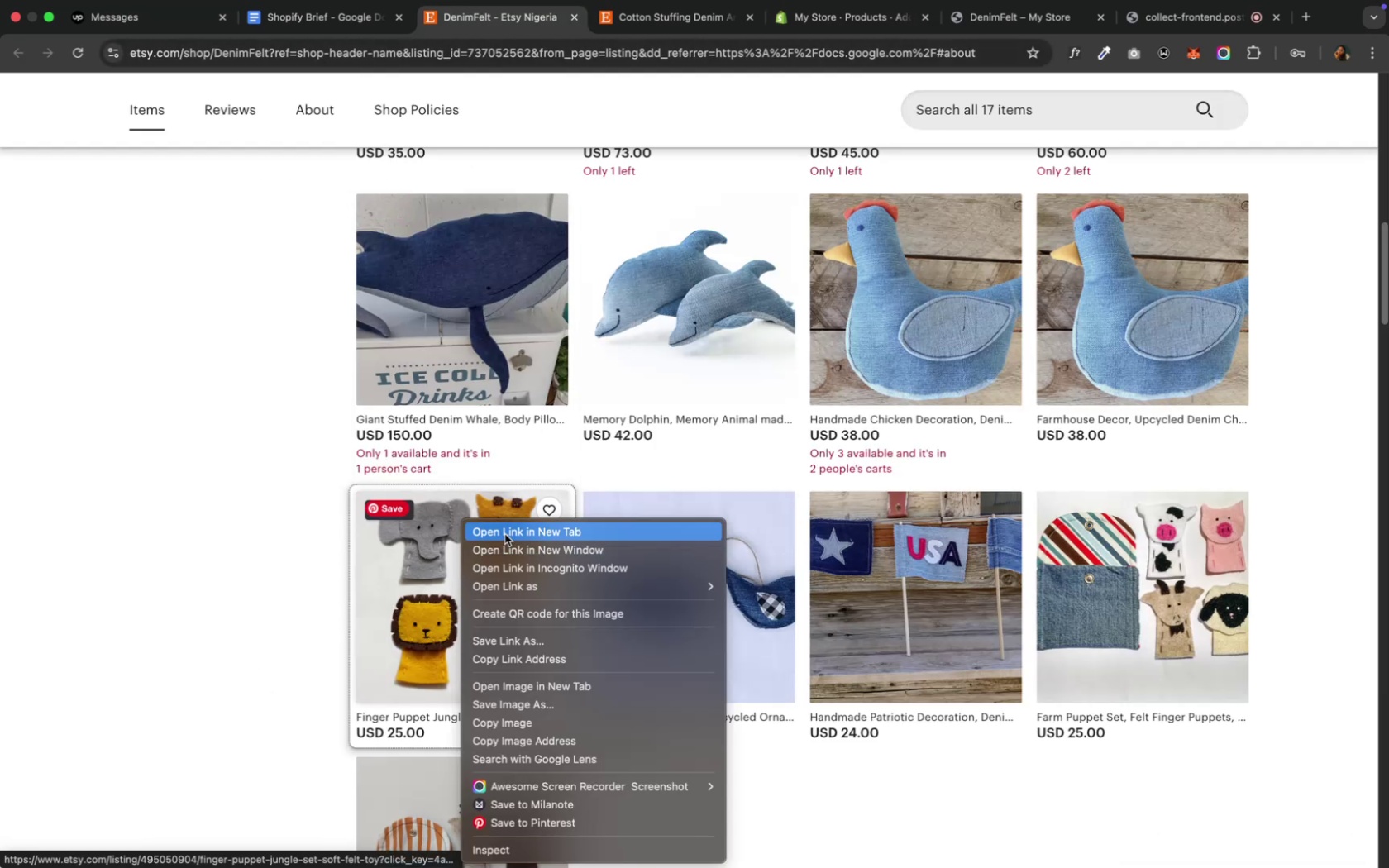 
left_click([504, 534])
 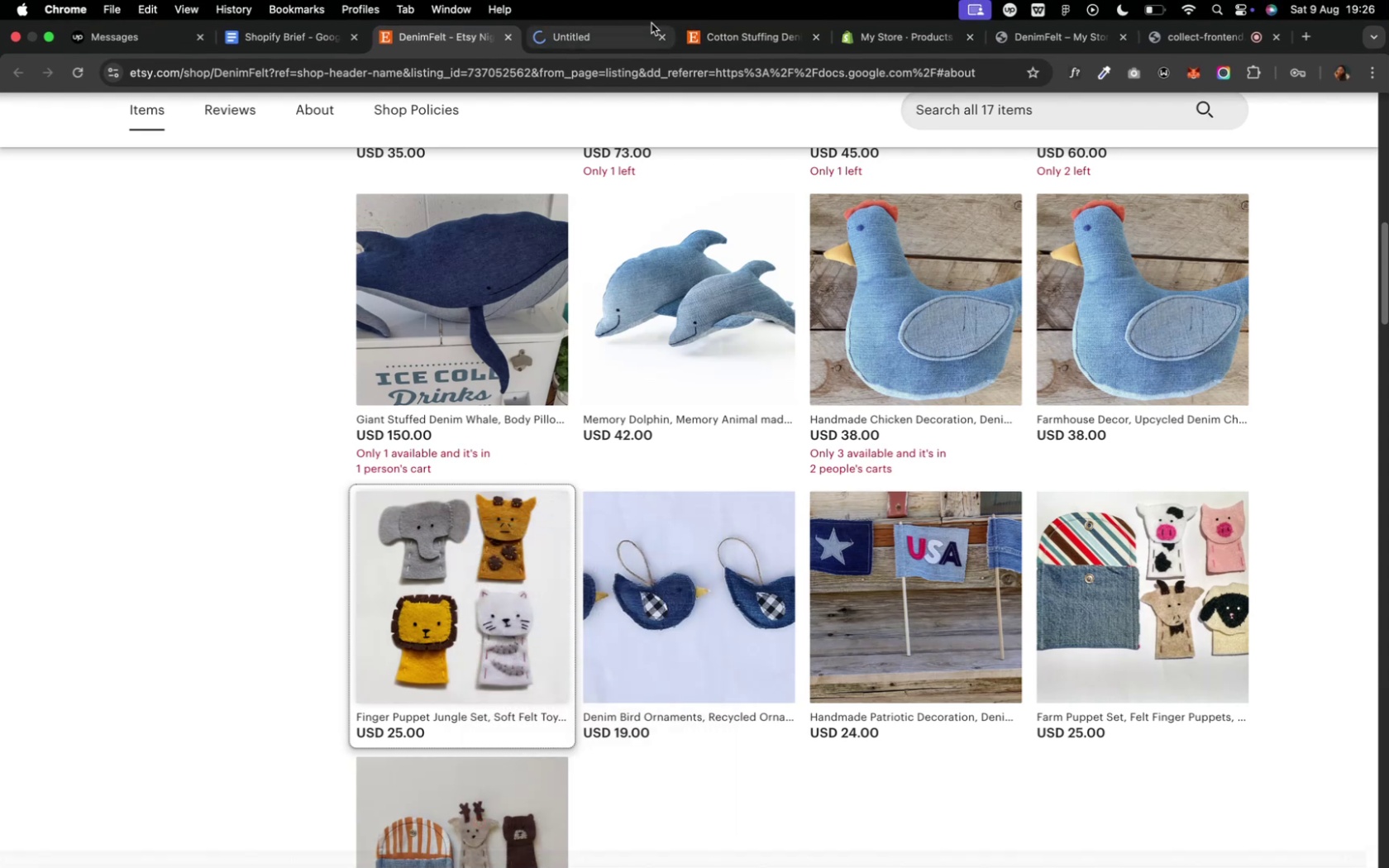 
left_click([586, 41])
 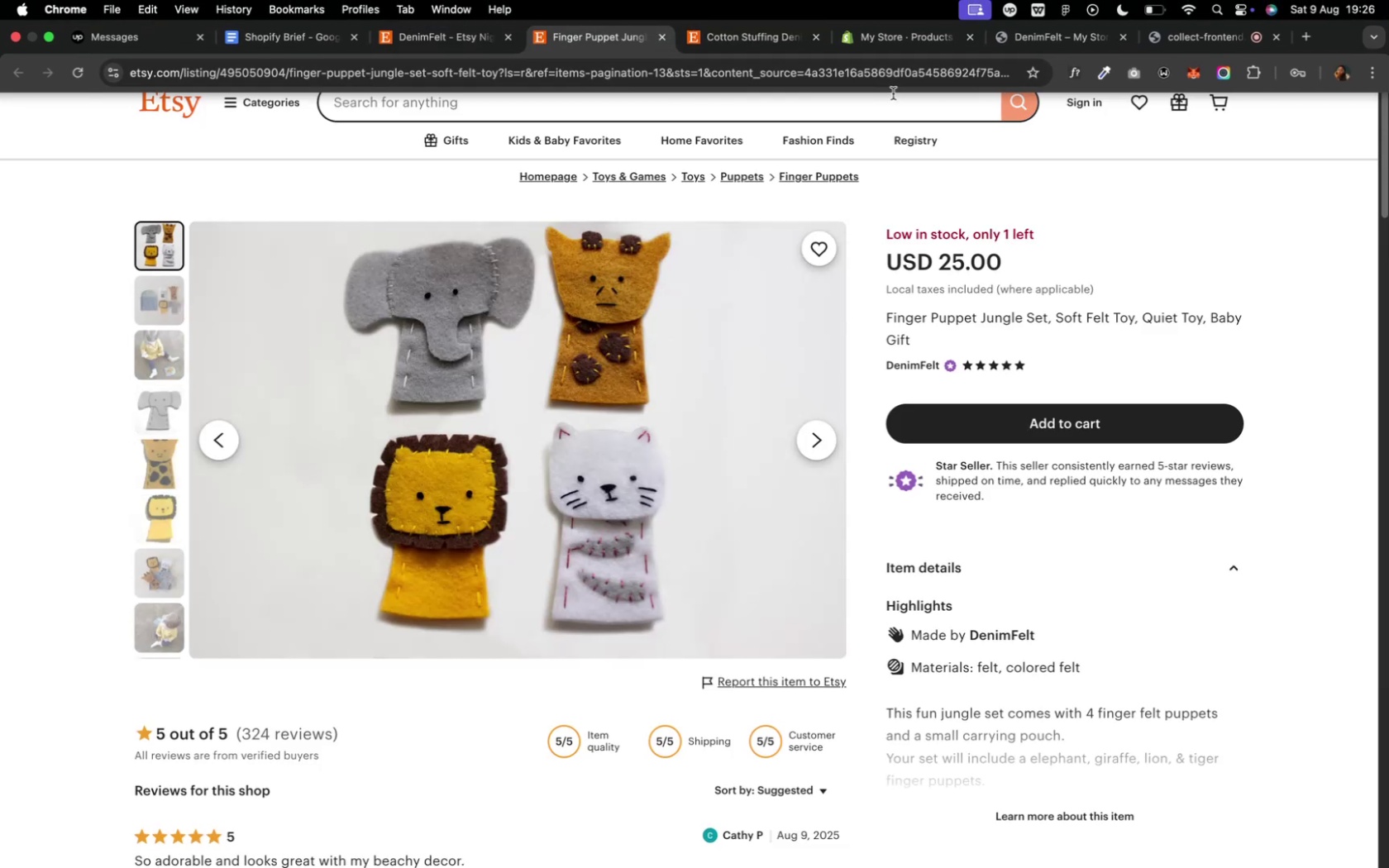 
wait(11.19)
 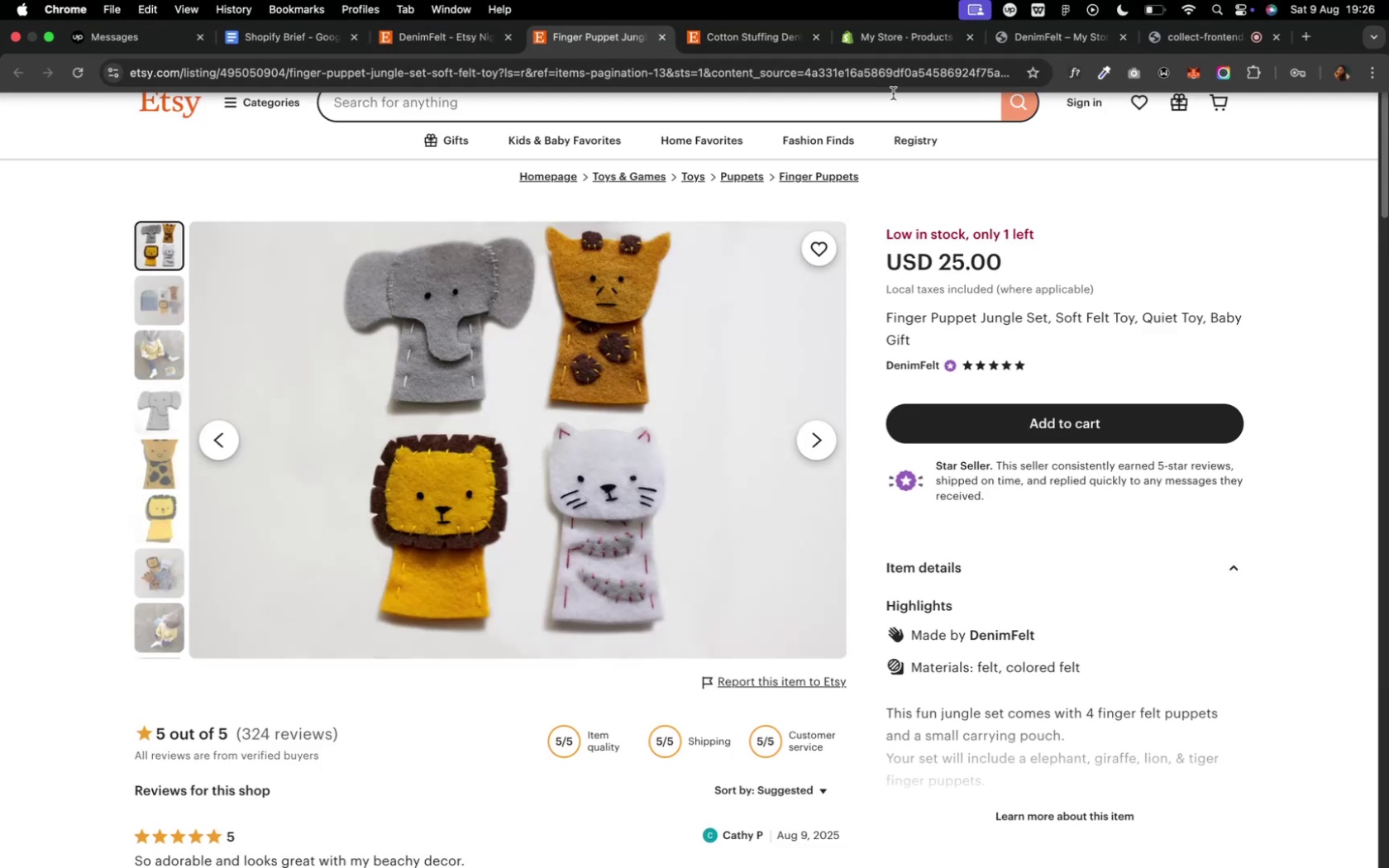 
left_click([401, 18])
 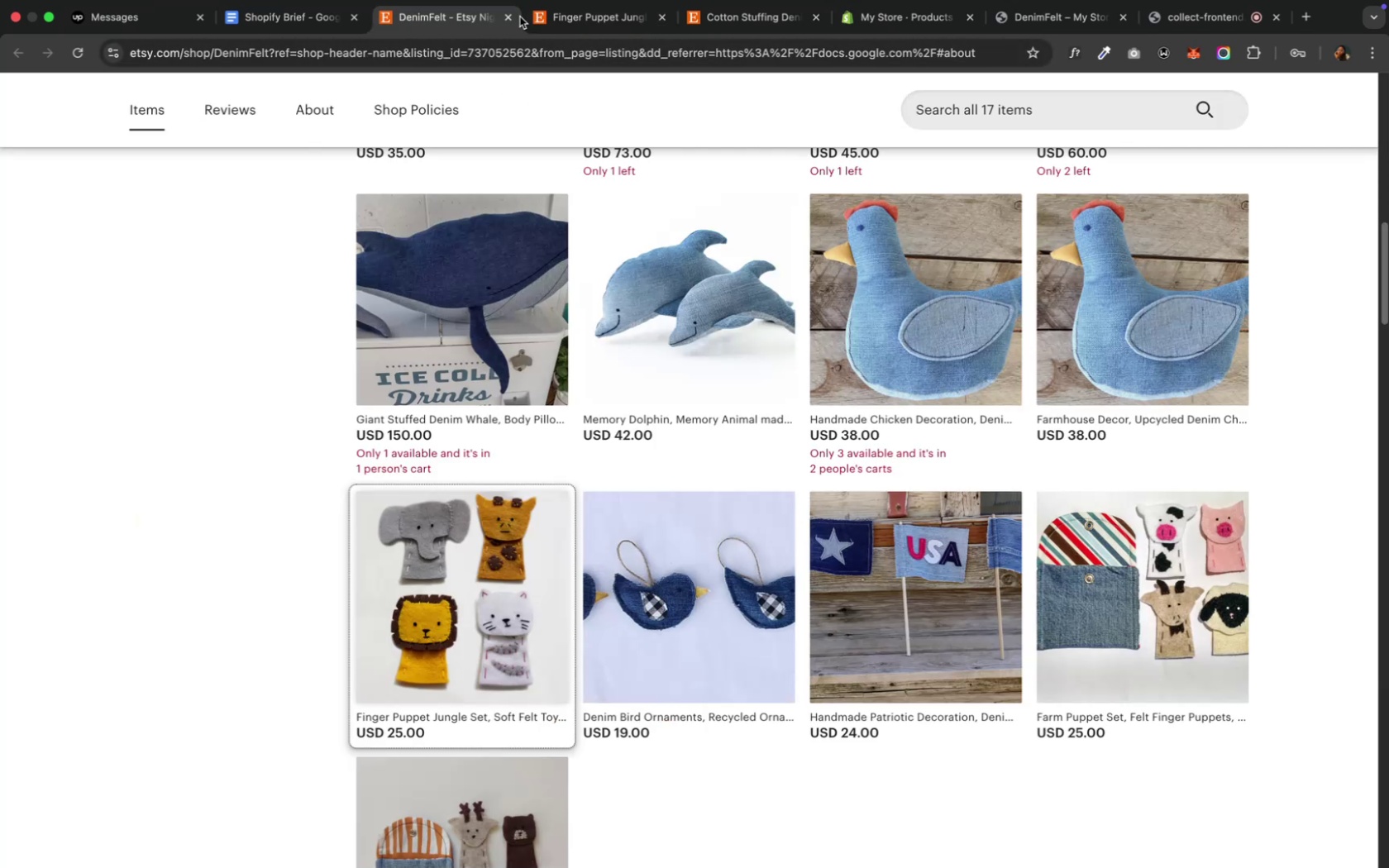 
left_click([577, 16])
 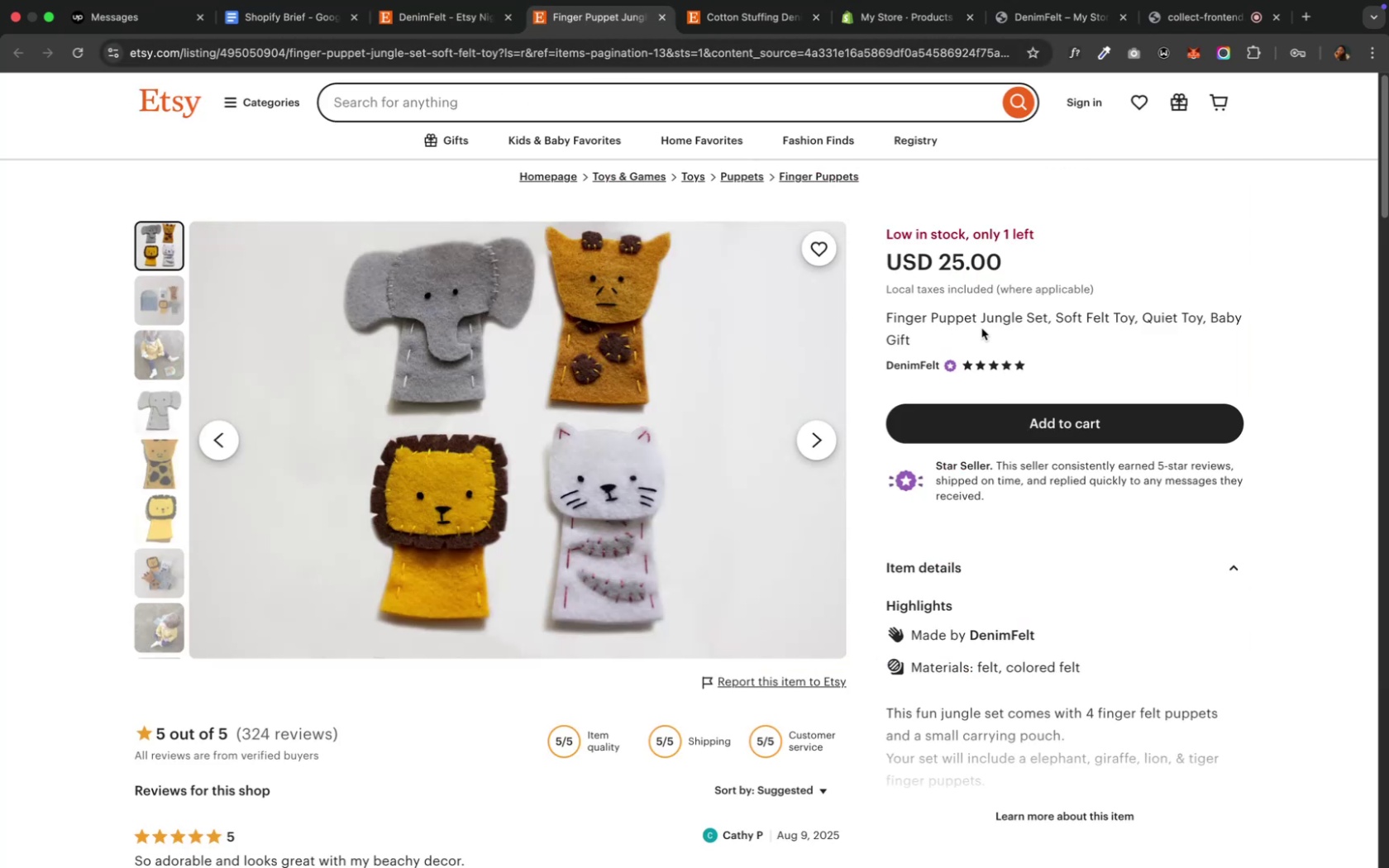 
left_click_drag(start_coordinate=[918, 346], to_coordinate=[887, 320])
 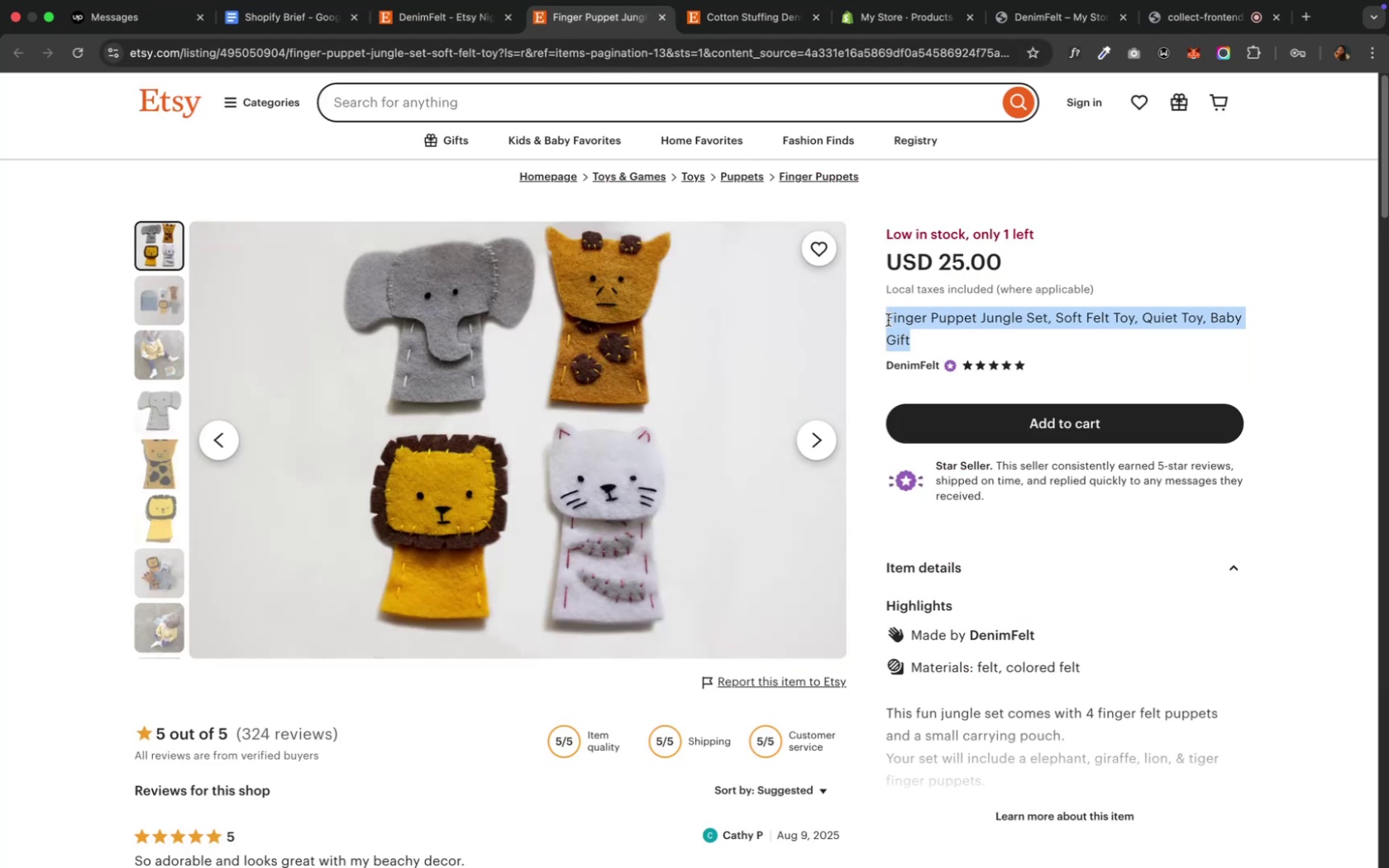 
key(Meta+C)
 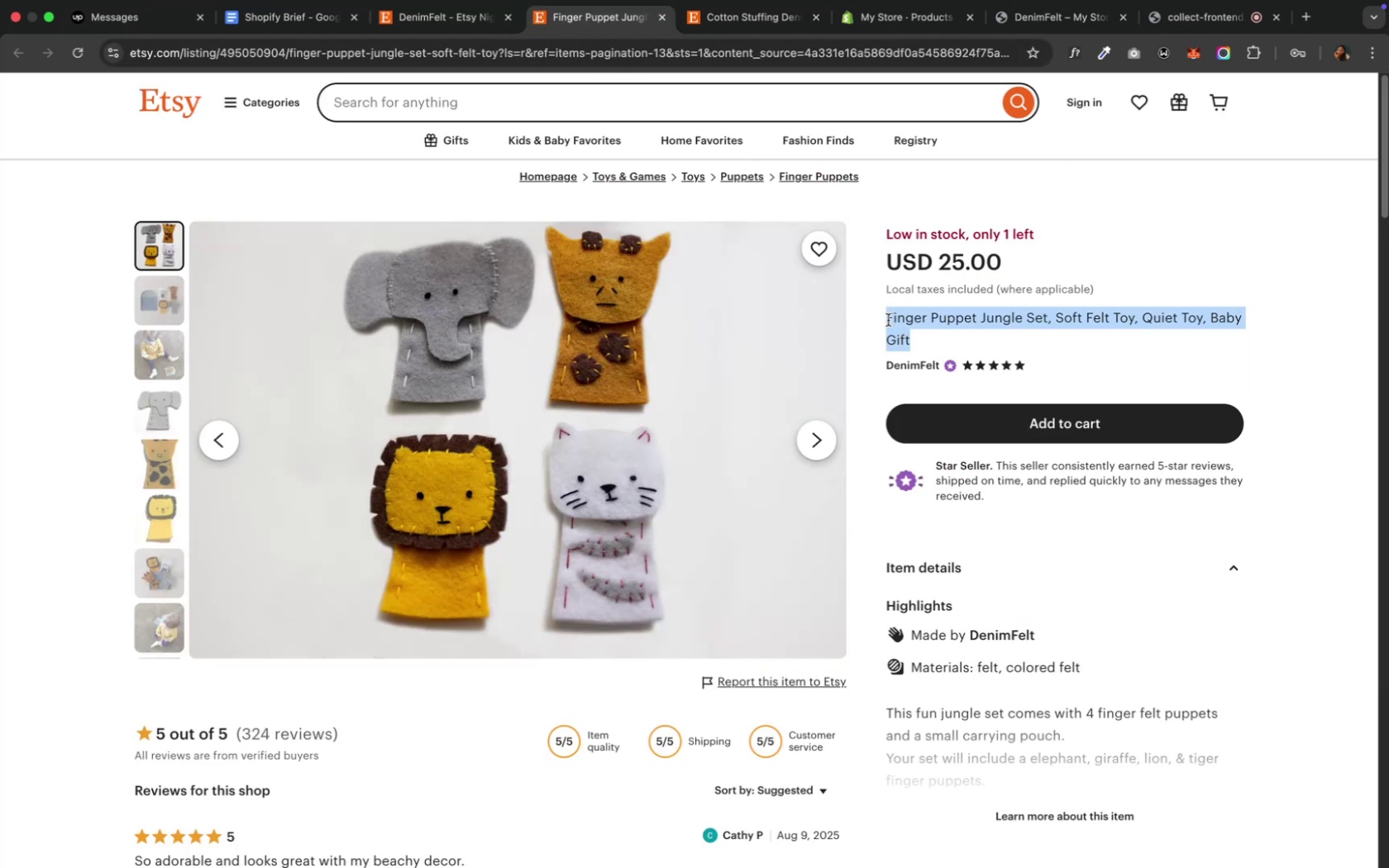 
key(Meta+C)
 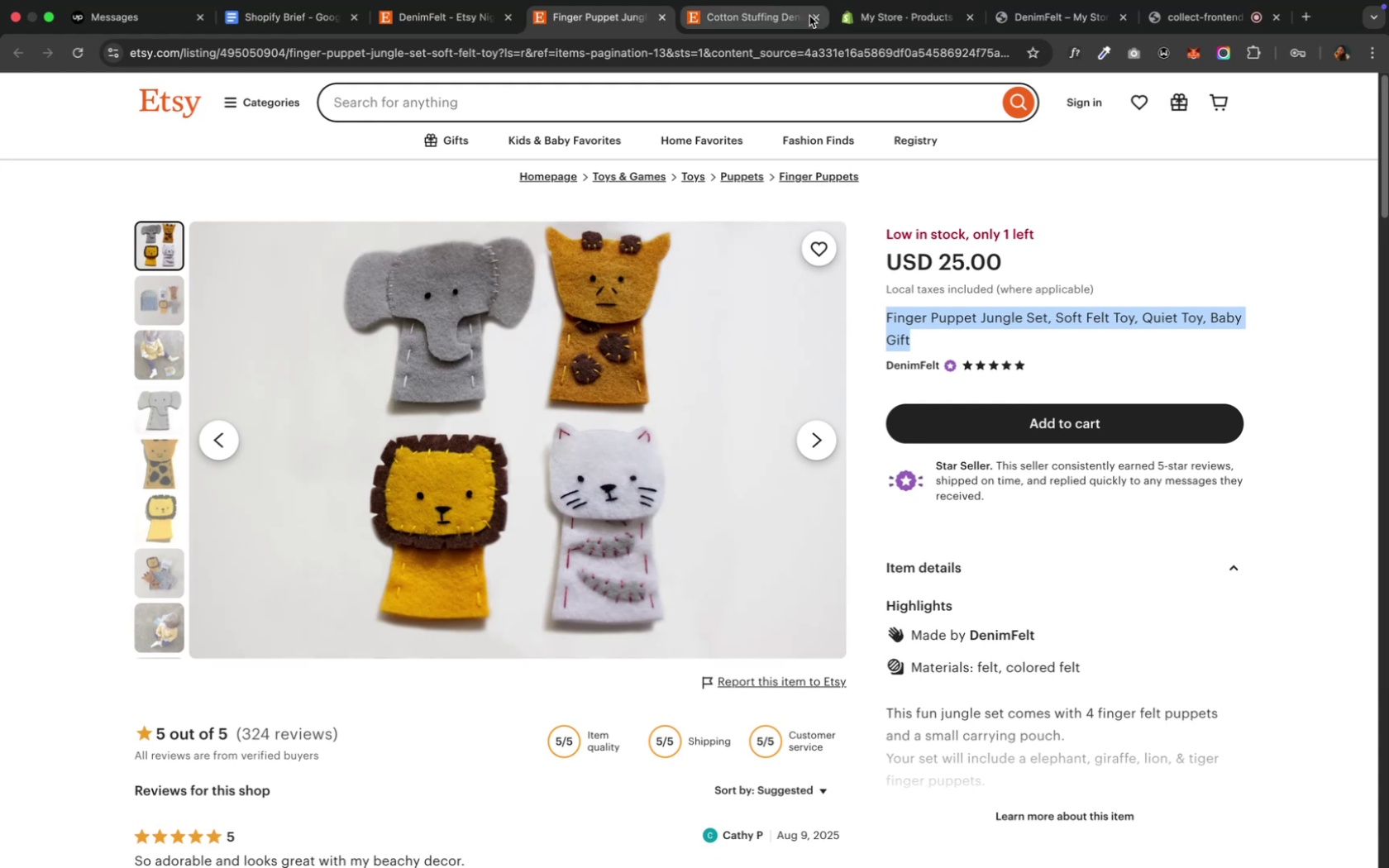 
left_click([868, 12])
 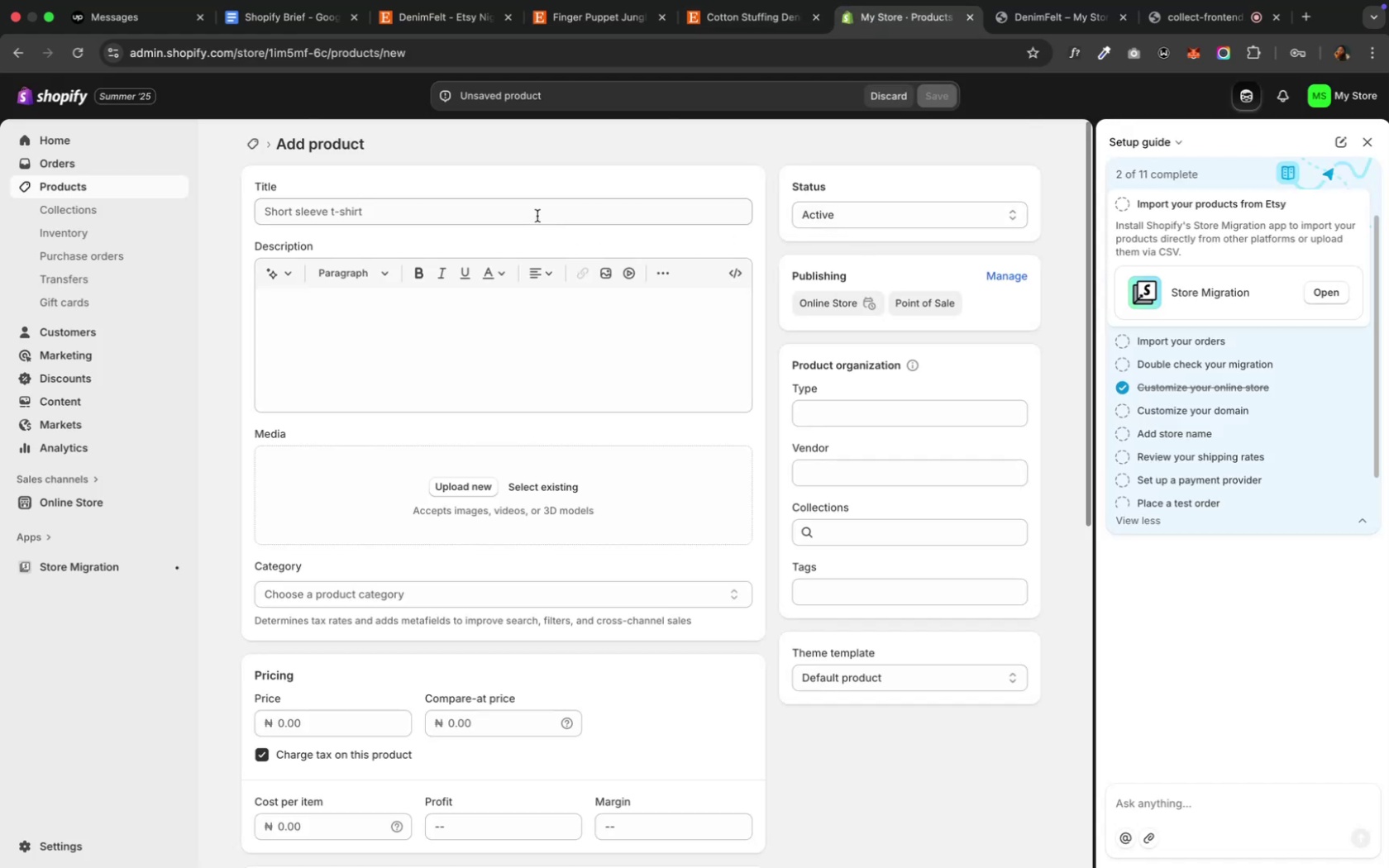 
left_click([535, 212])
 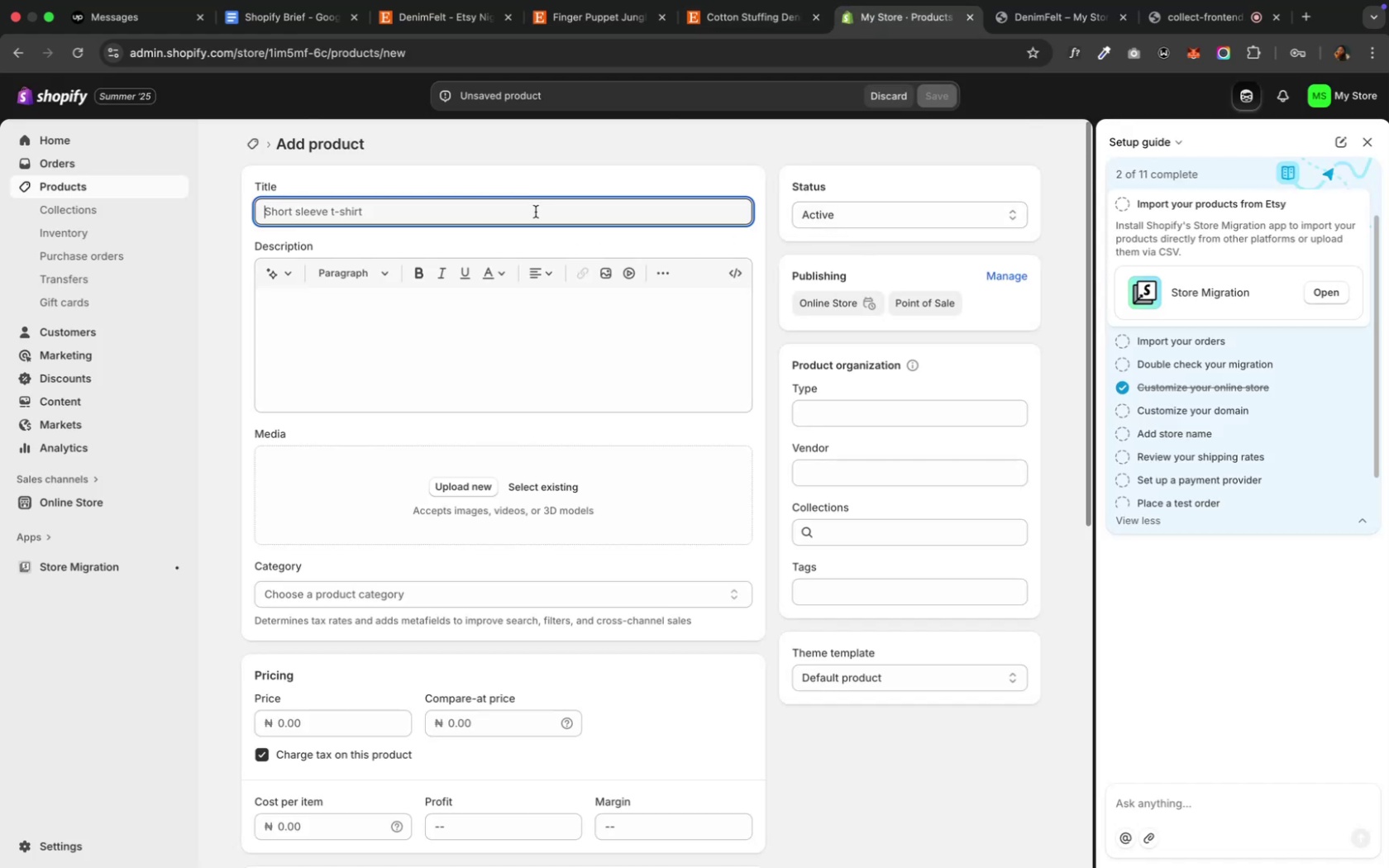 
key(Meta+V)
 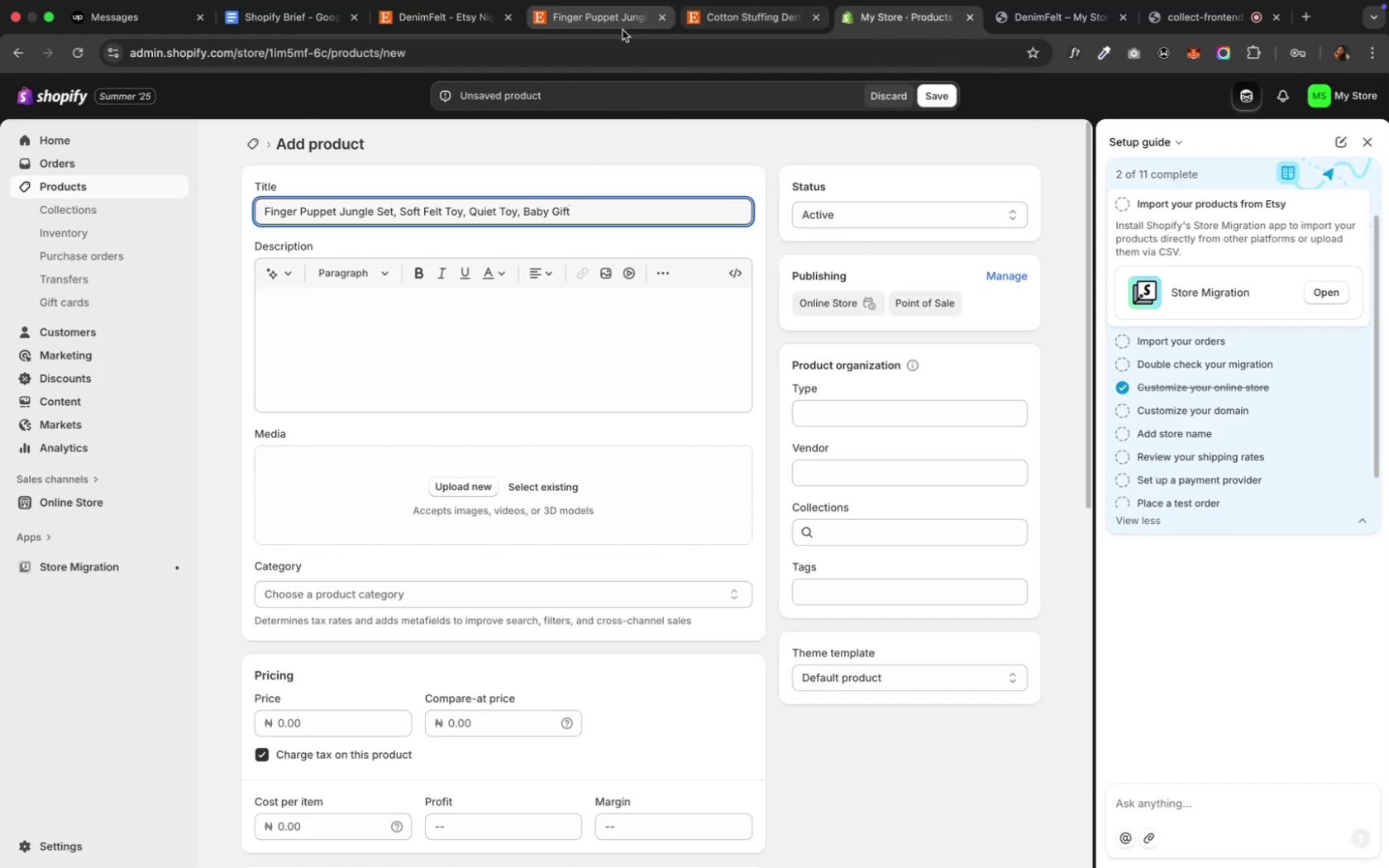 
left_click([784, 21])
 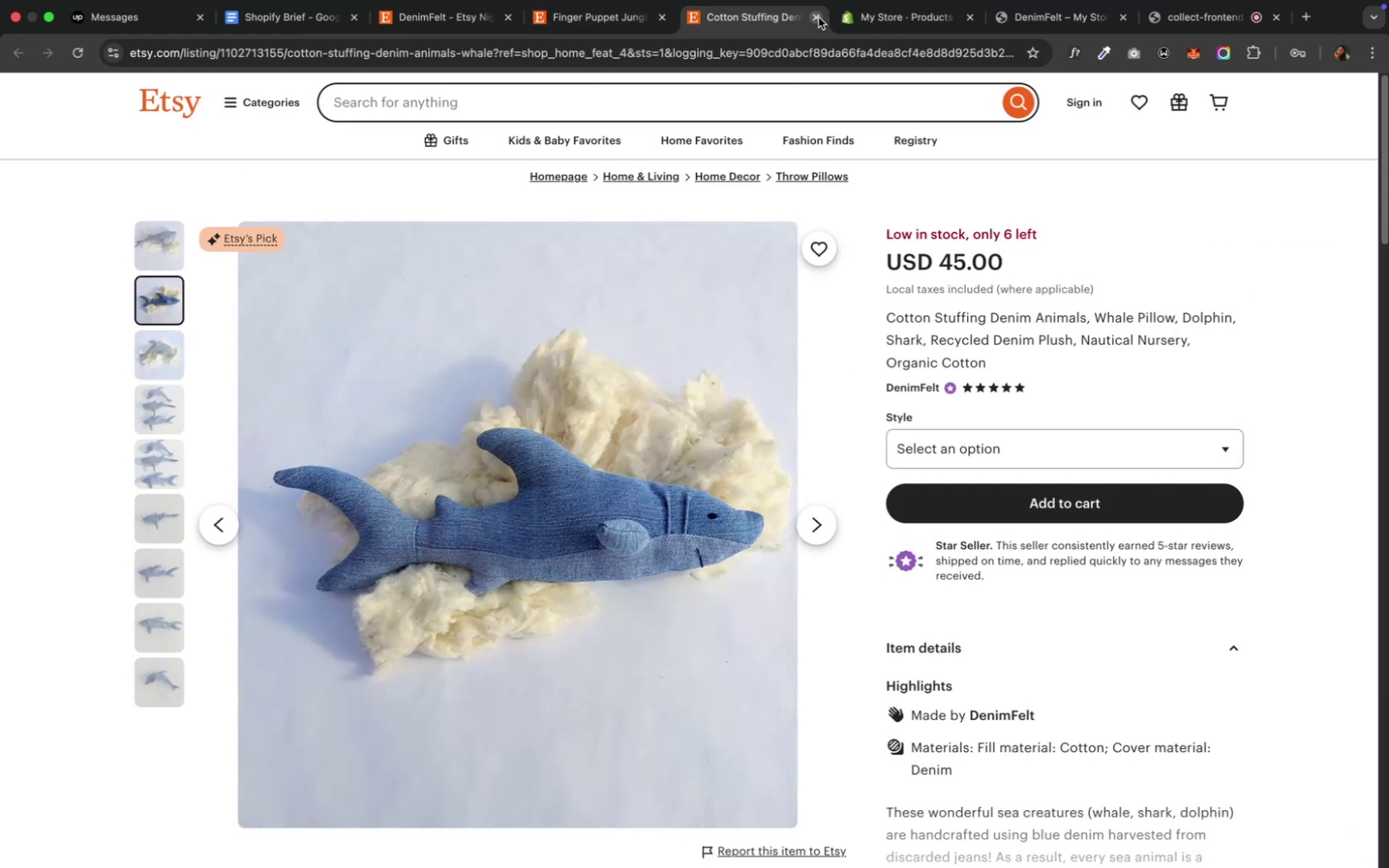 
left_click([818, 17])
 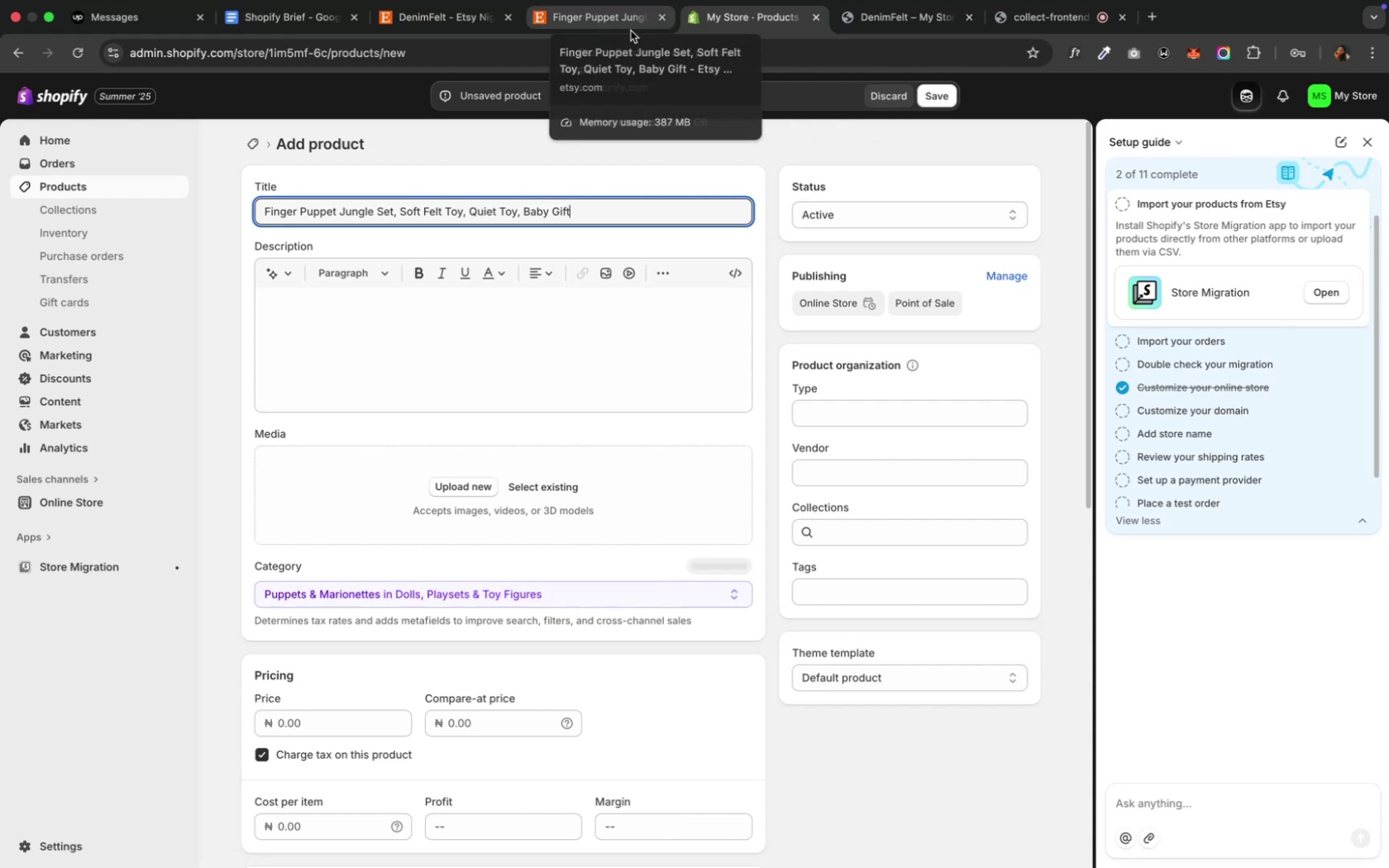 
left_click([605, 32])
 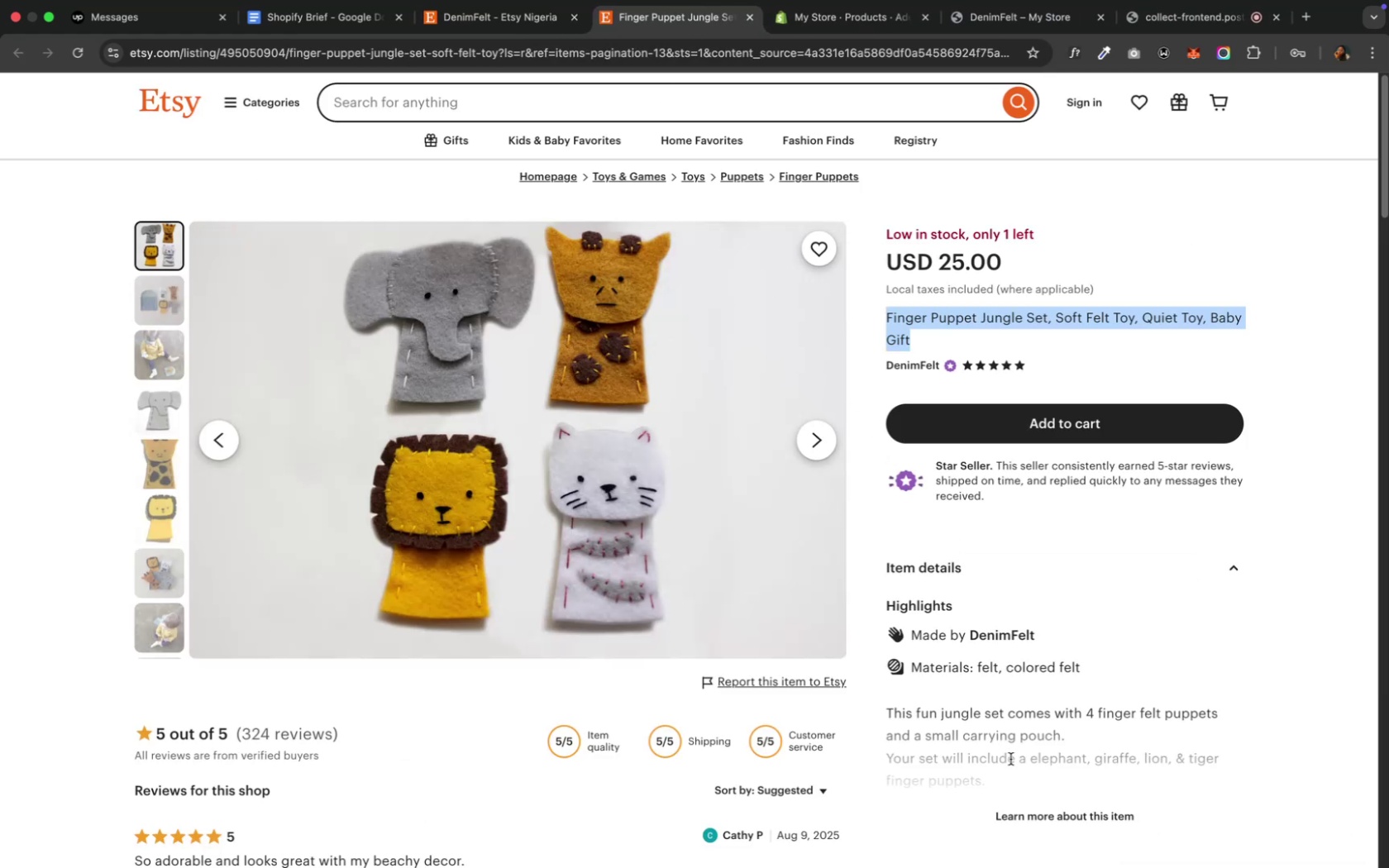 
wait(6.24)
 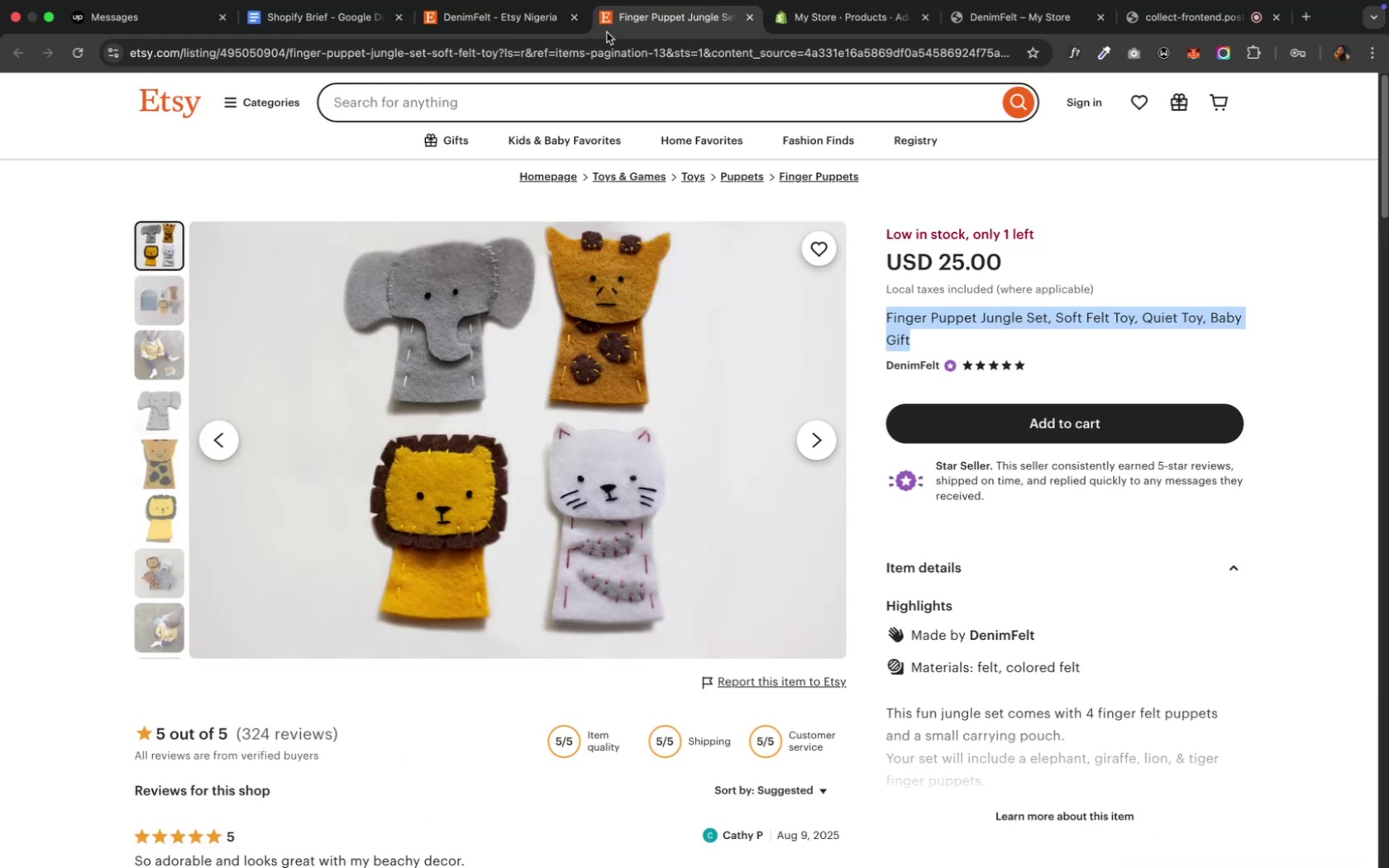 
scroll: coordinate [1074, 778], scroll_direction: down, amount: 7.0
 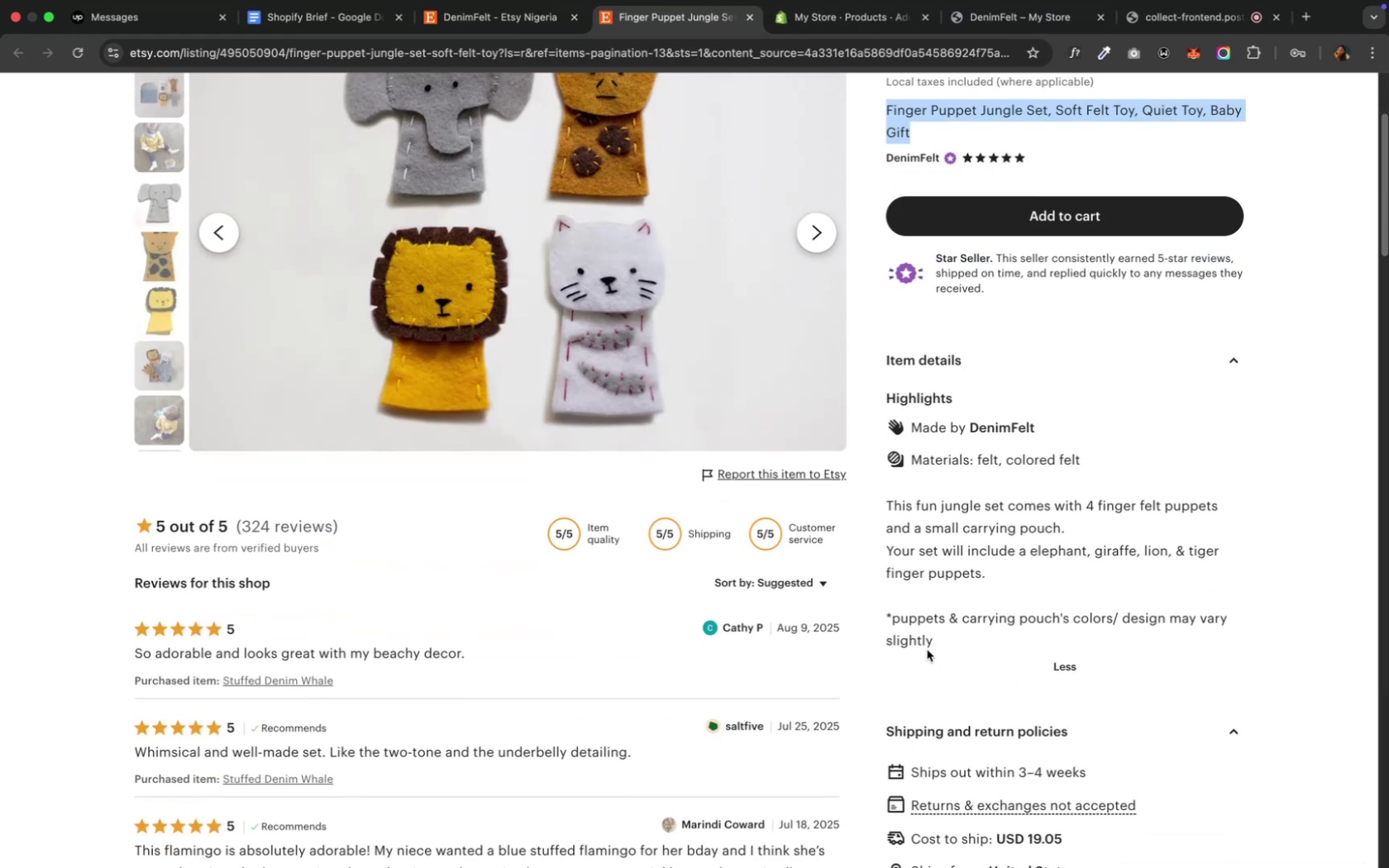 
left_click_drag(start_coordinate=[938, 638], to_coordinate=[887, 509])
 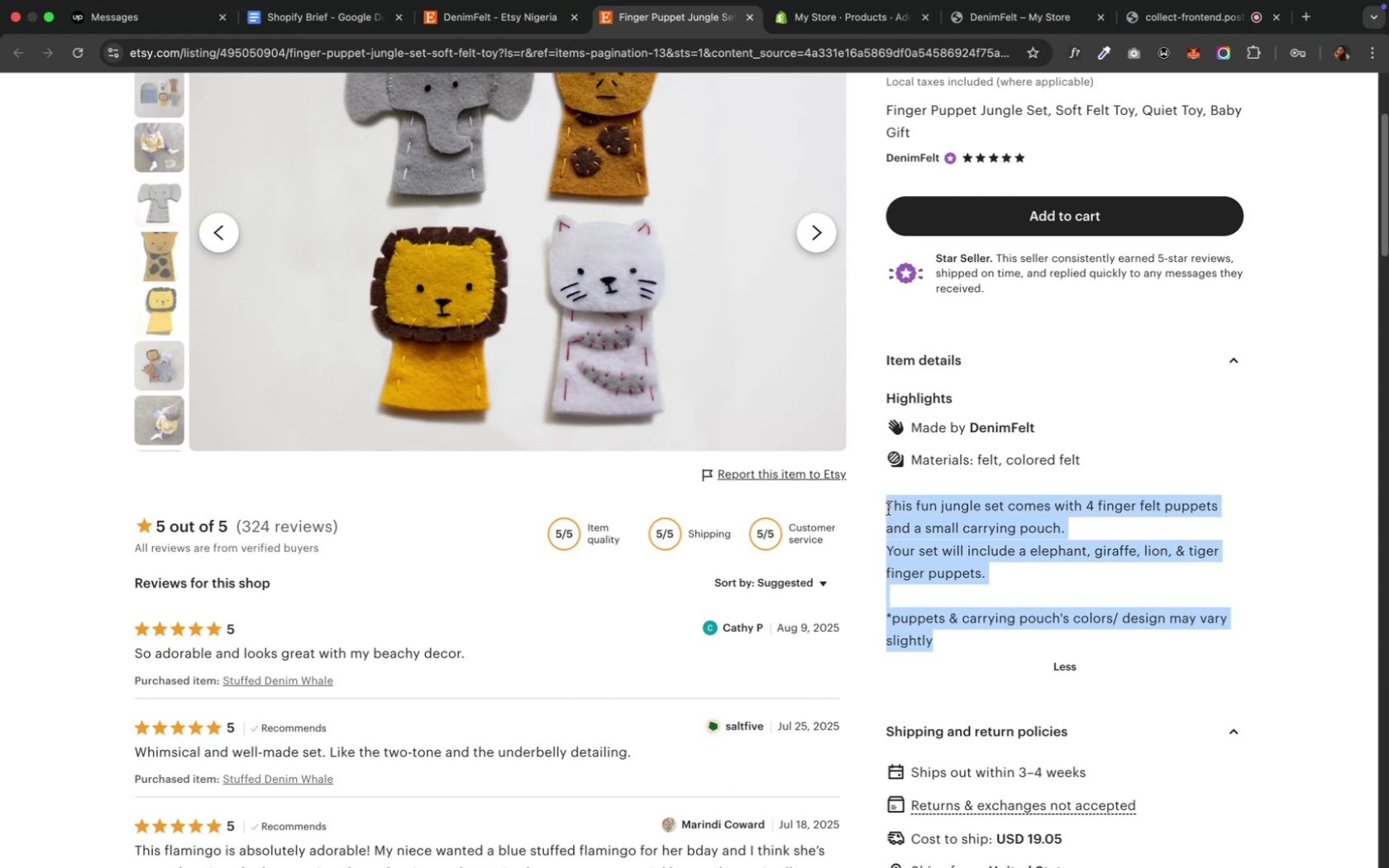 
key(Meta+C)
 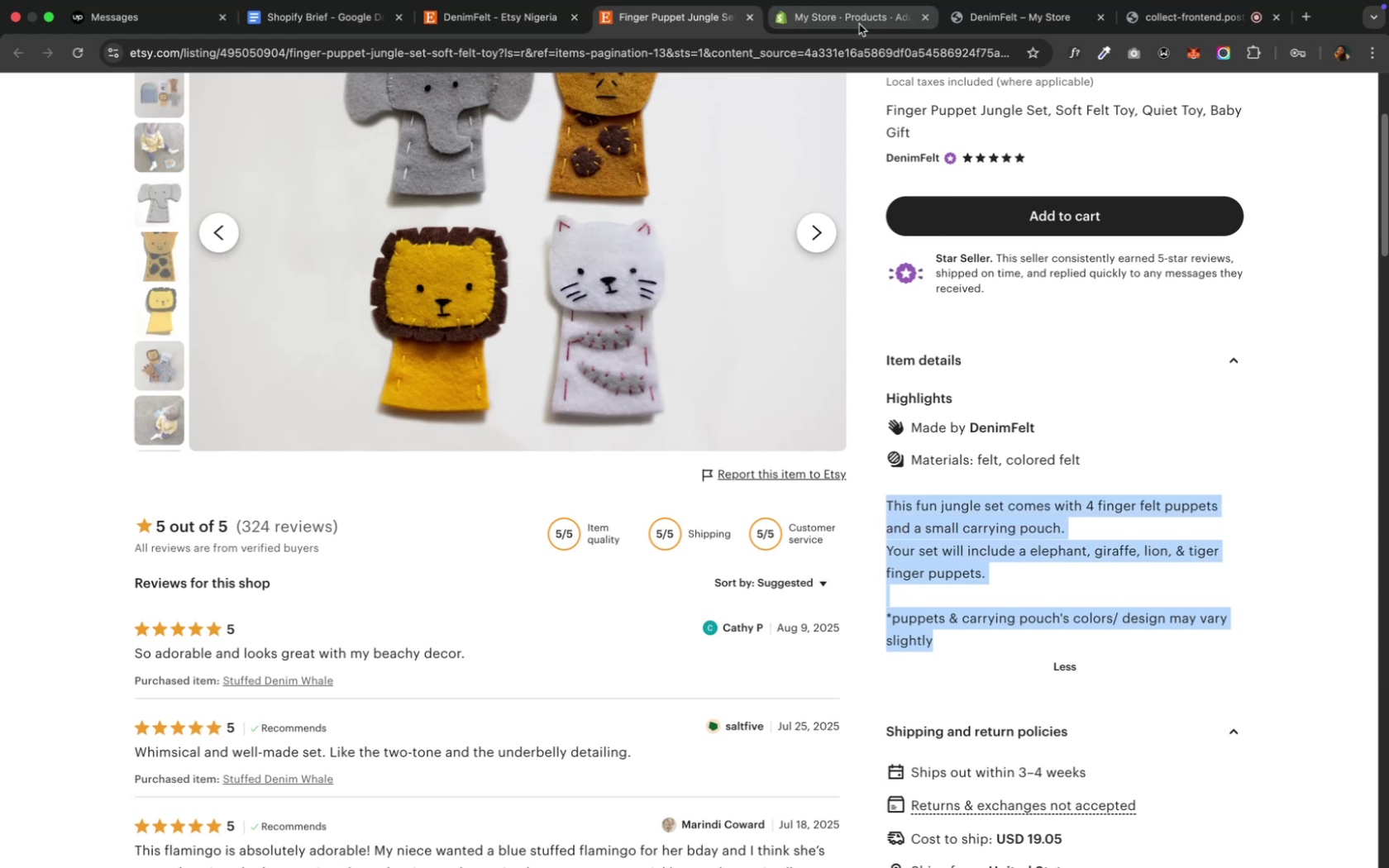 
left_click([852, 22])
 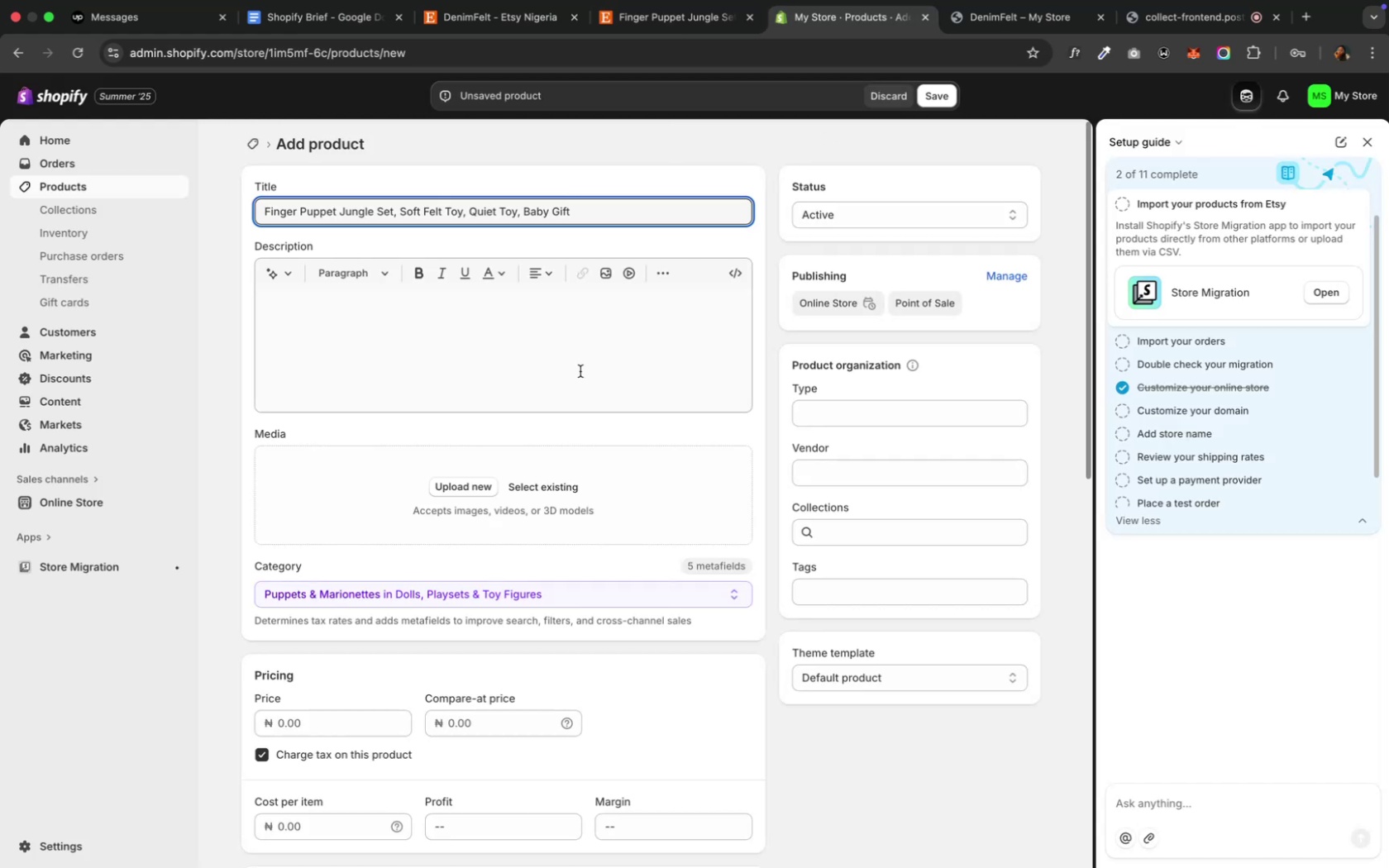 
left_click([572, 343])
 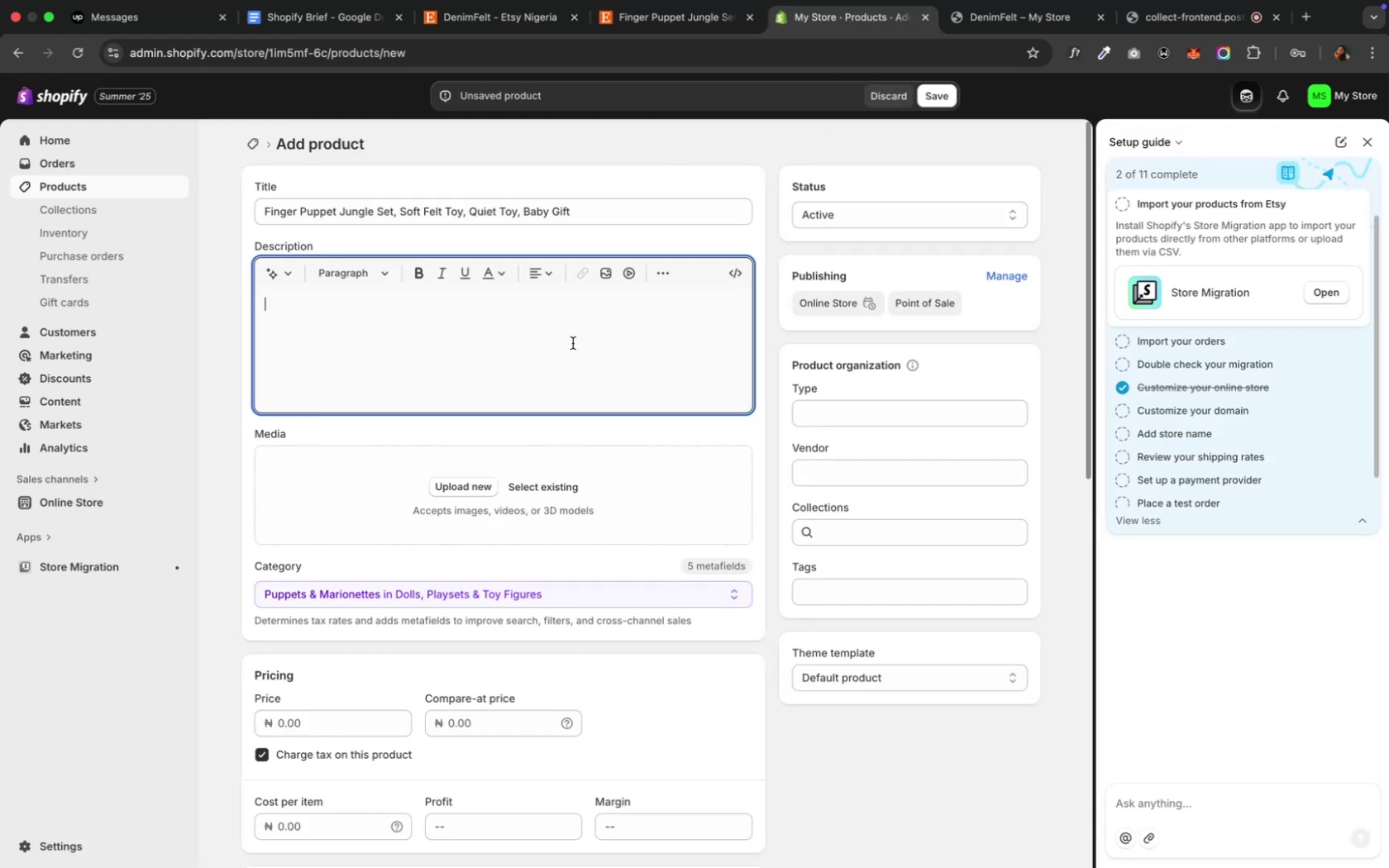 
key(Meta+V)
 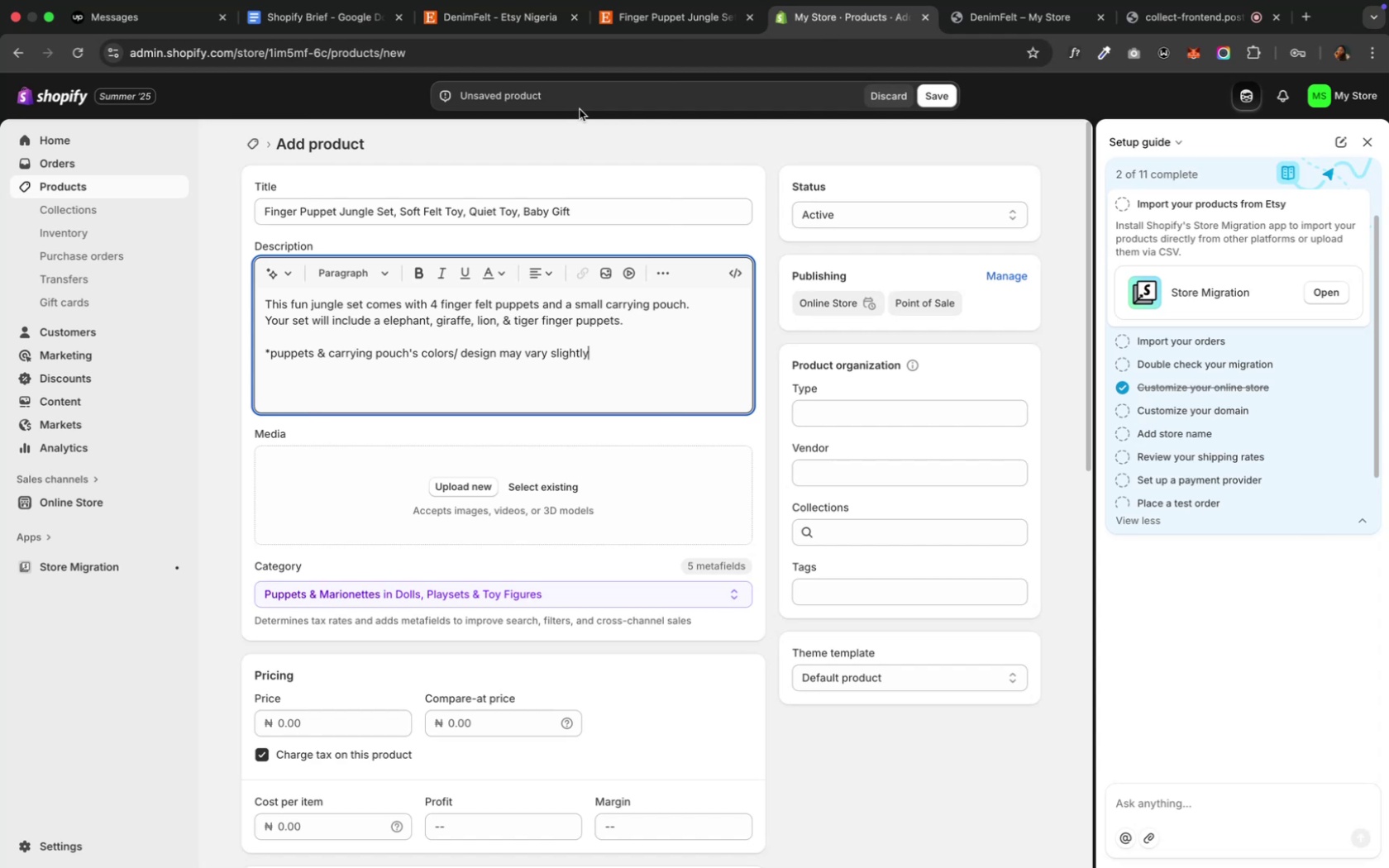 
wait(12.62)
 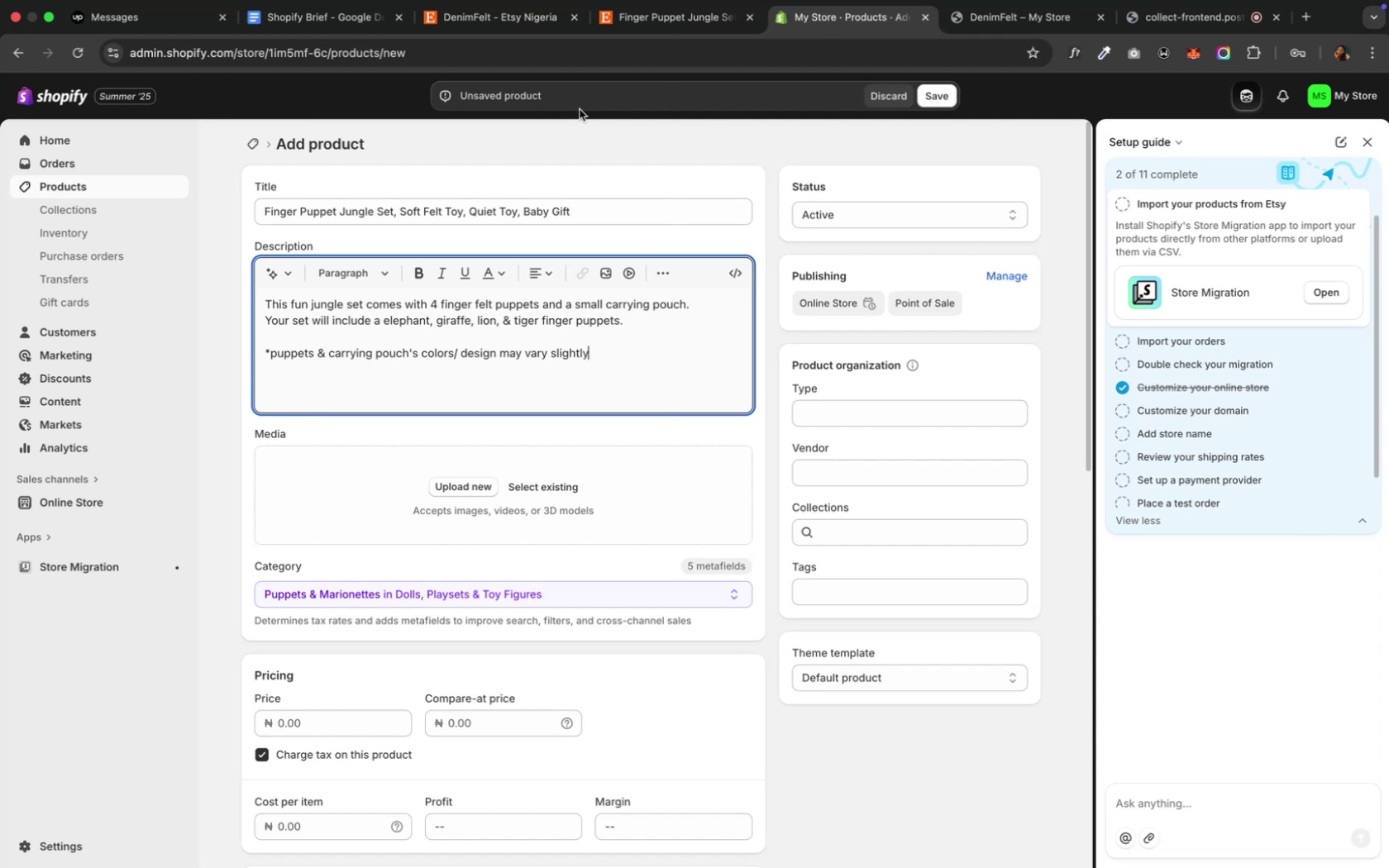 
left_click([643, 14])
 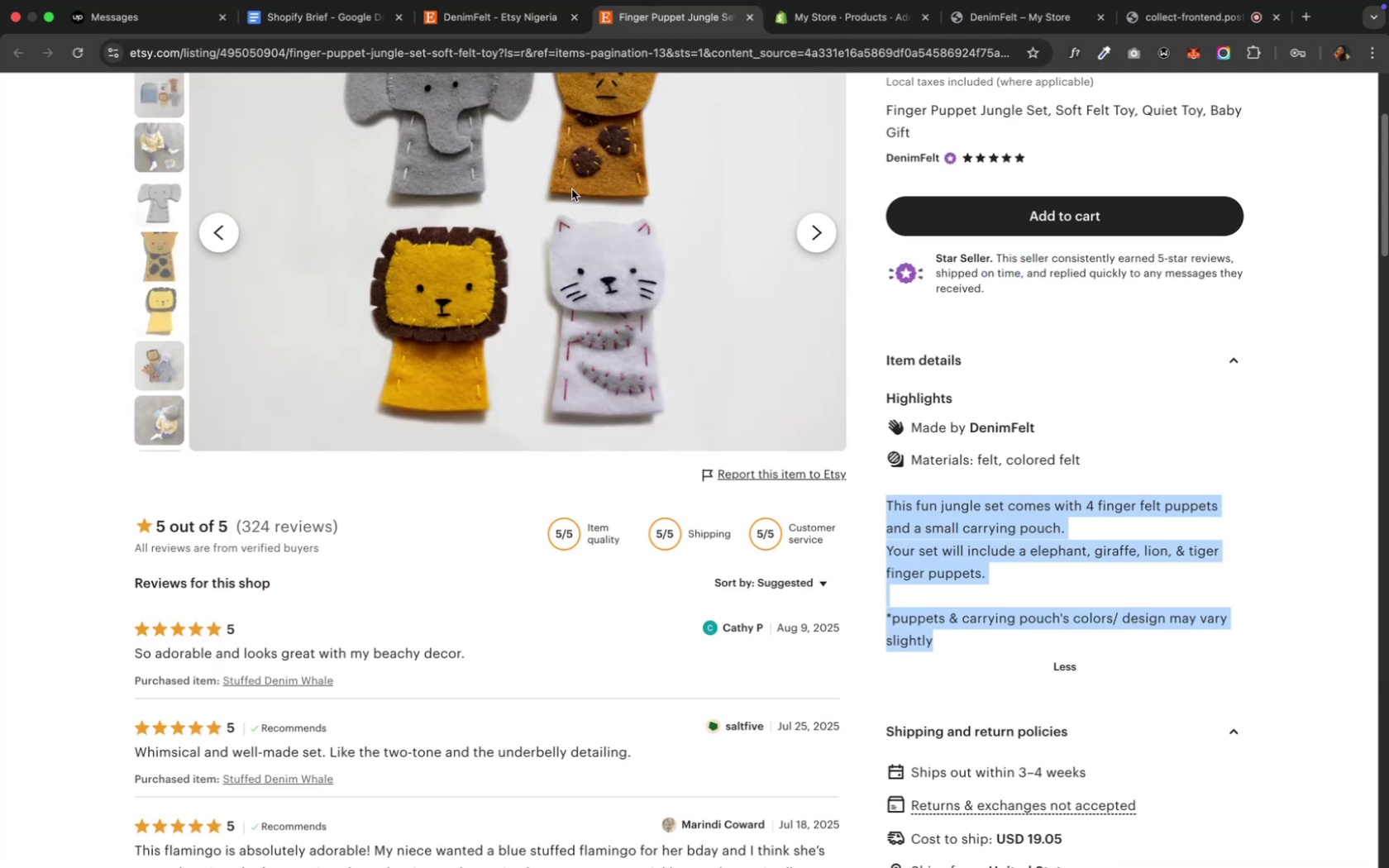 
scroll: coordinate [455, 320], scroll_direction: up, amount: 11.0
 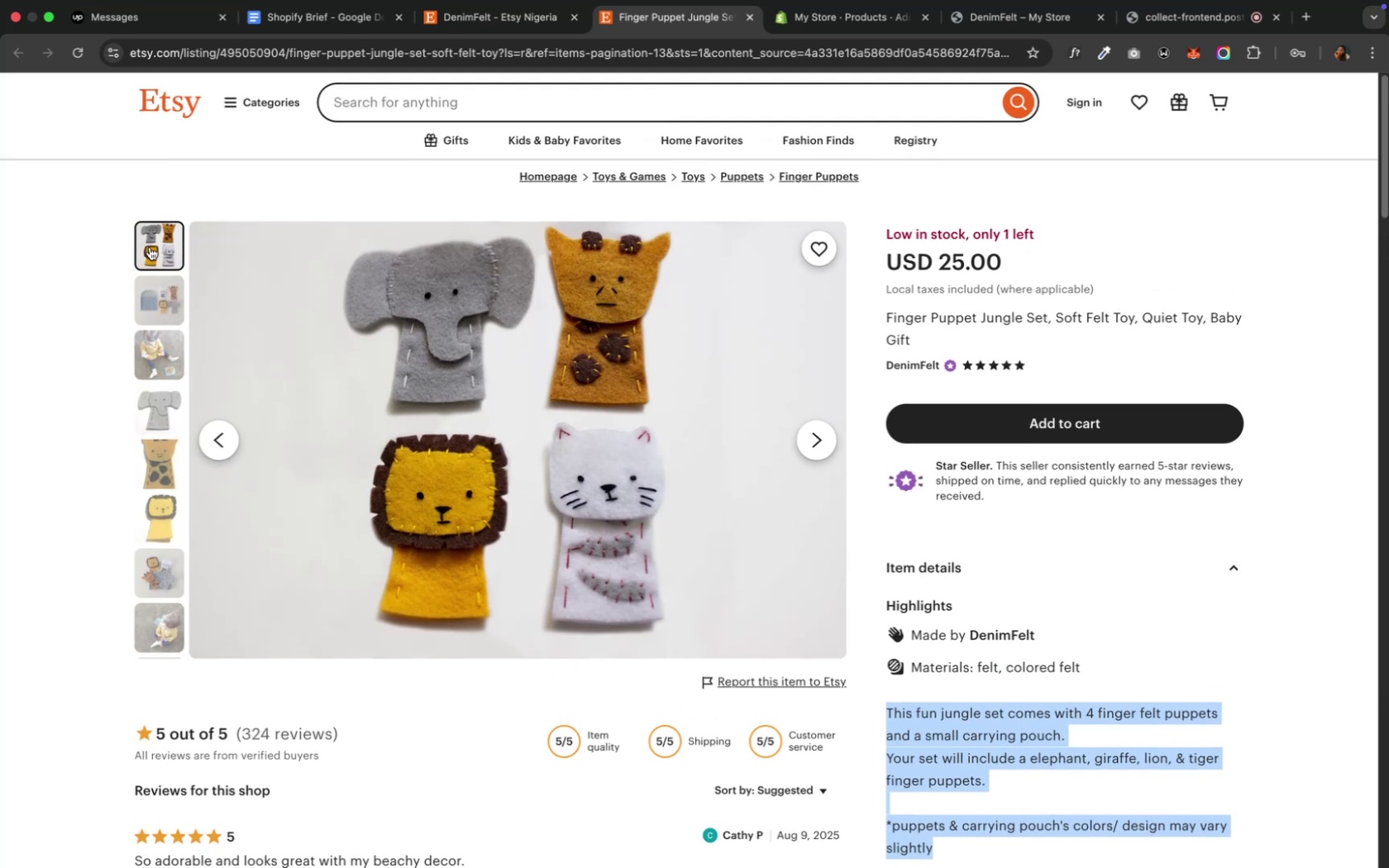 
right_click([356, 288])
 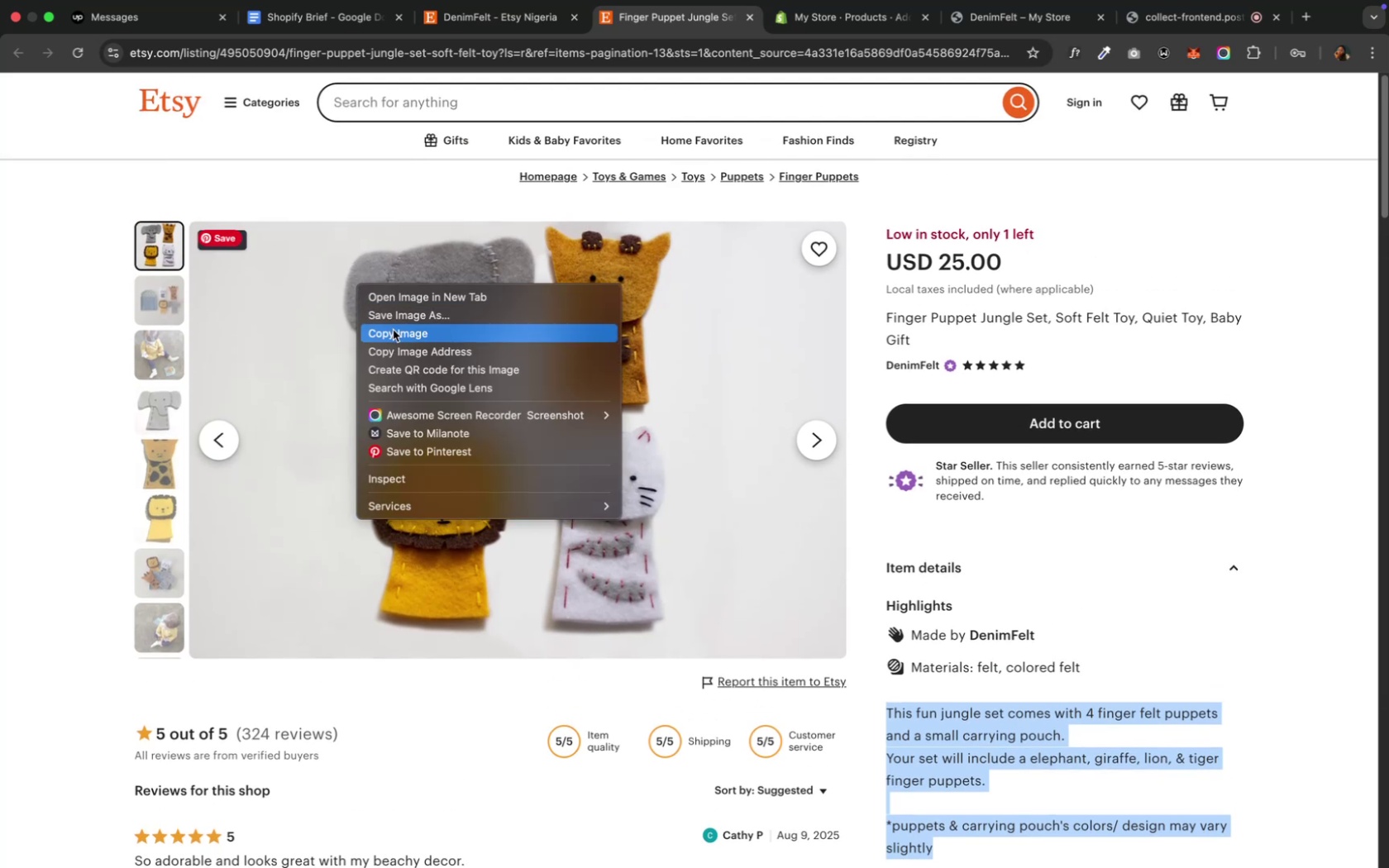 
left_click([393, 330])
 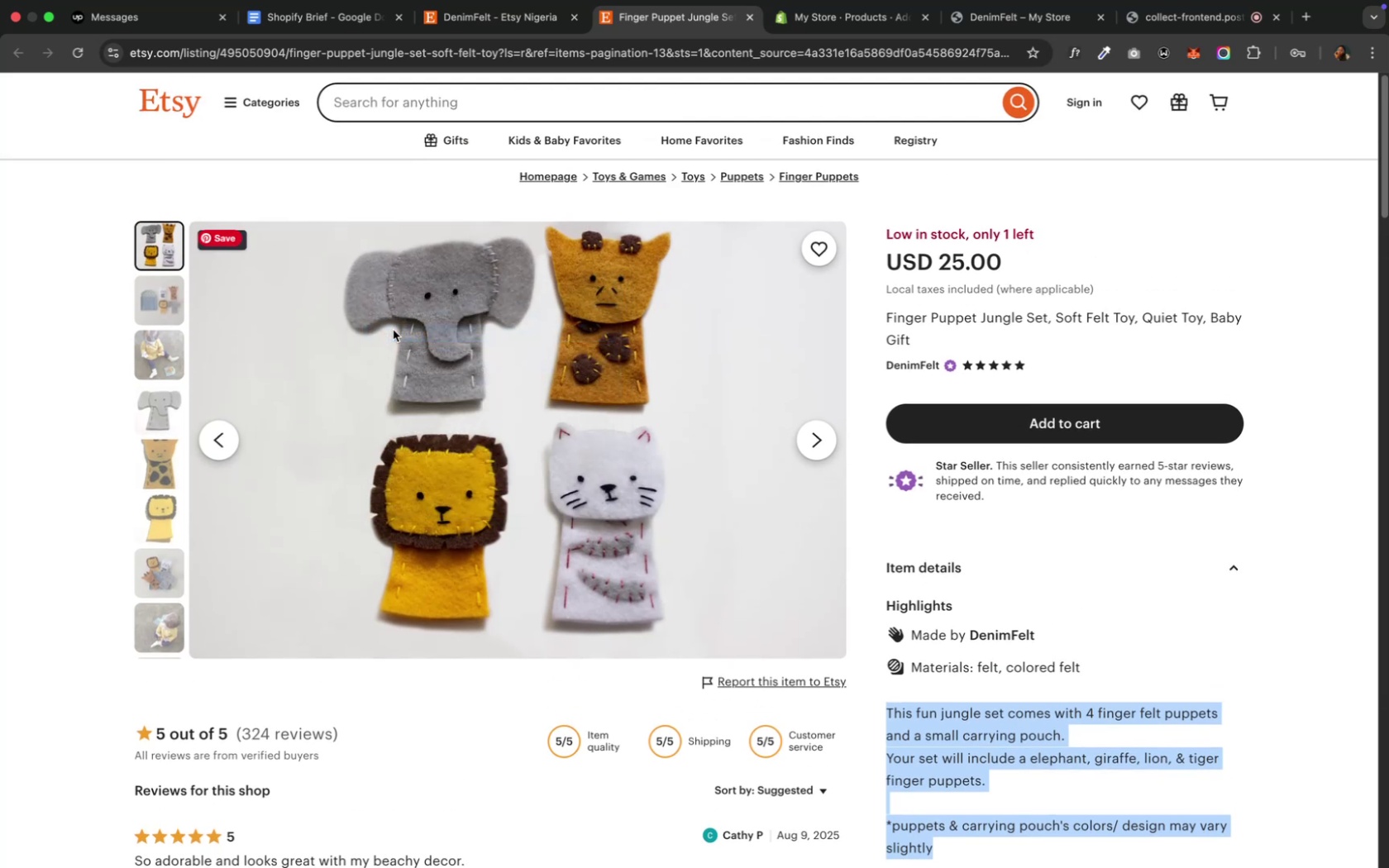 
mouse_move([422, 364])
 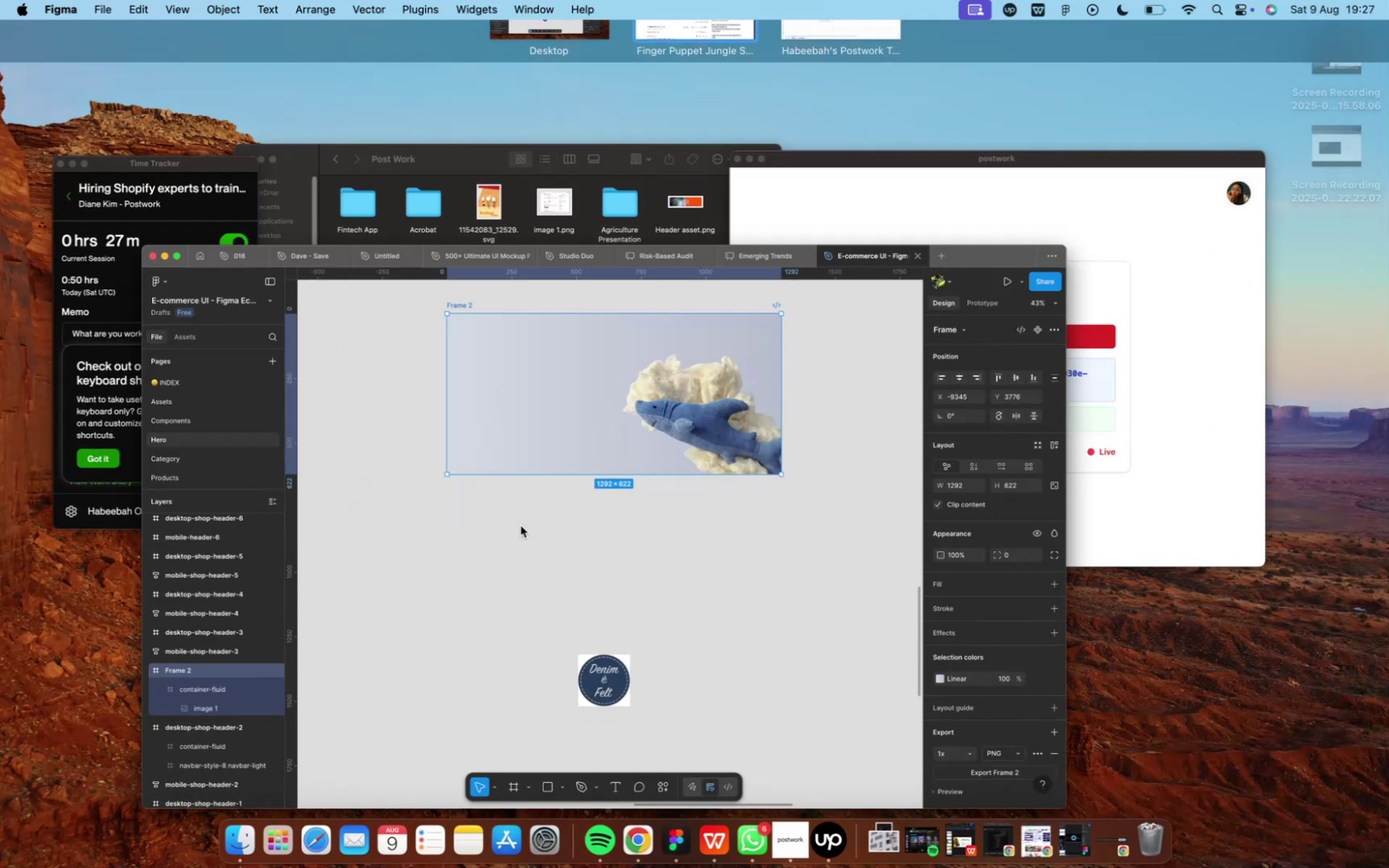 
left_click([776, 612])
 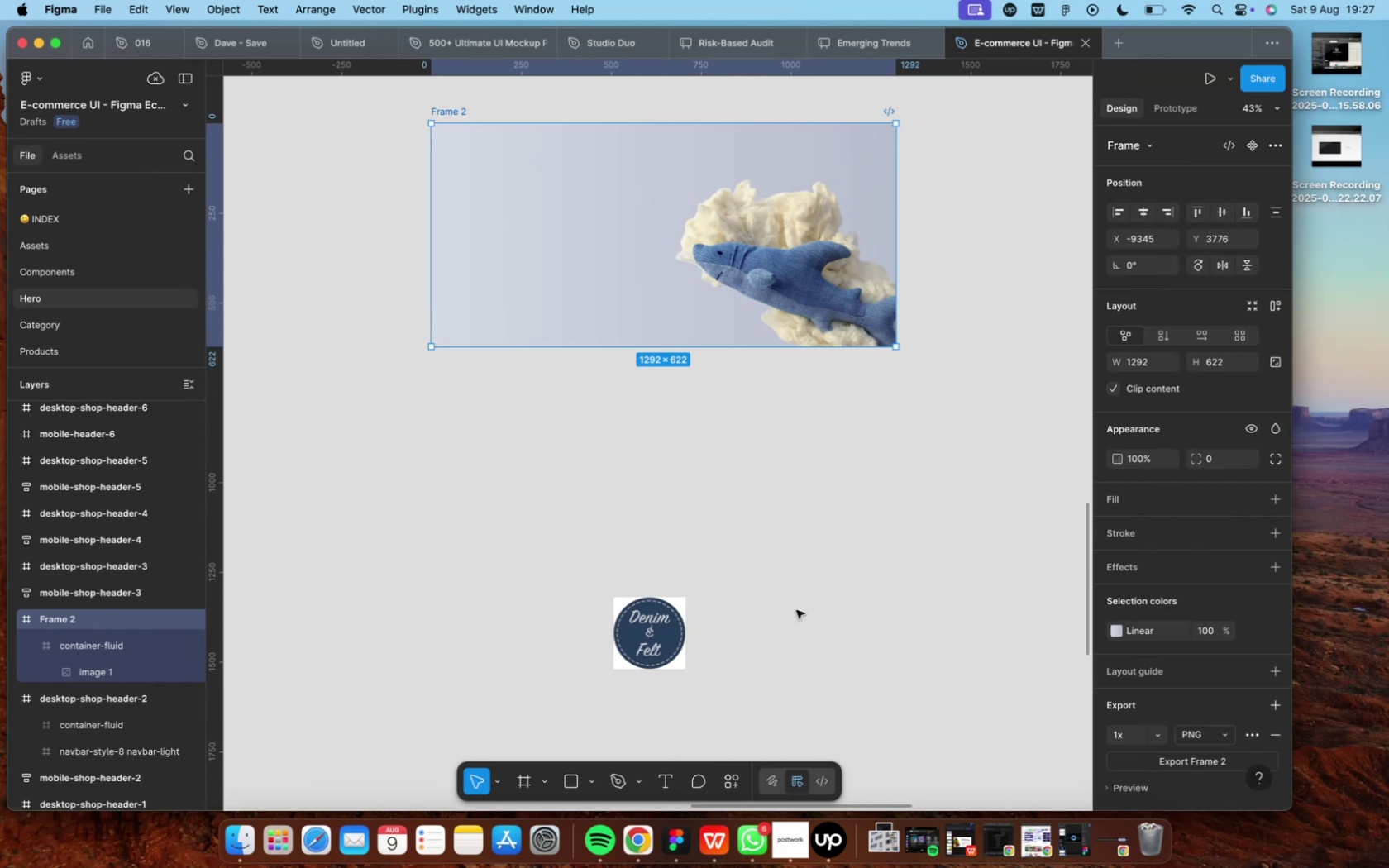 
left_click([816, 605])
 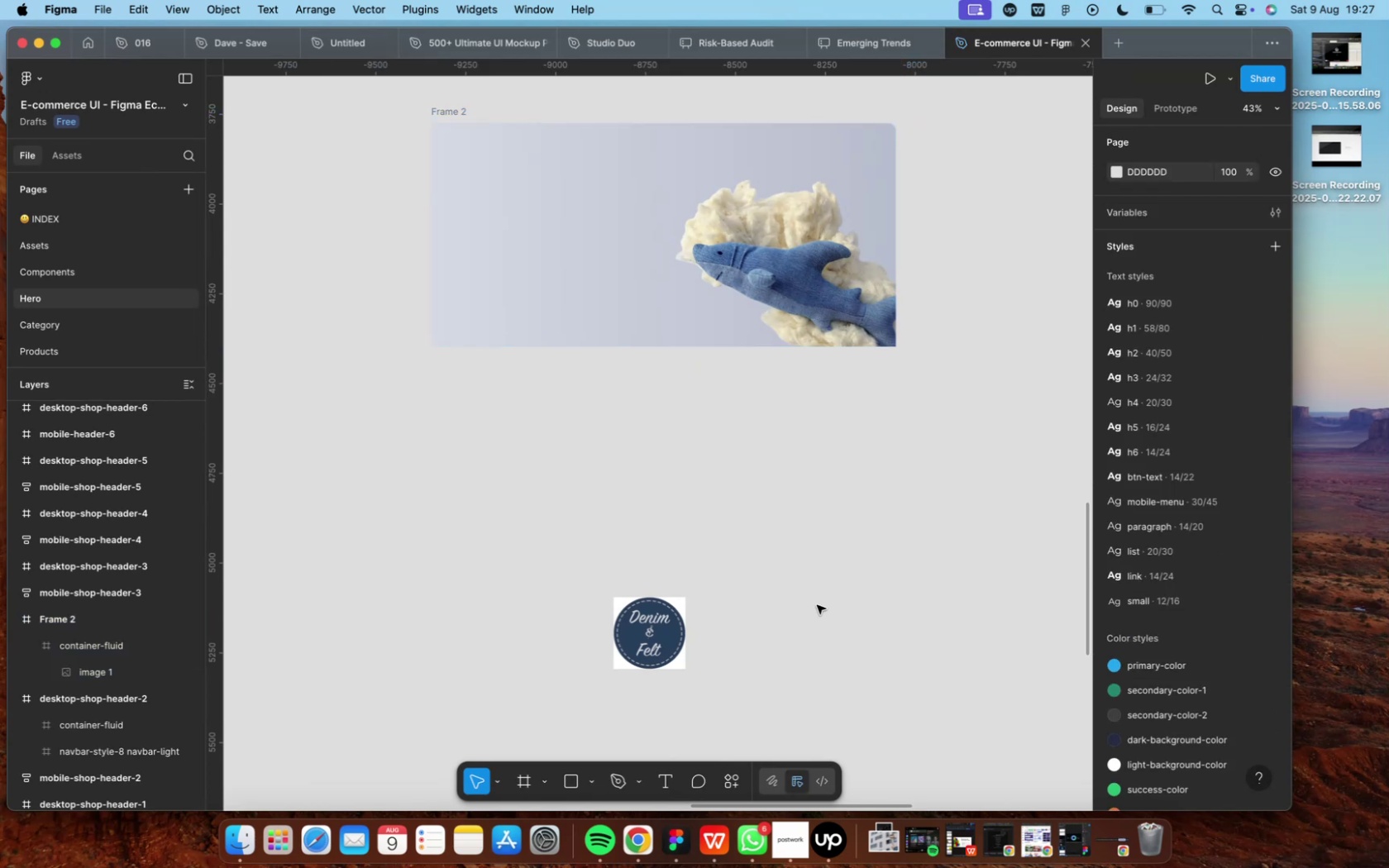 
key(Meta+V)
 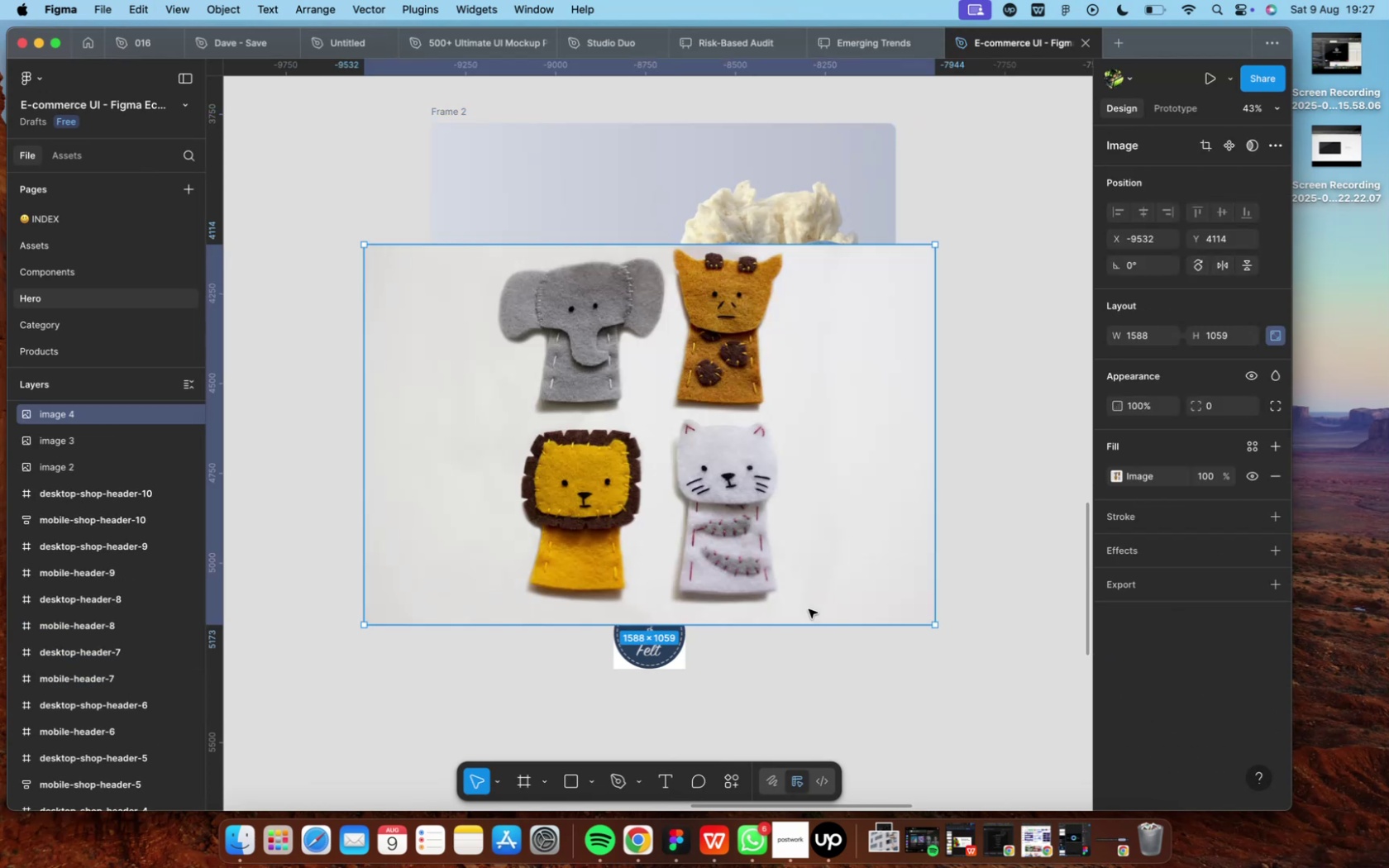 
left_click([895, 675])
 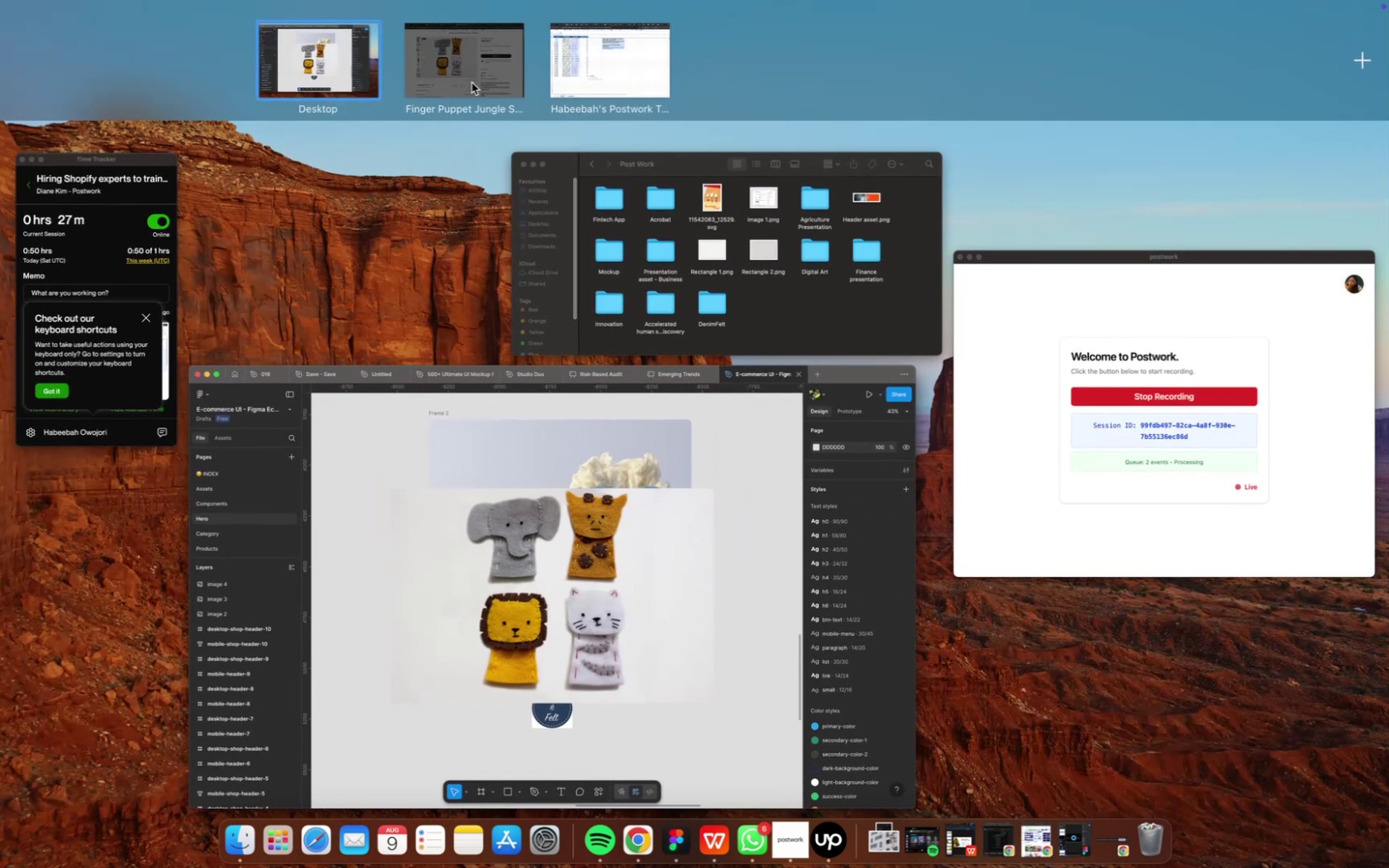 
left_click([151, 305])
 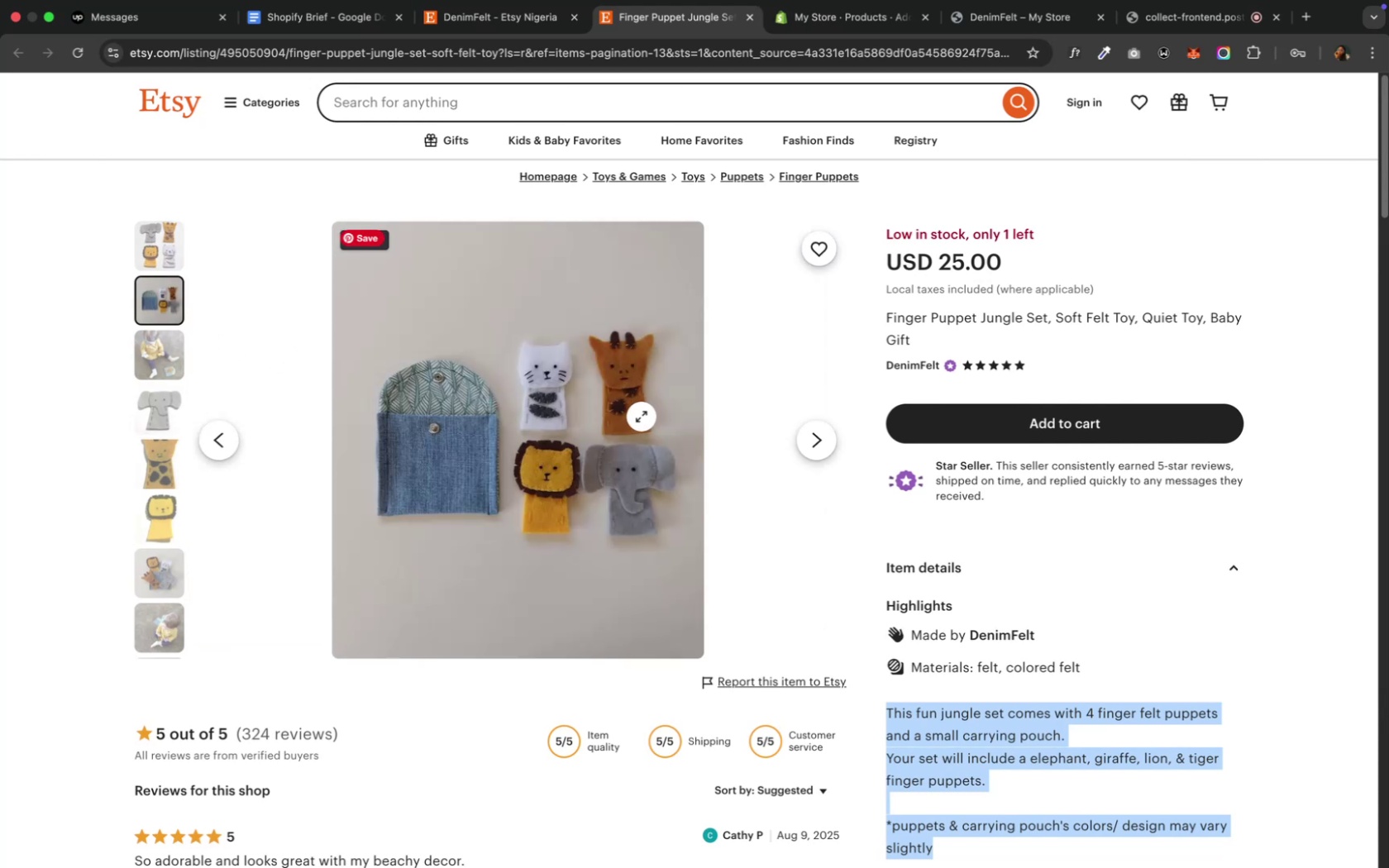 
right_click([539, 452])
 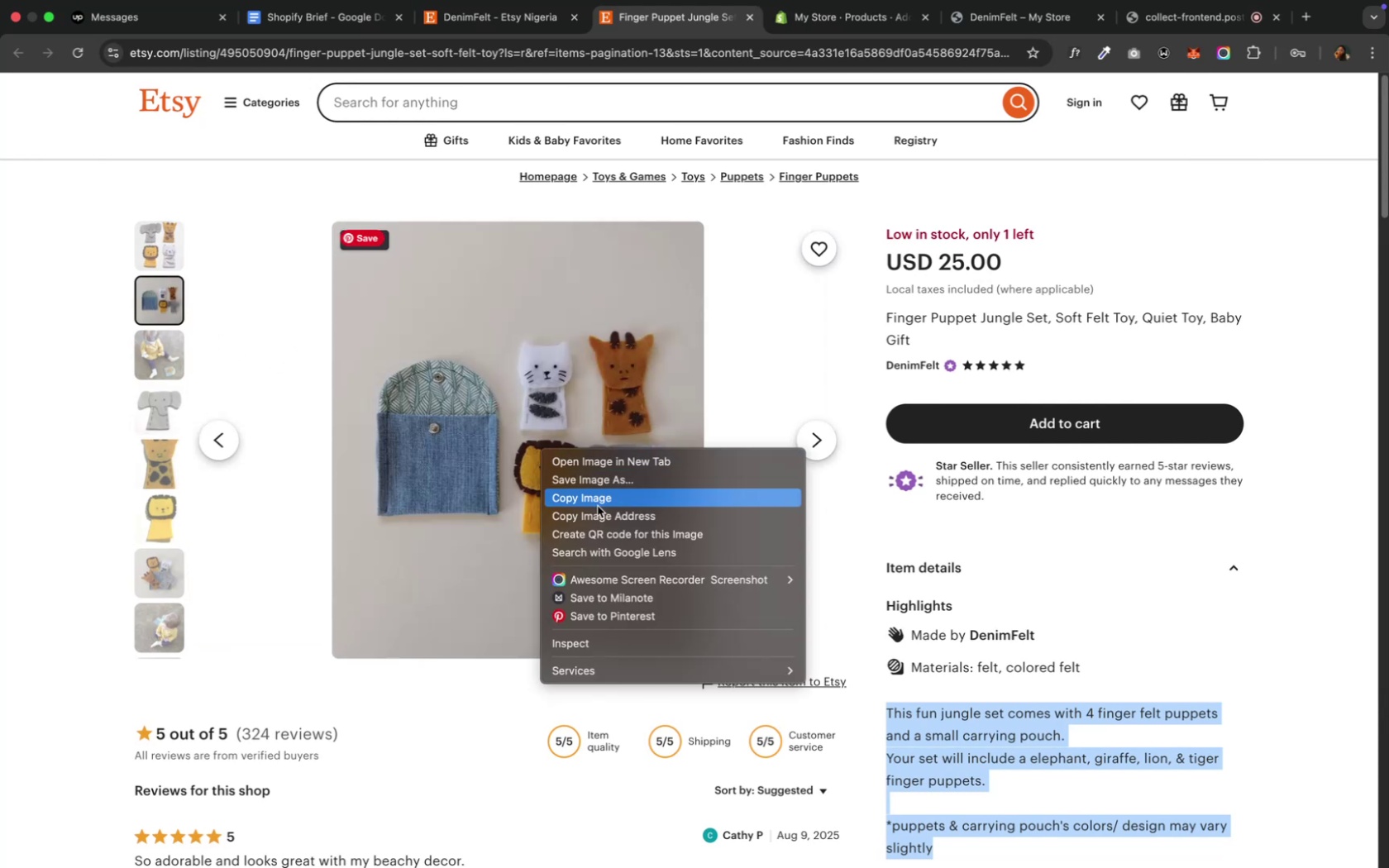 
left_click([597, 505])
 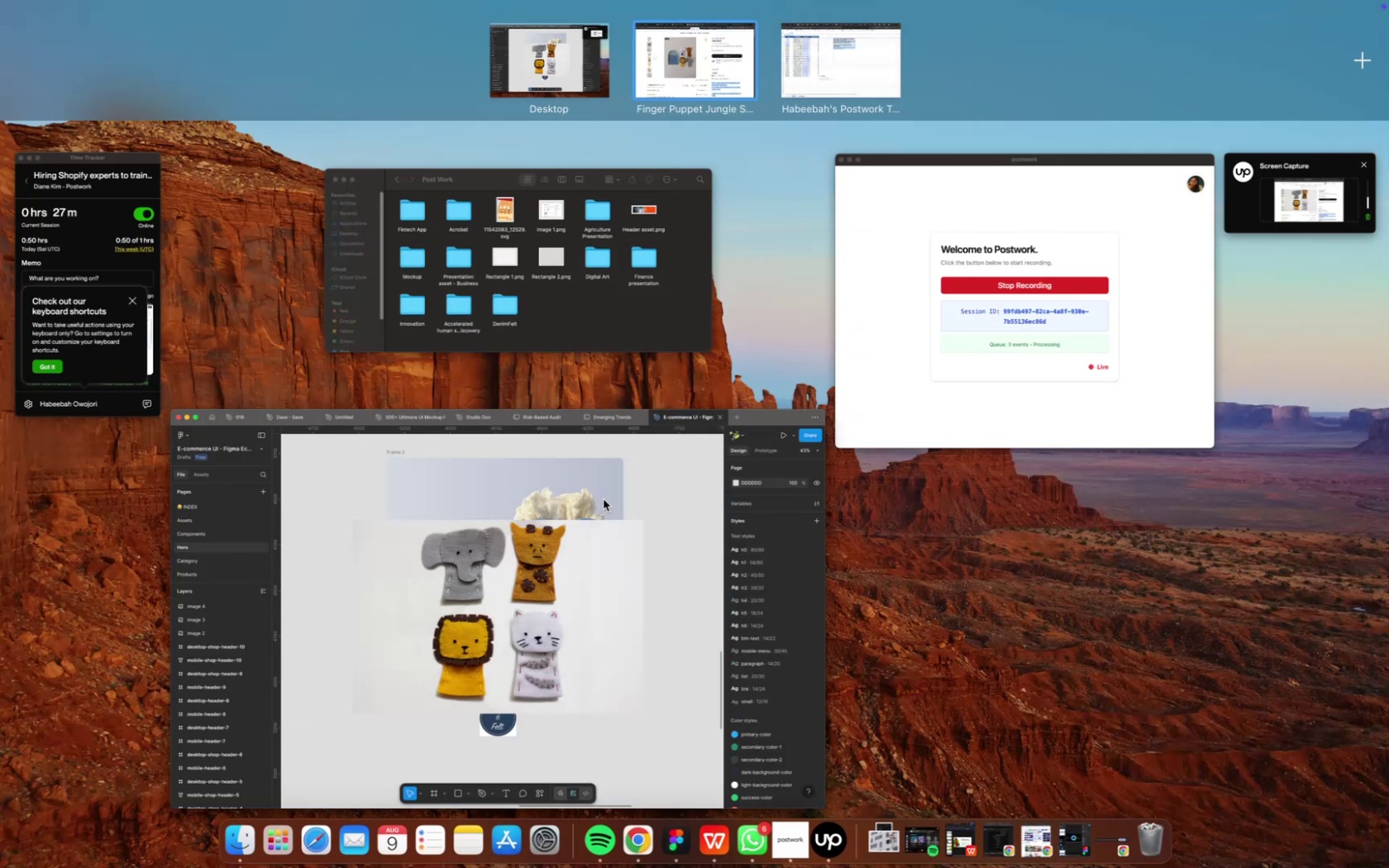 
left_click([667, 547])
 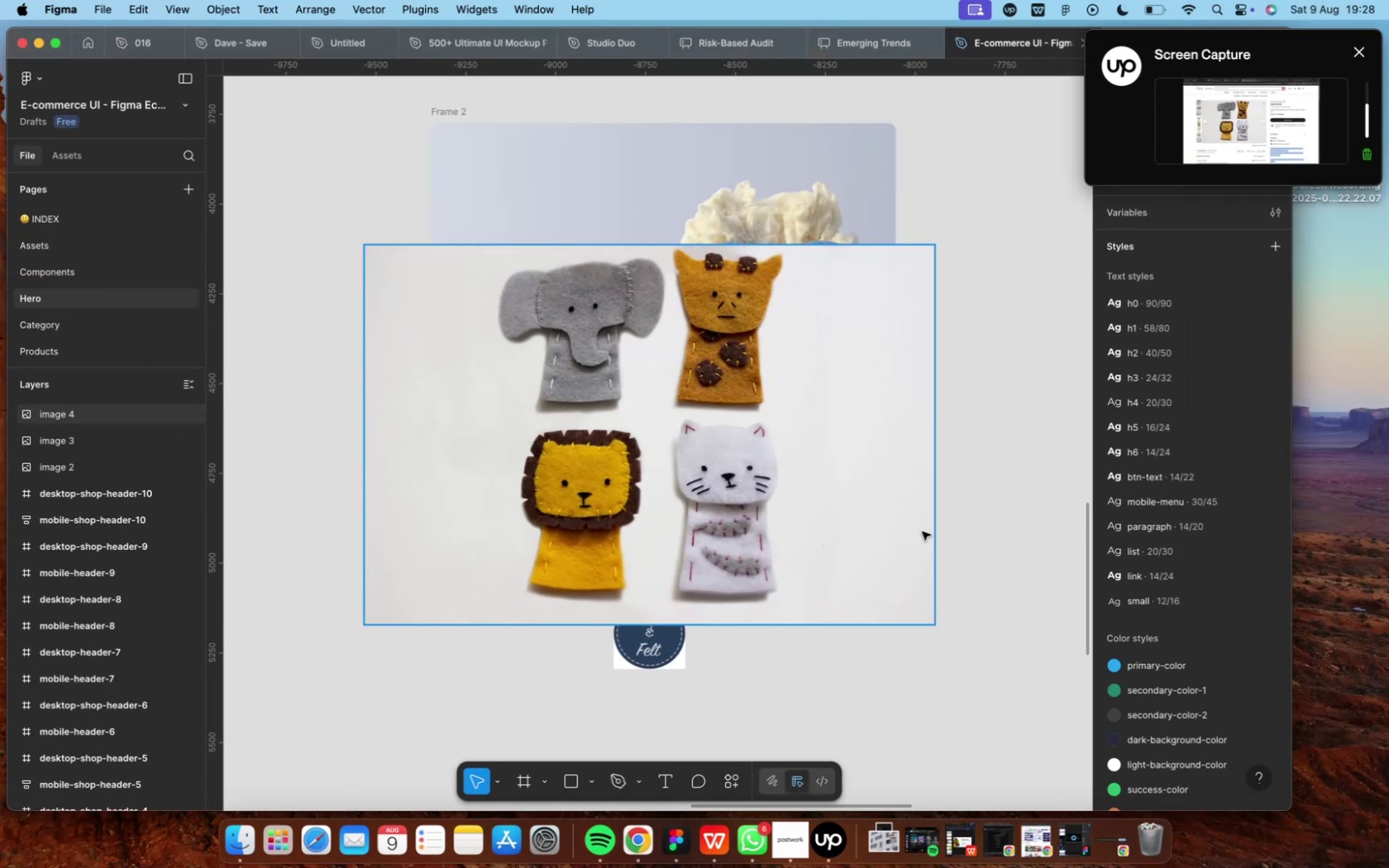 
left_click([980, 495])
 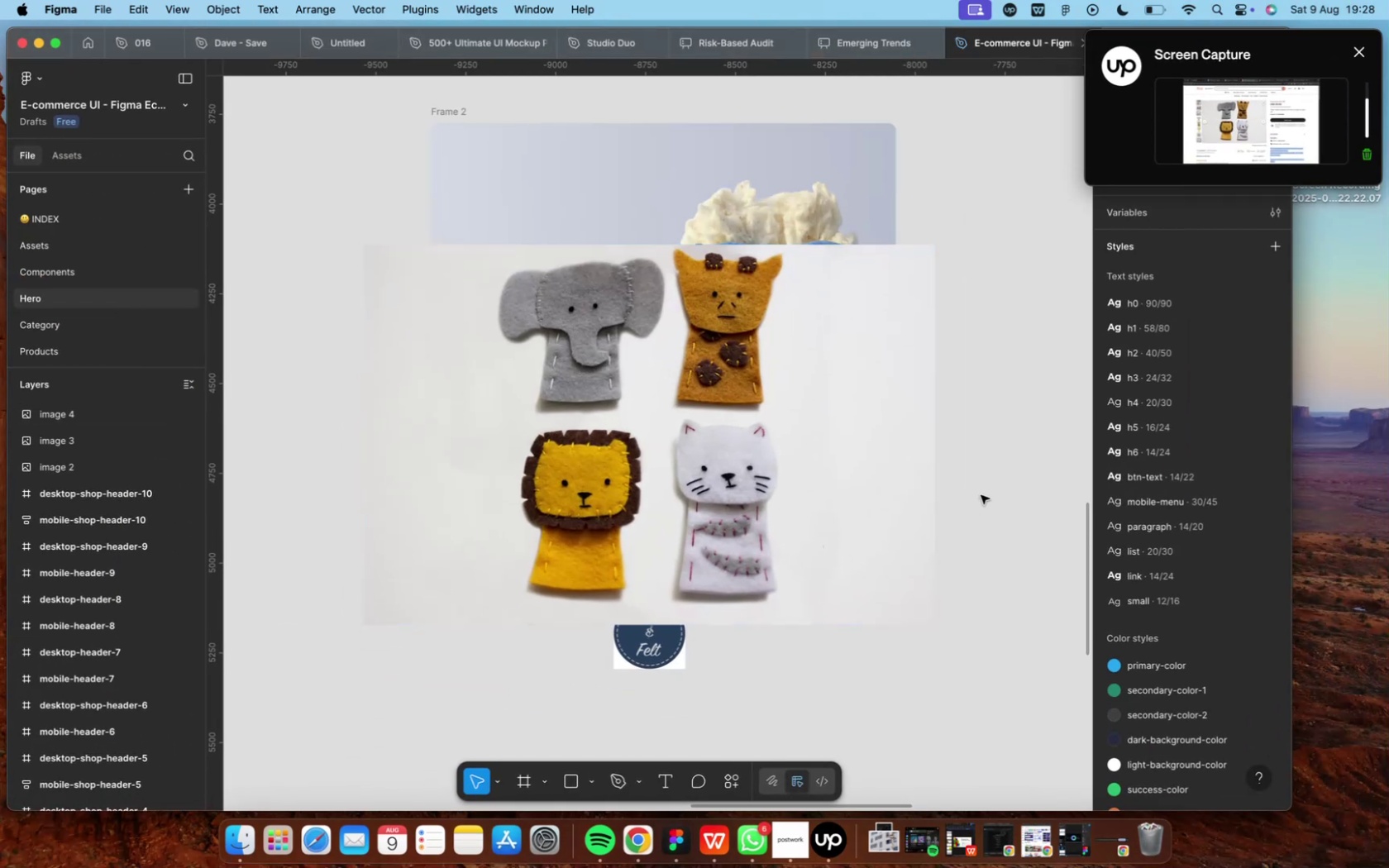 
key(Meta+C)
 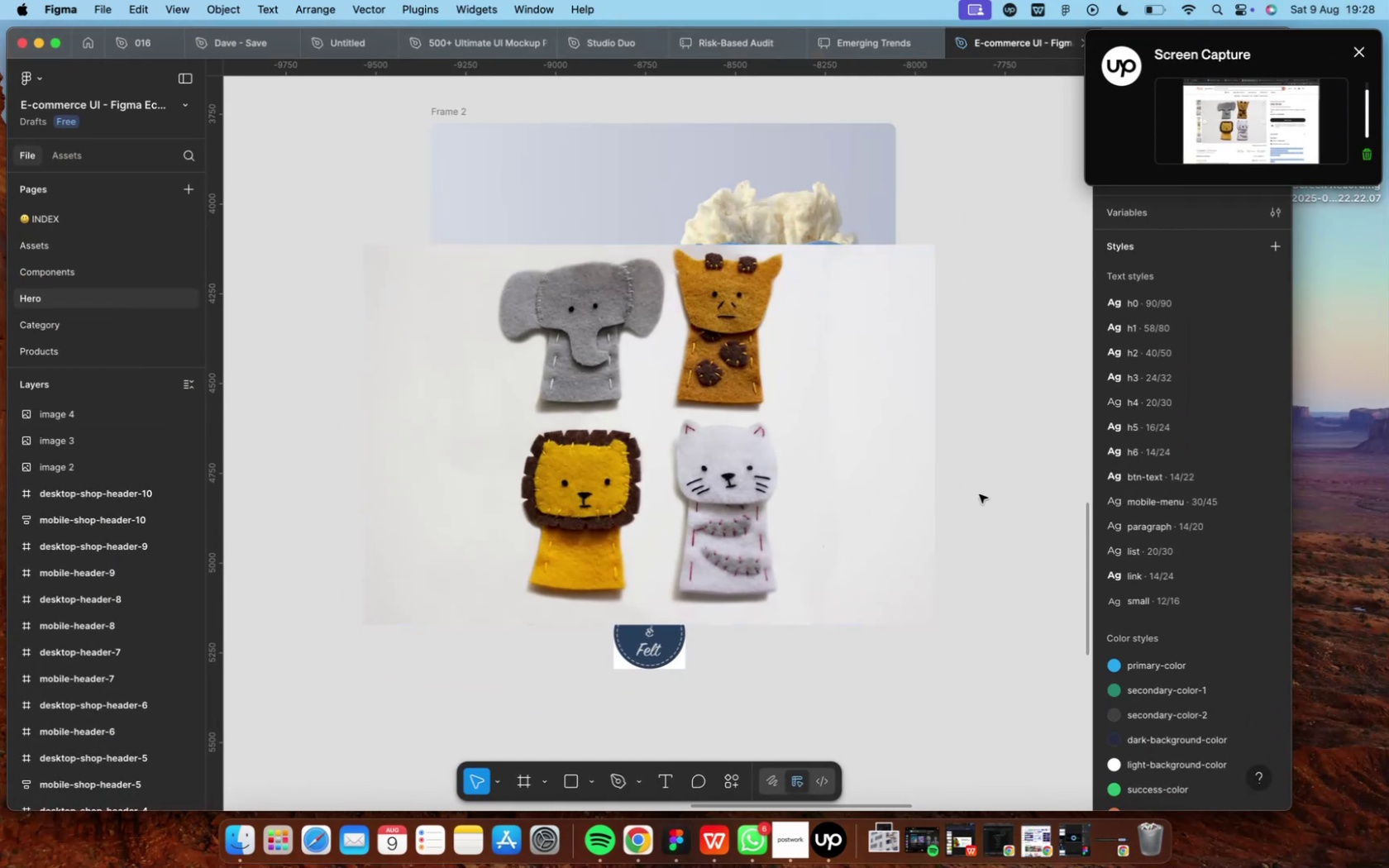 
key(Meta+V)
 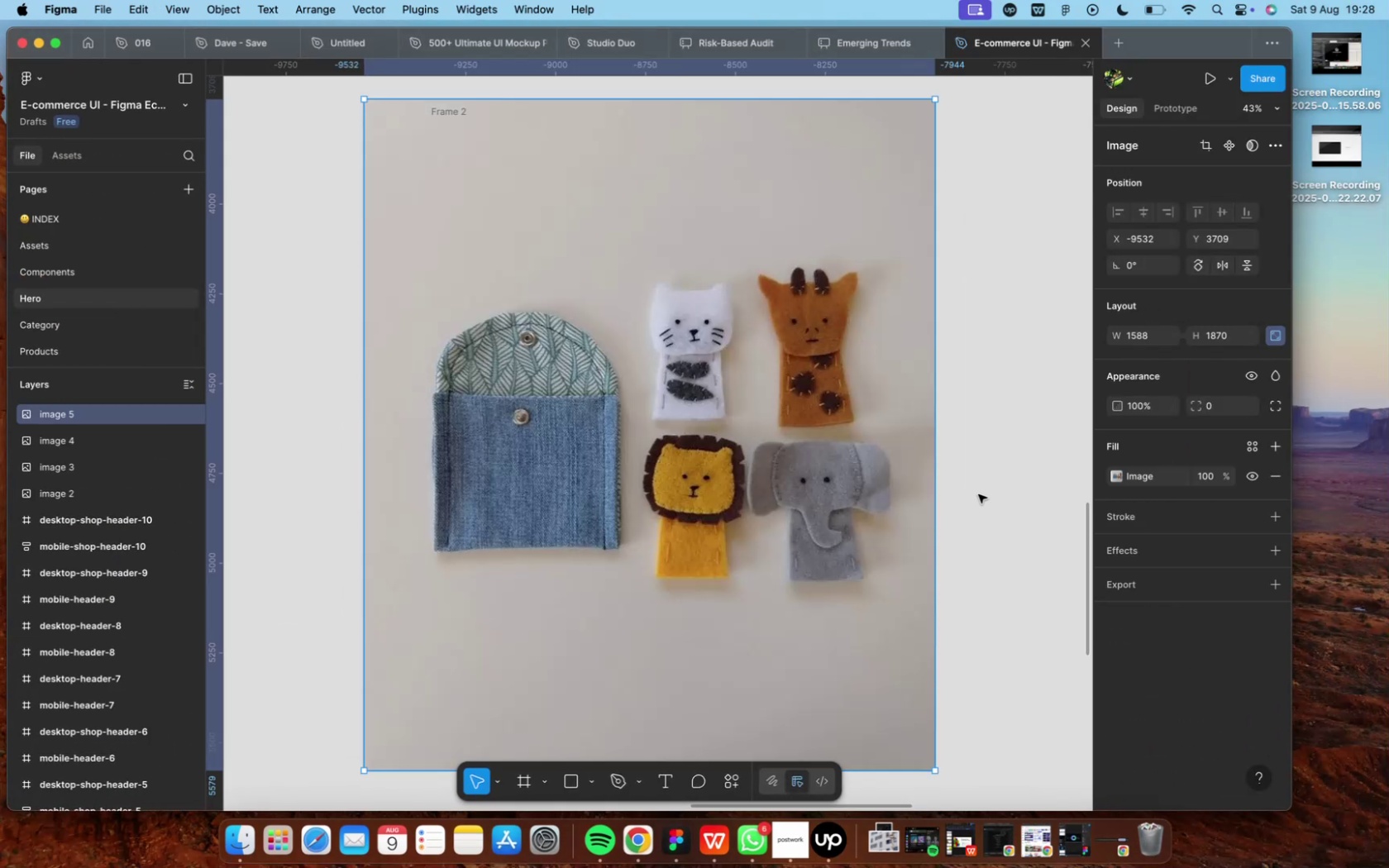 
scroll: coordinate [976, 493], scroll_direction: down, amount: 38.0
 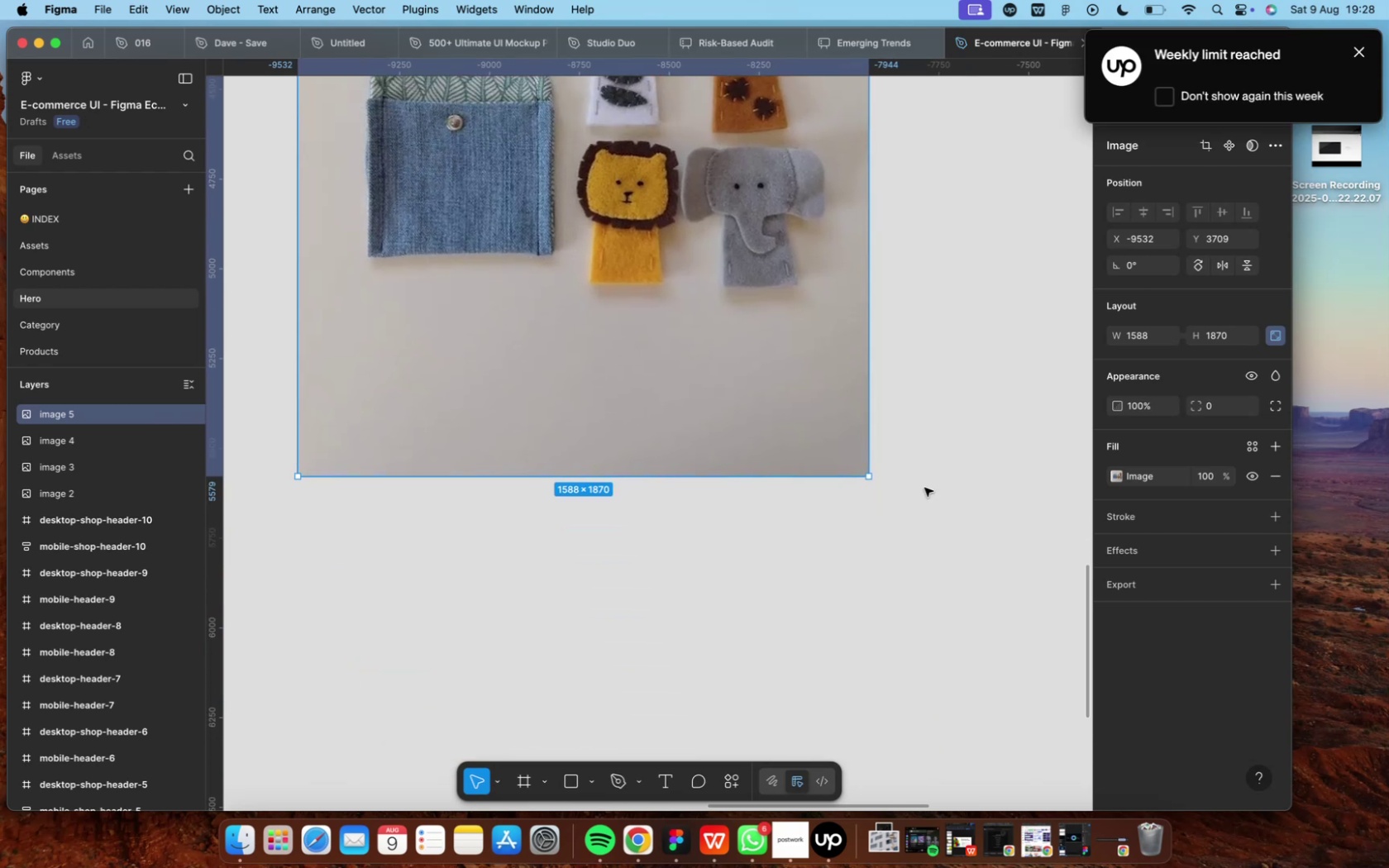 
hold_key(key=CommandLeft, duration=2.1)
scroll: coordinate [809, 519], scroll_direction: down, amount: 17.0
 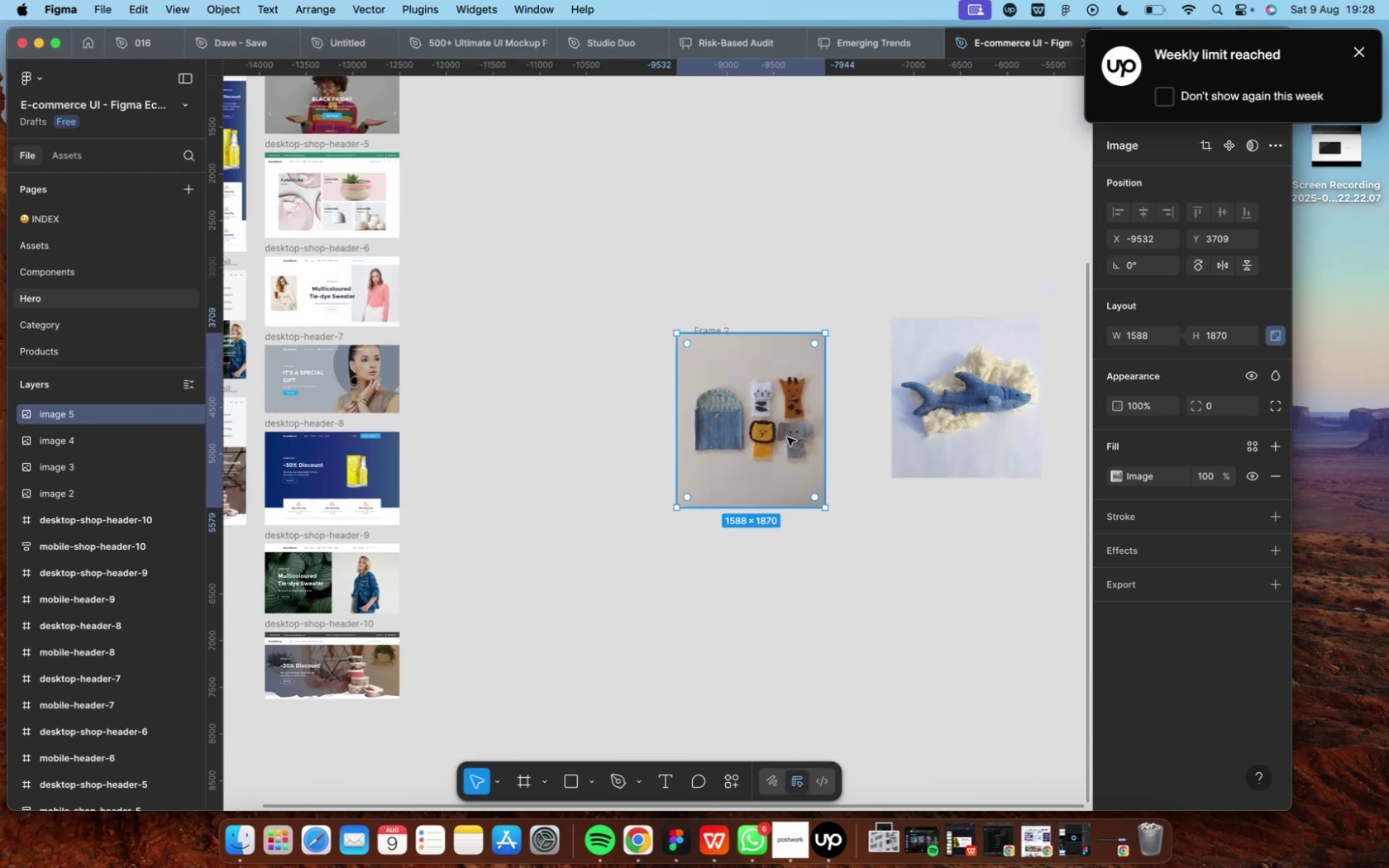 
left_click_drag(start_coordinate=[781, 427], to_coordinate=[999, 650])
 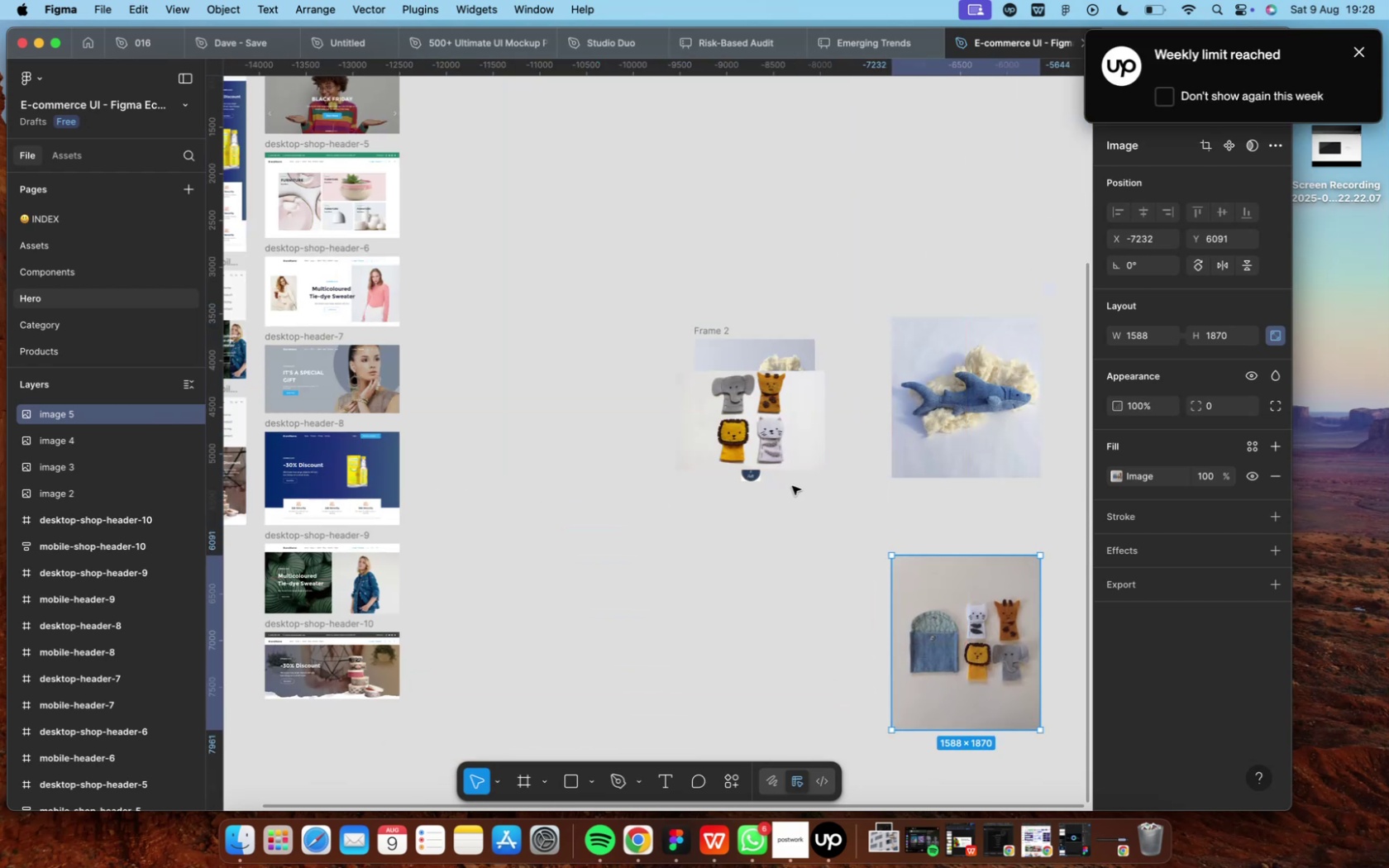 
left_click_drag(start_coordinate=[766, 420], to_coordinate=[823, 606])
 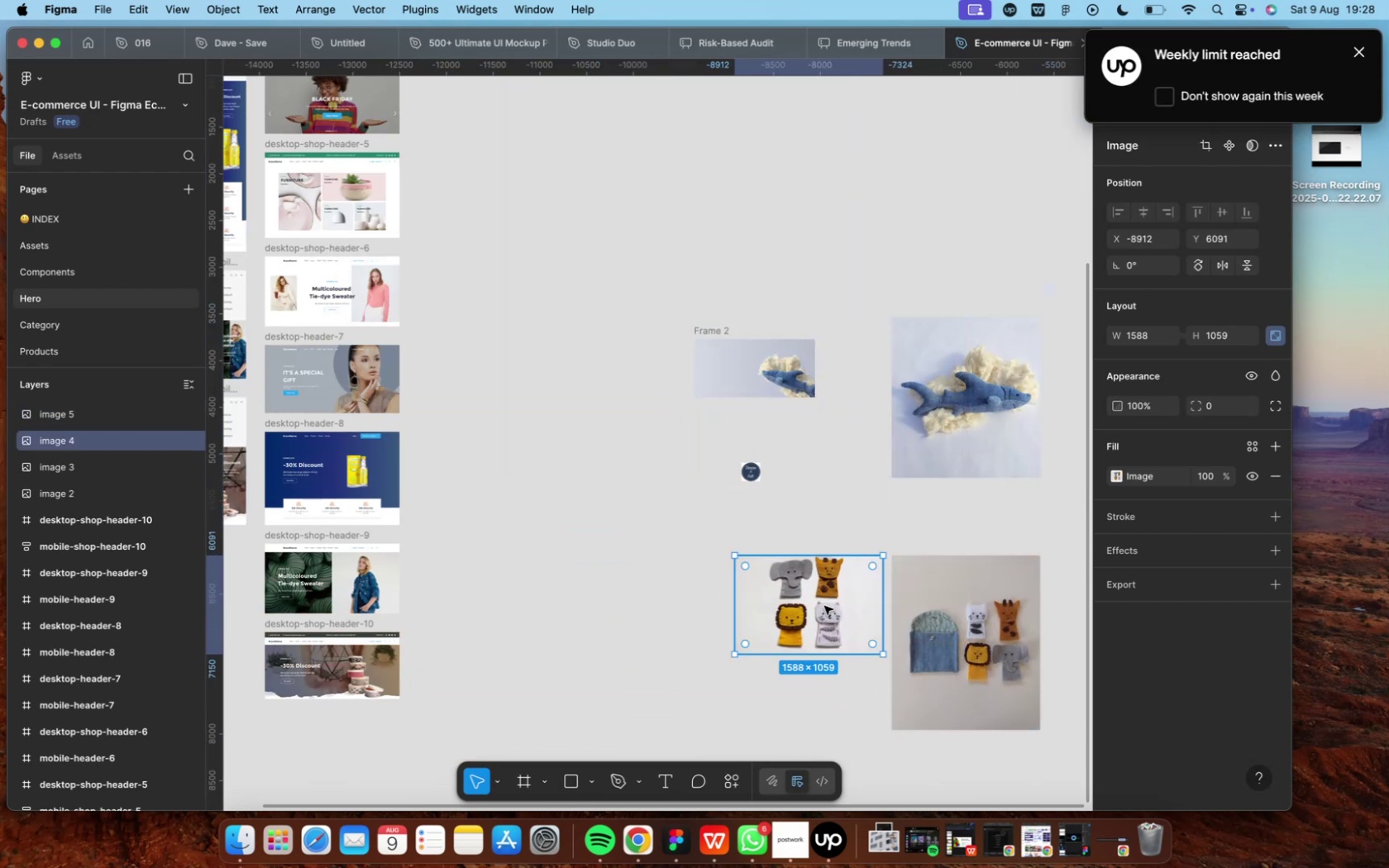 
hold_key(key=ShiftLeft, duration=1.53)
scroll: coordinate [839, 609], scroll_direction: down, amount: 13.0
 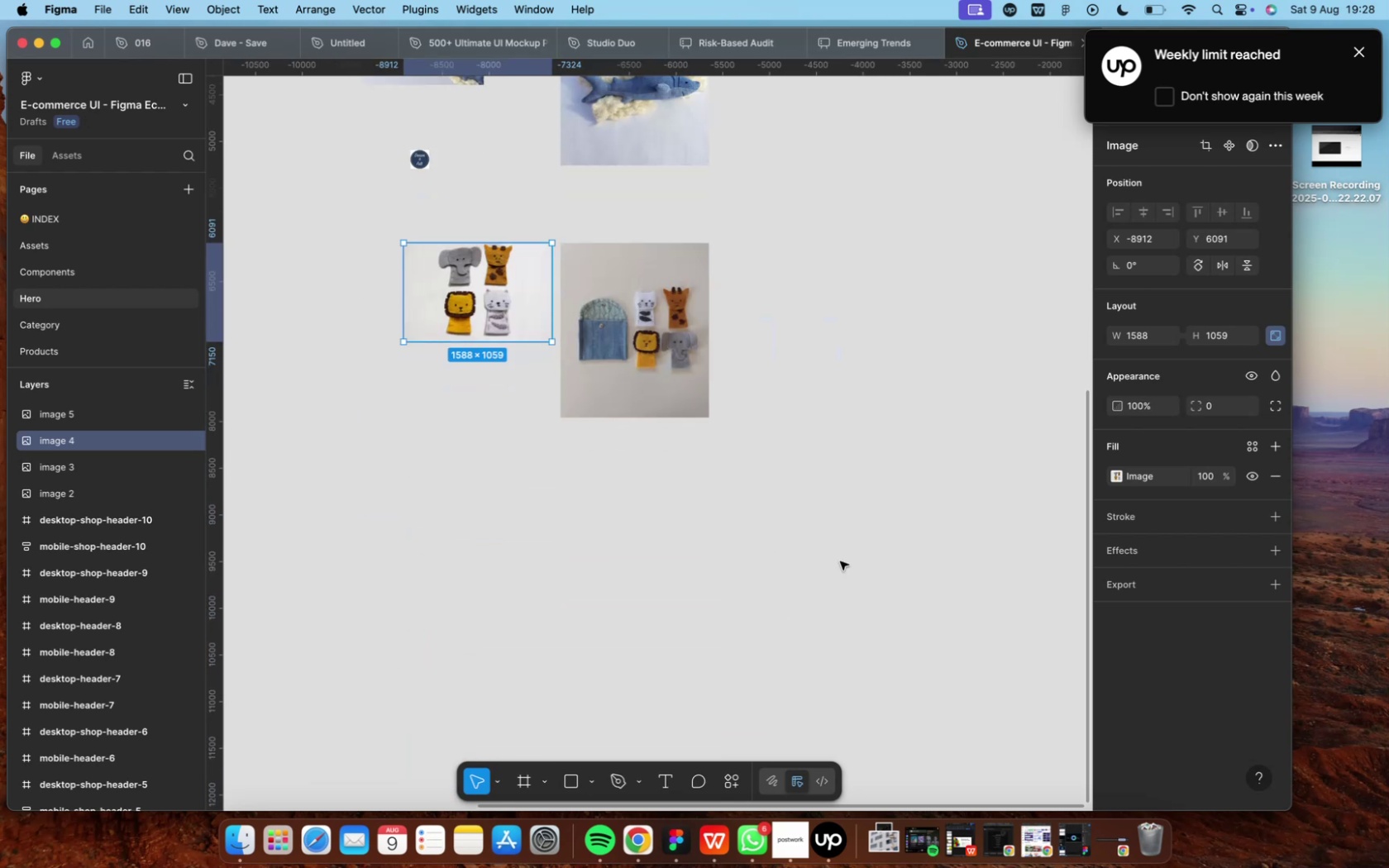 
left_click([854, 498])
 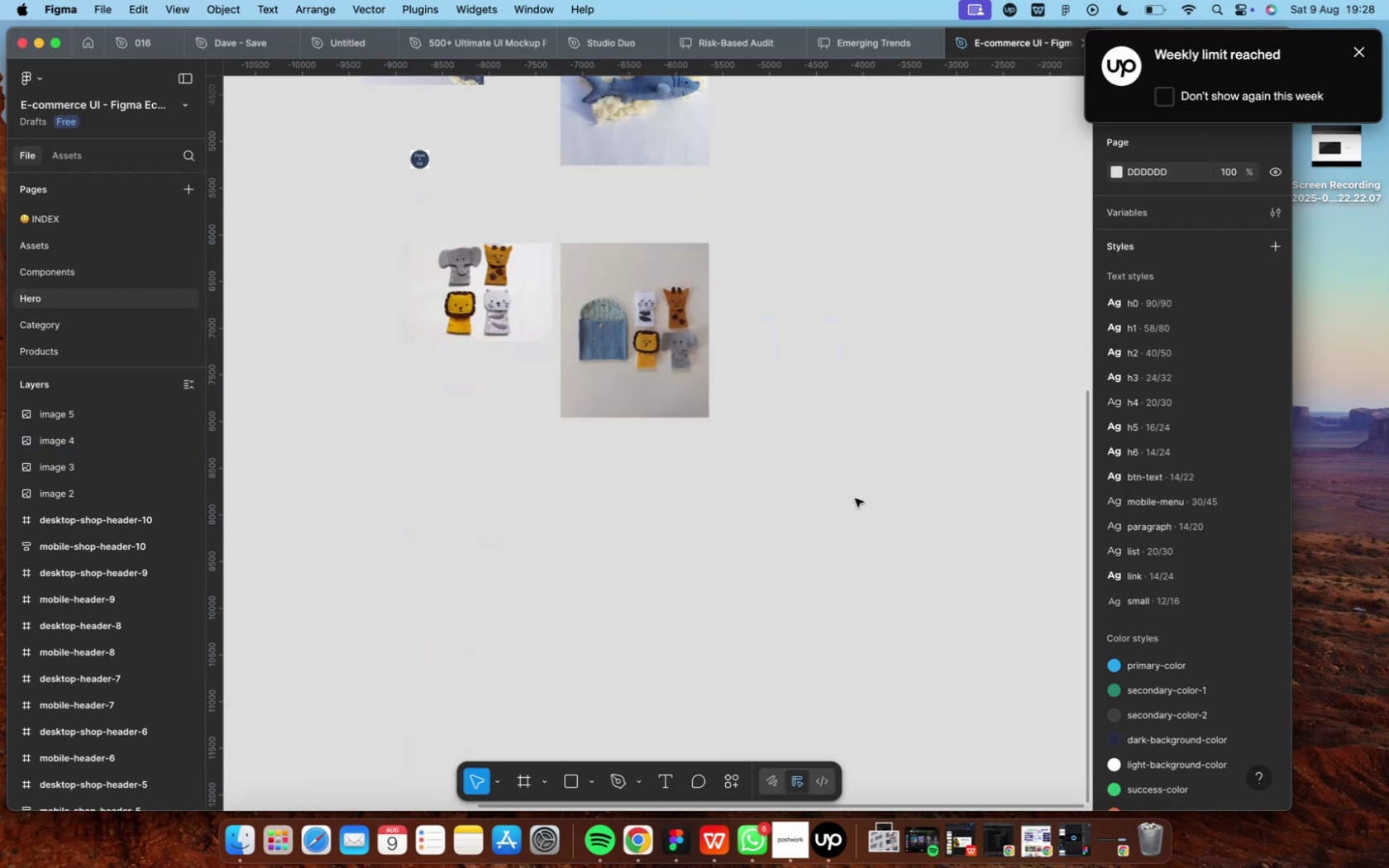 
scroll: coordinate [854, 498], scroll_direction: down, amount: 2.0
 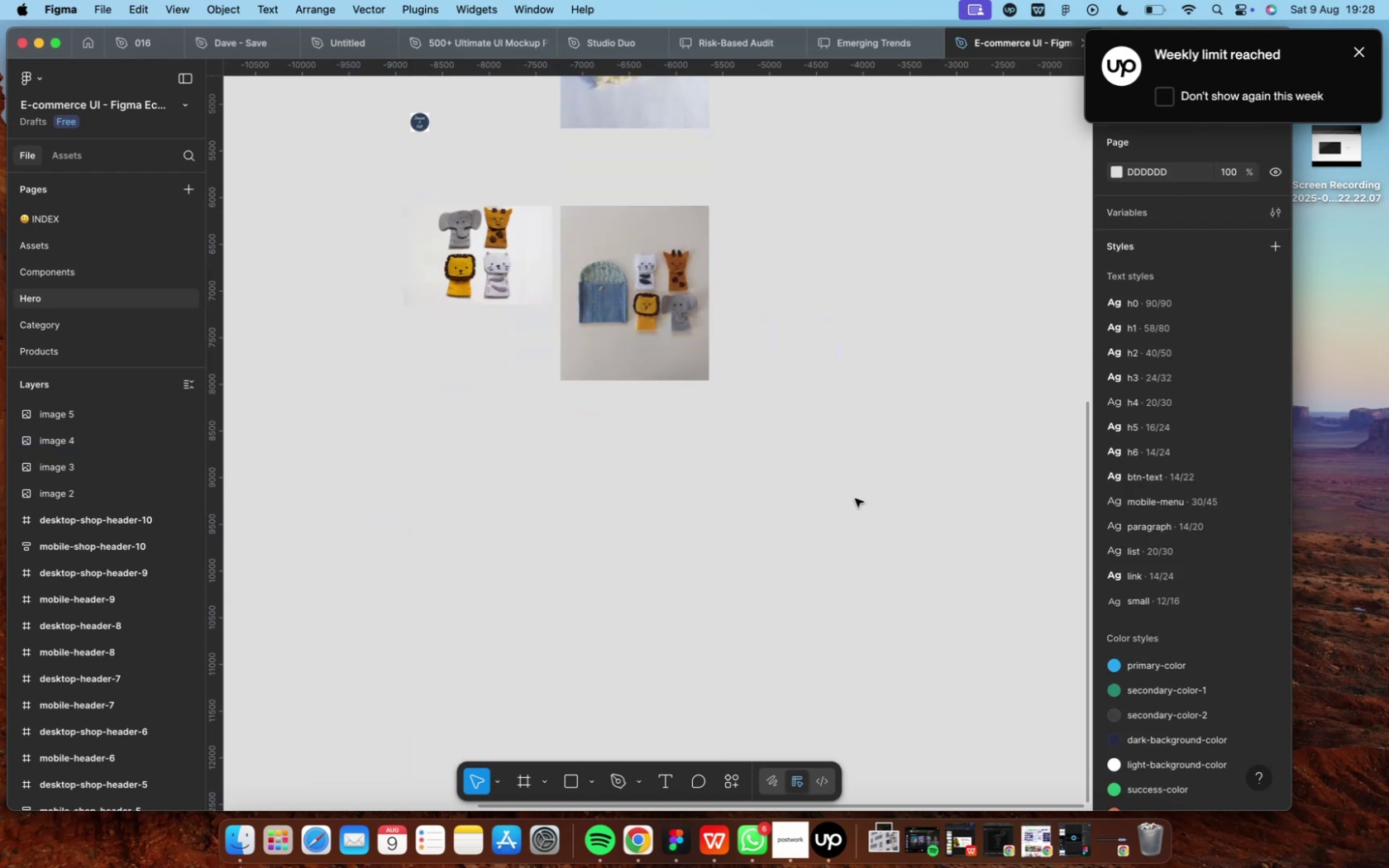 
scroll: coordinate [854, 498], scroll_direction: up, amount: 2.0
 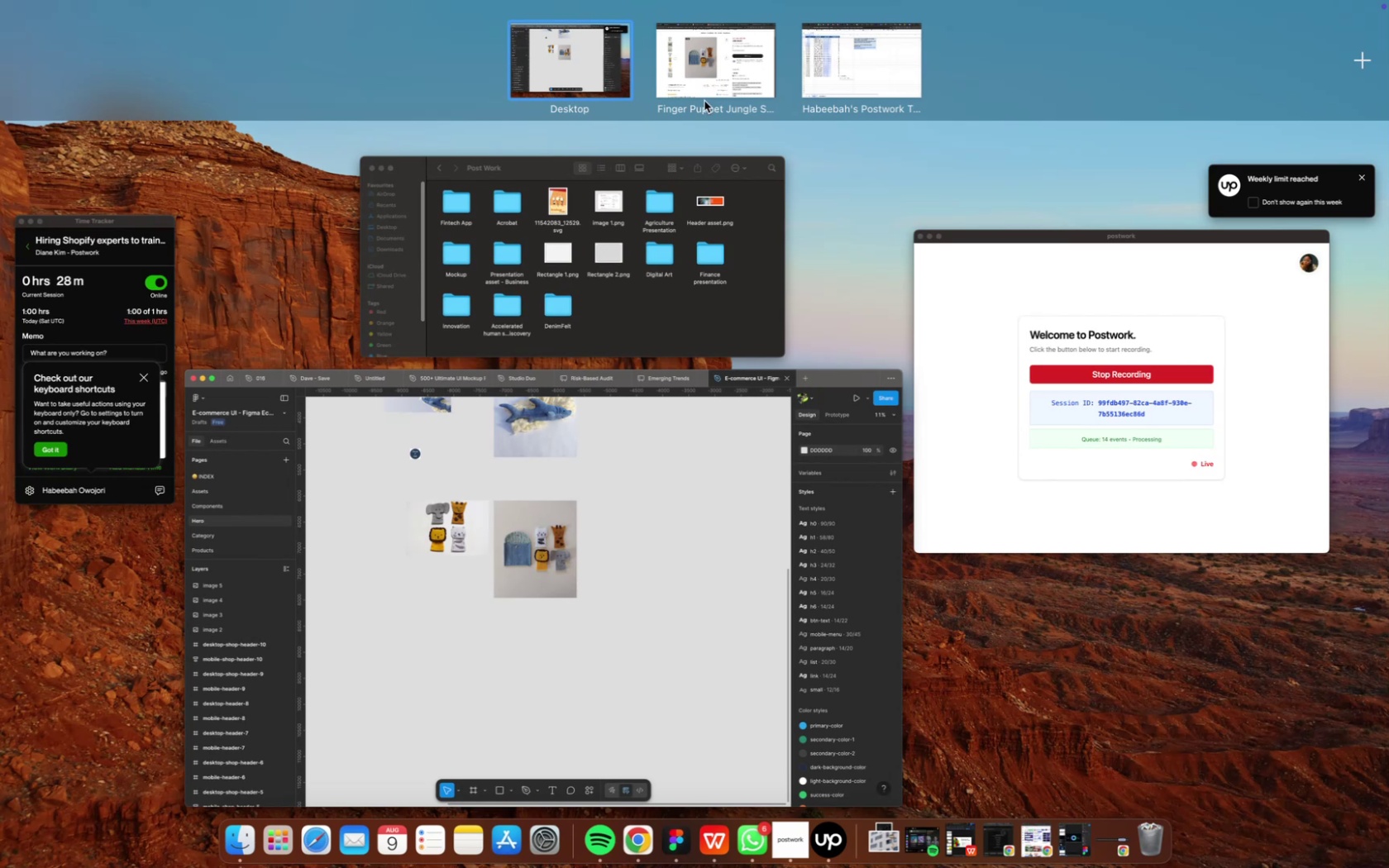 
wait(5.16)
 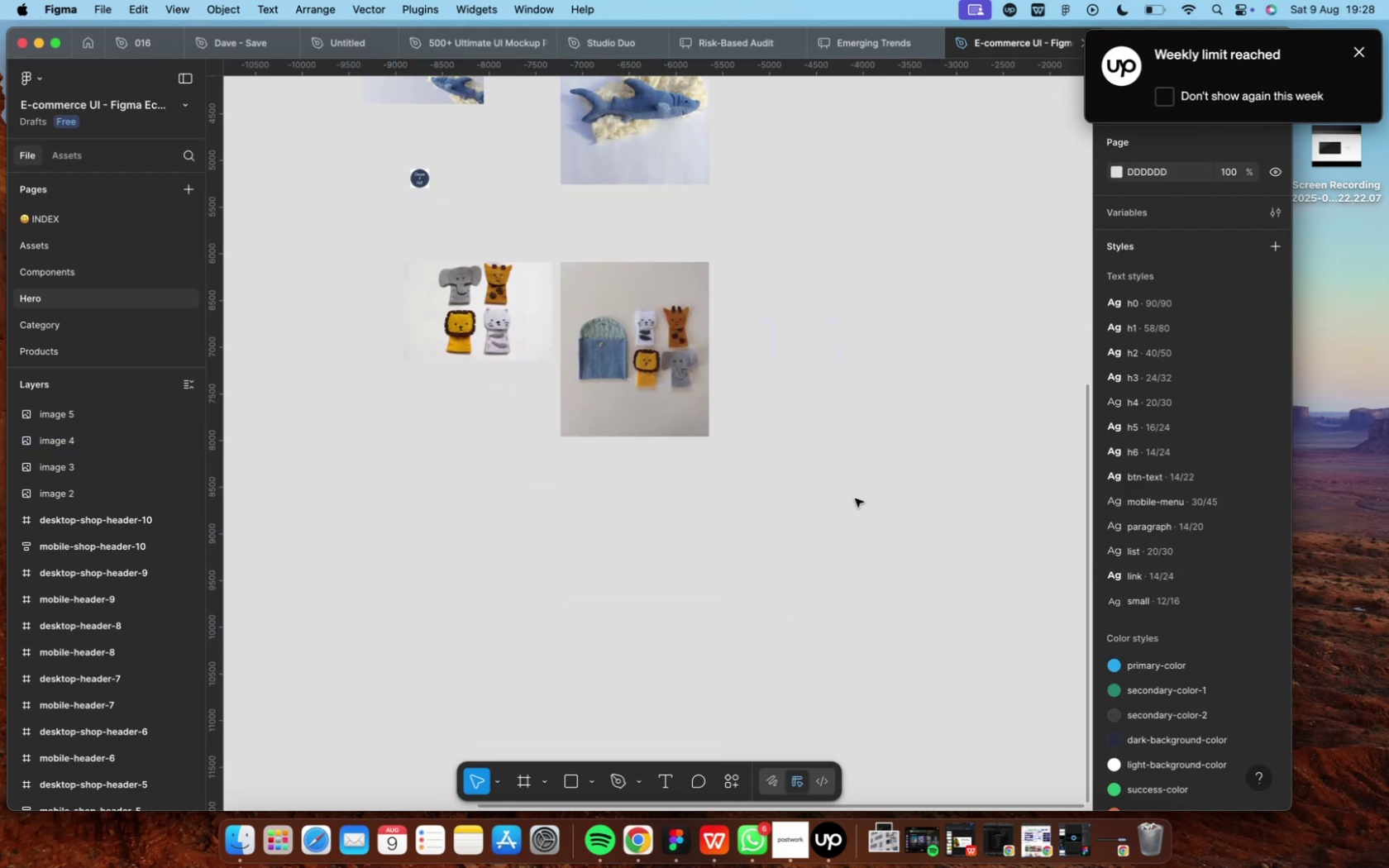 
left_click([707, 68])
 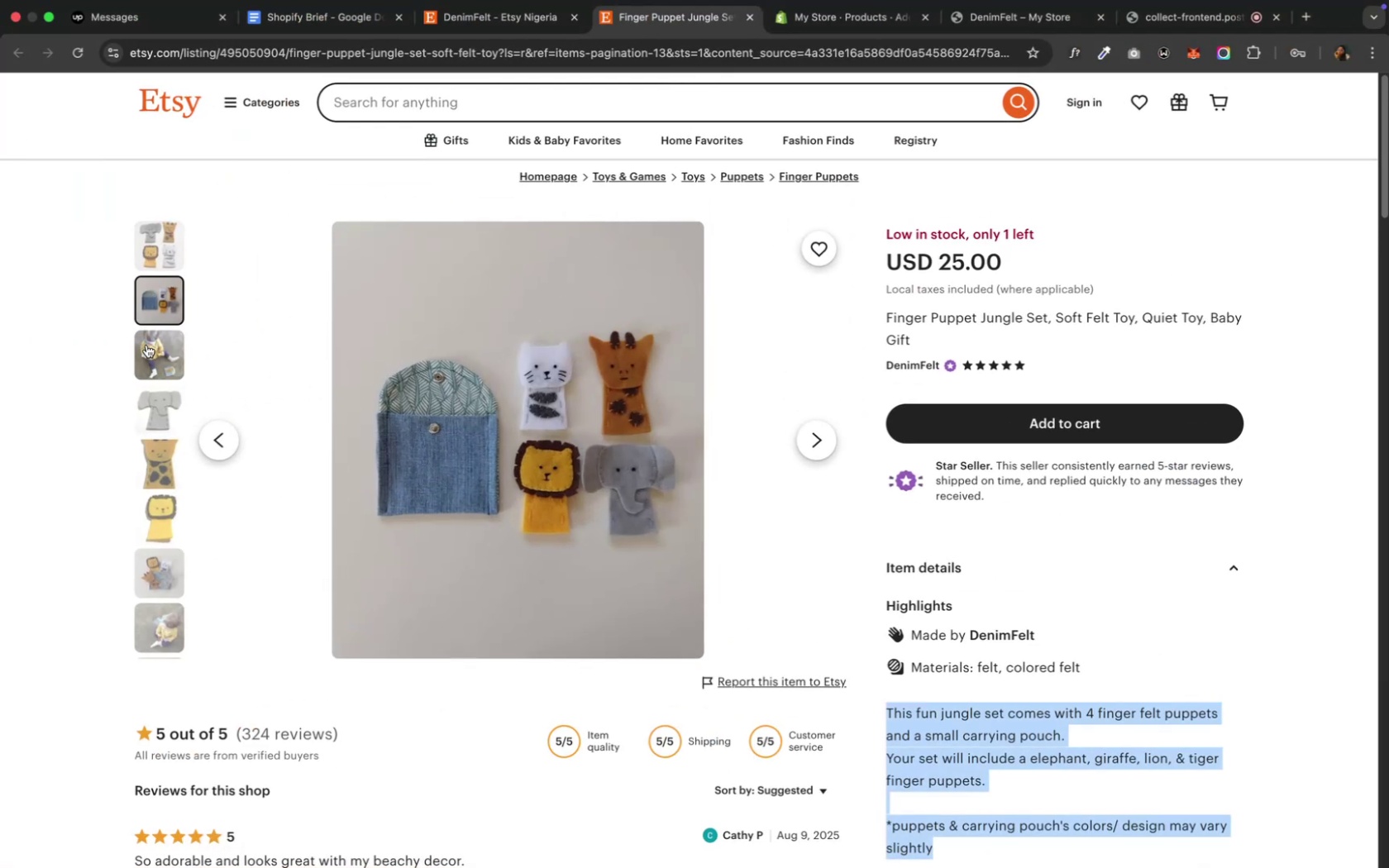 
left_click([160, 410])
 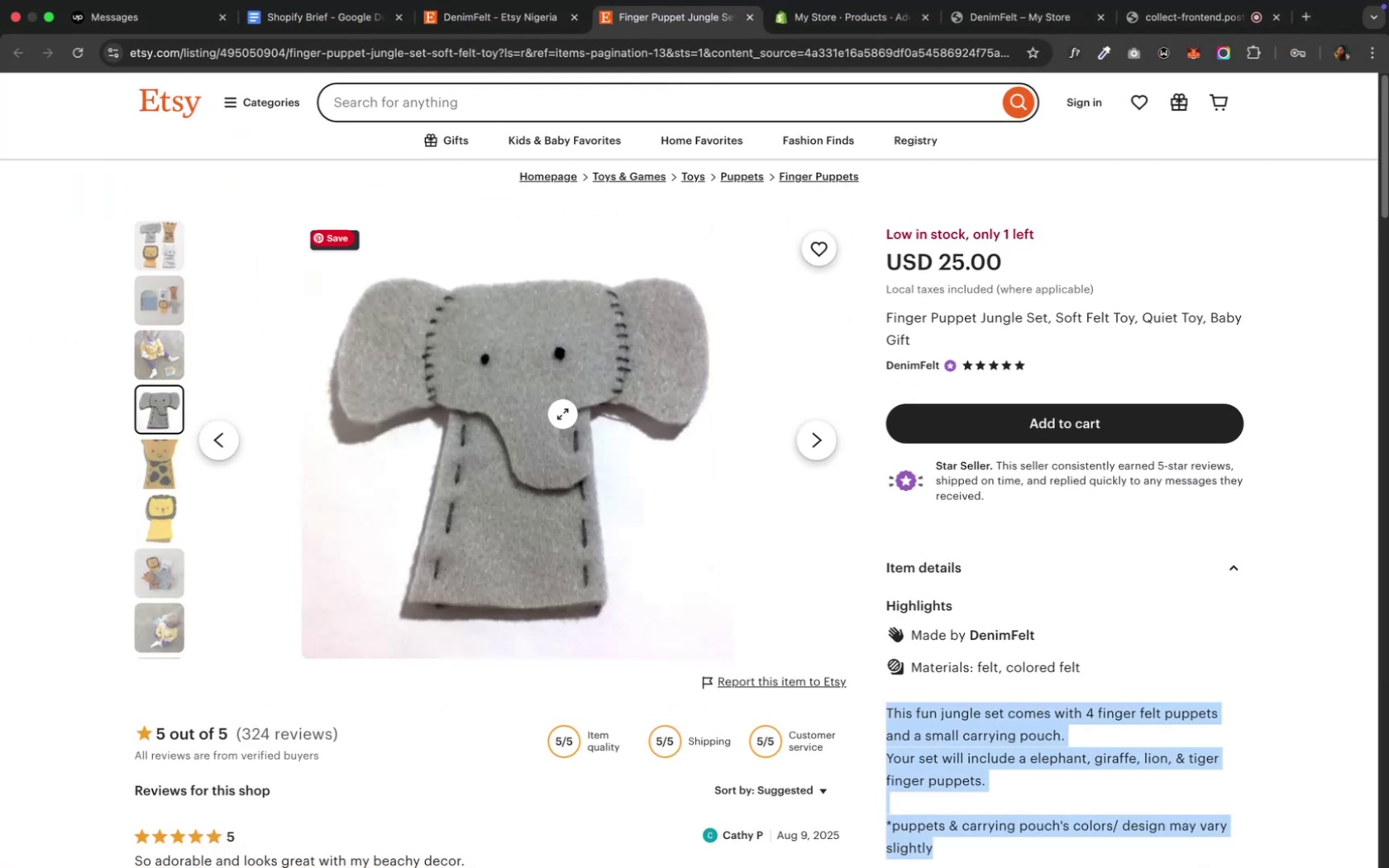 
right_click([562, 414])
 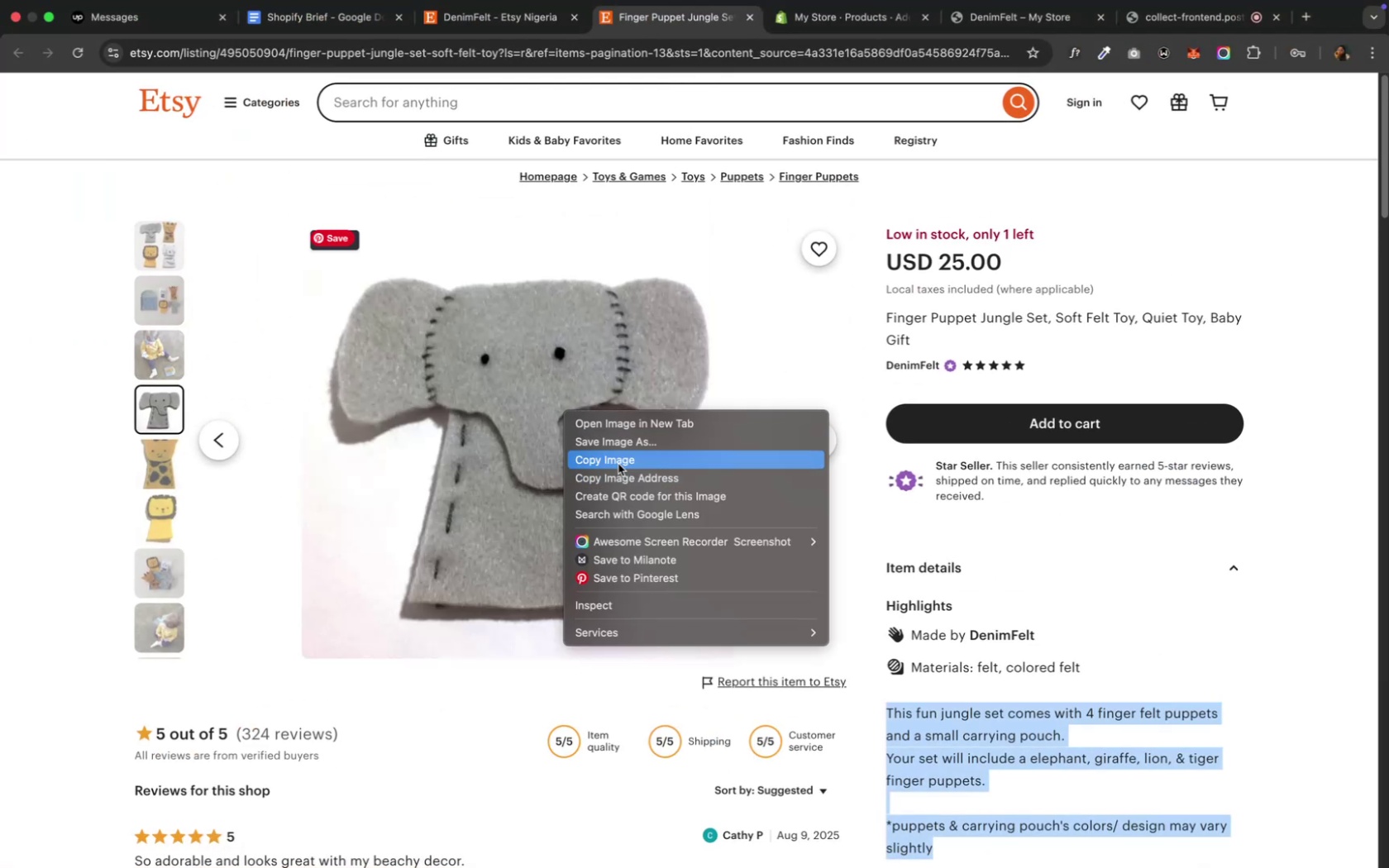 
left_click([618, 463])
 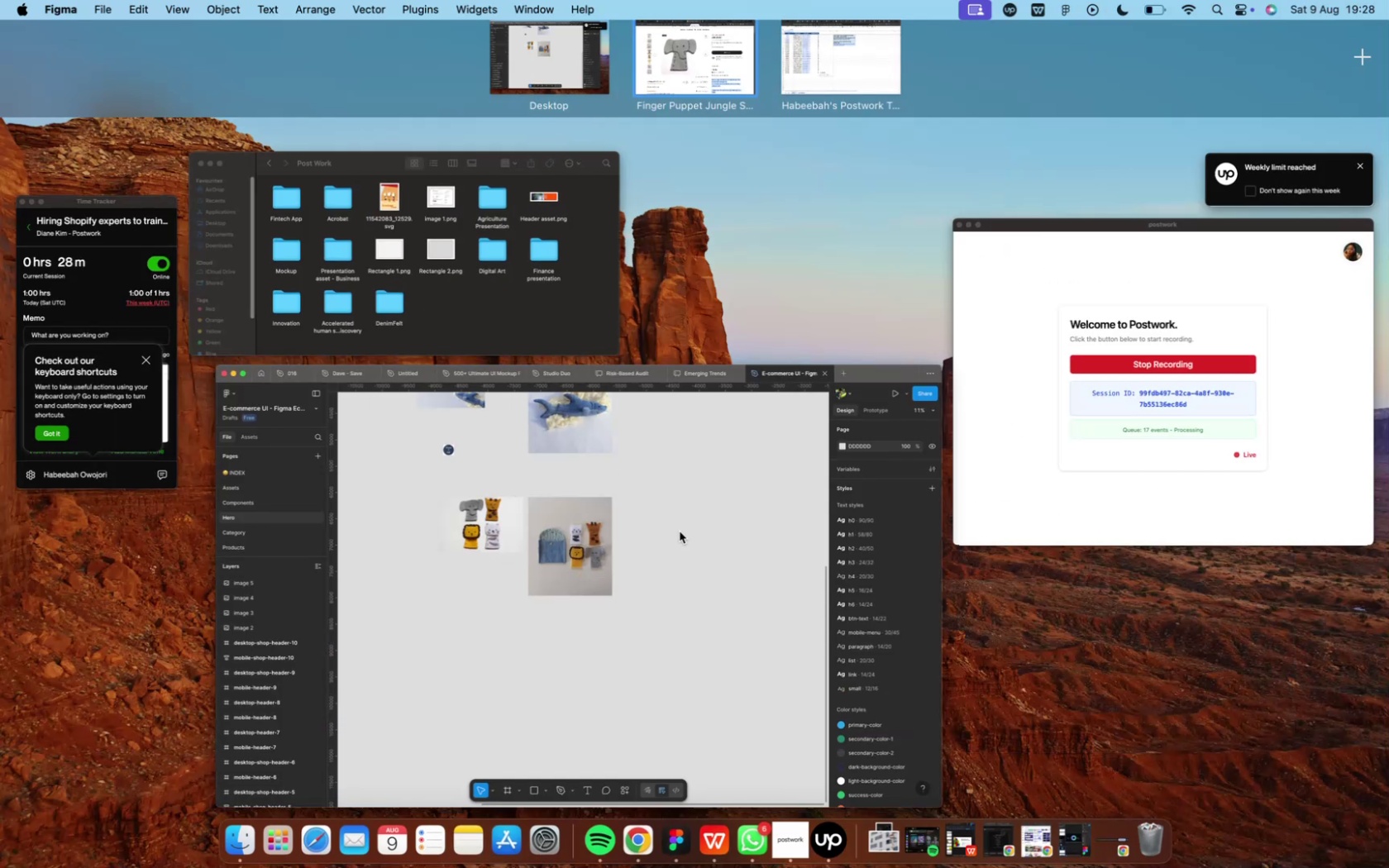 
left_click([777, 426])
 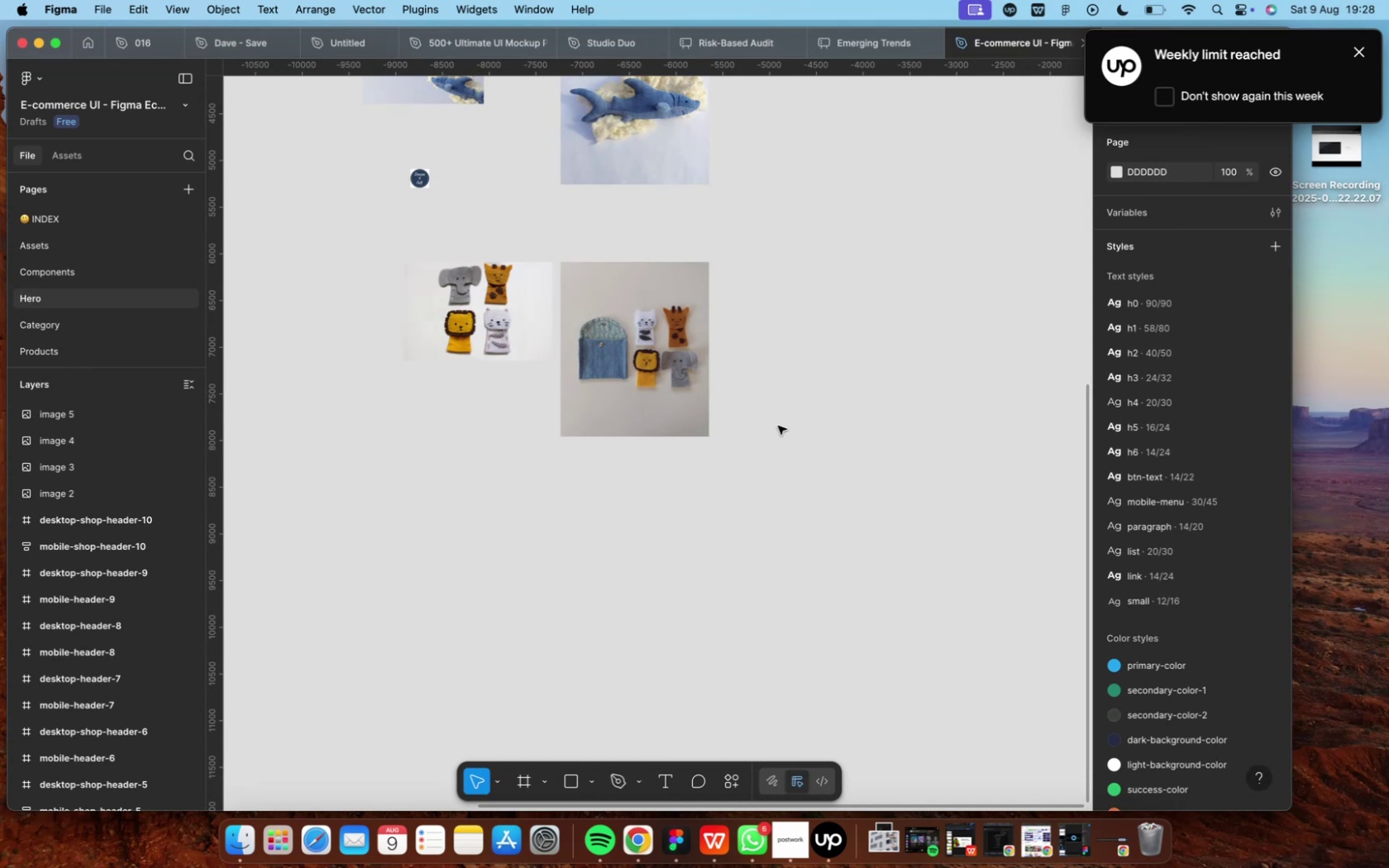 
key(Meta+CommandLeft)
 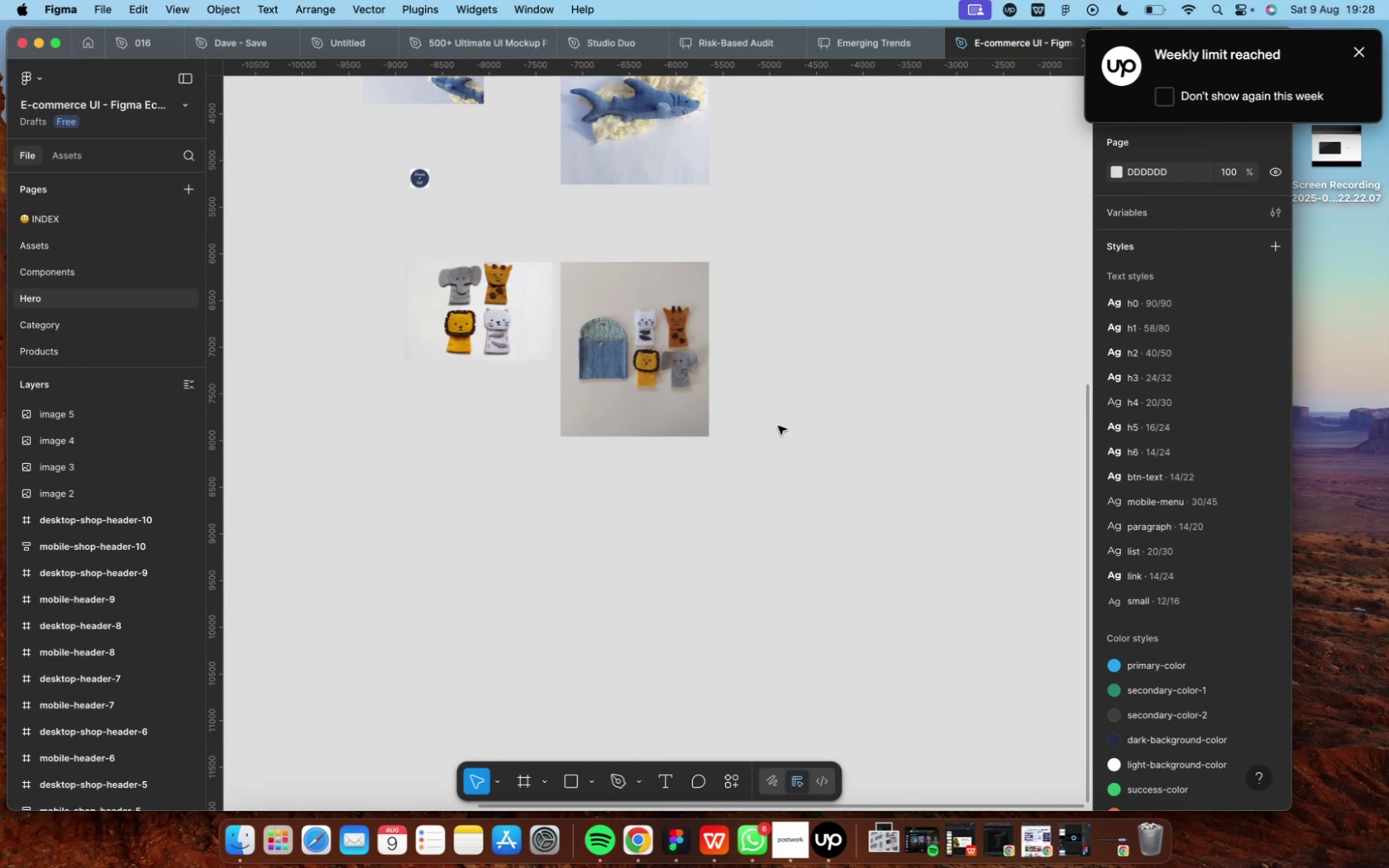 
key(Meta+V)
 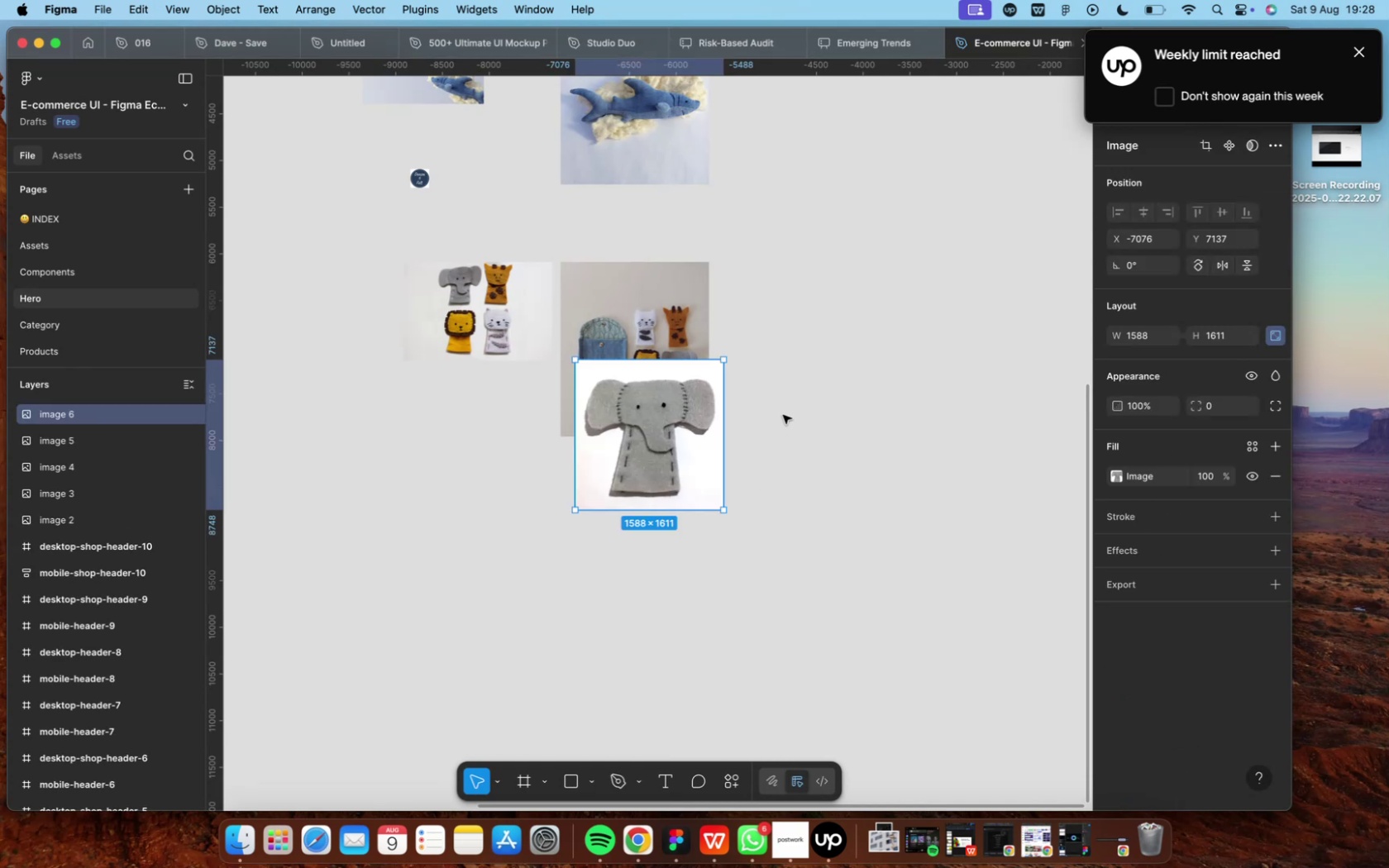 
left_click_drag(start_coordinate=[660, 471], to_coordinate=[802, 375])
 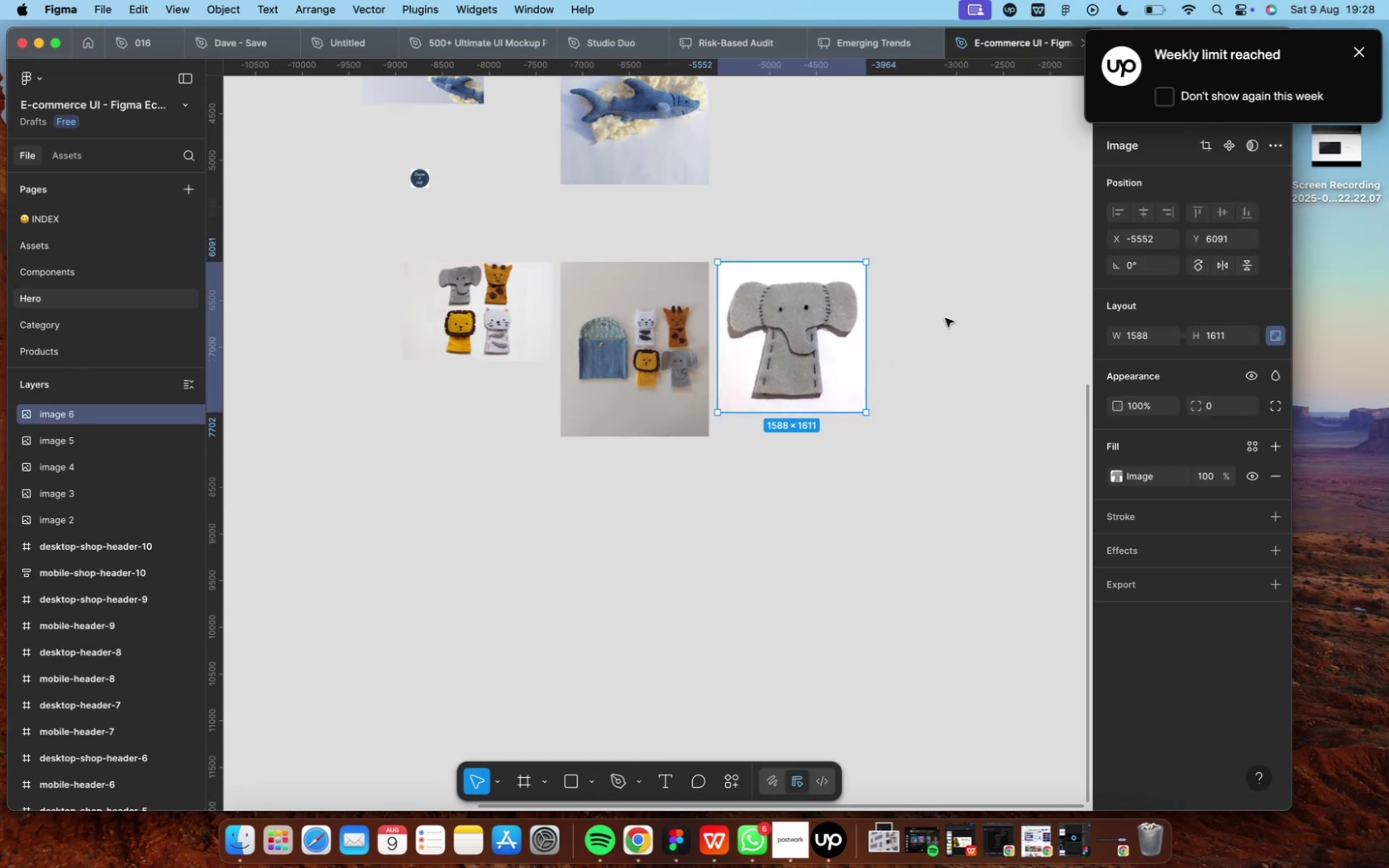 
left_click_drag(start_coordinate=[952, 257], to_coordinate=[403, 492])
 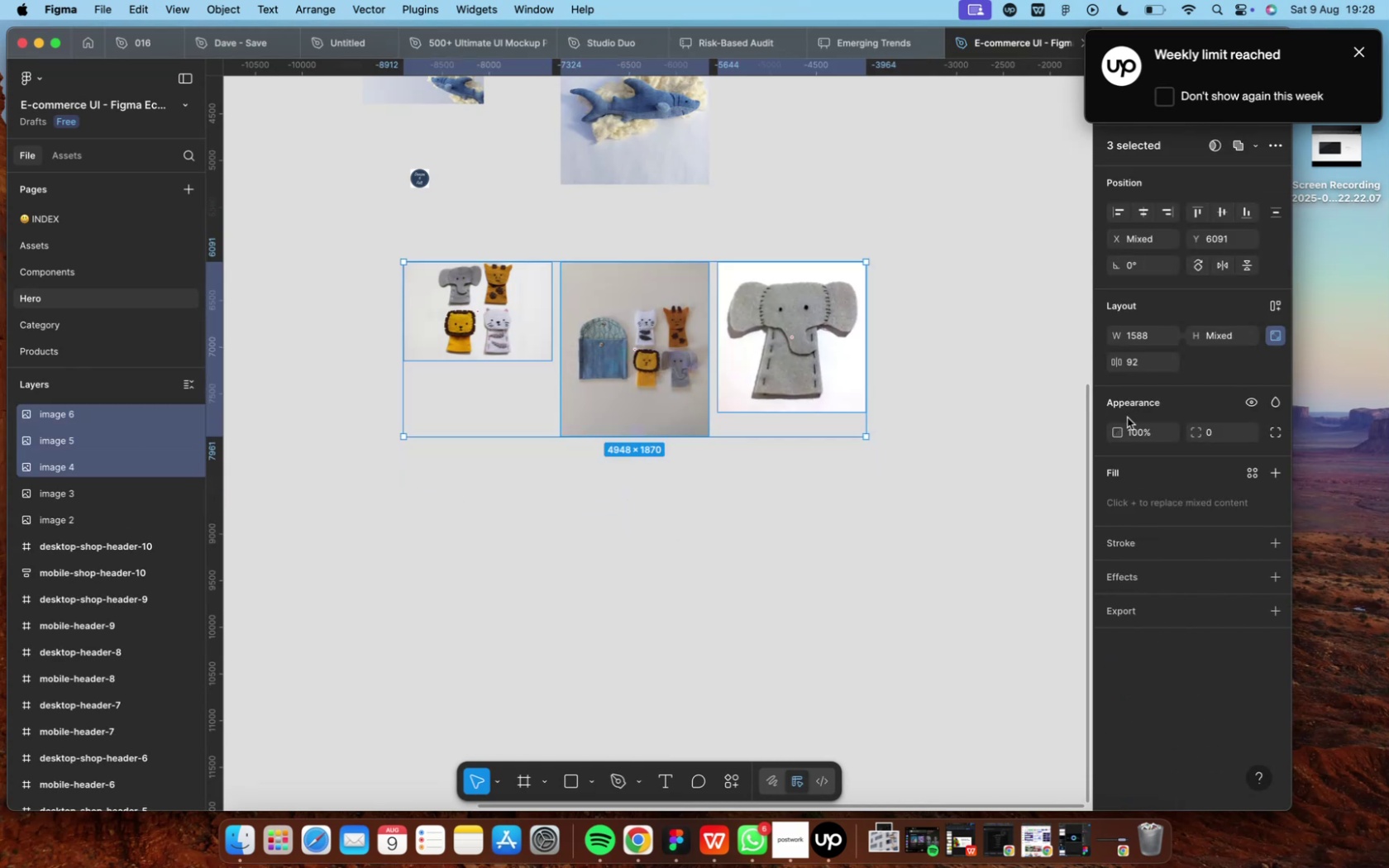 
left_click([1117, 613])
 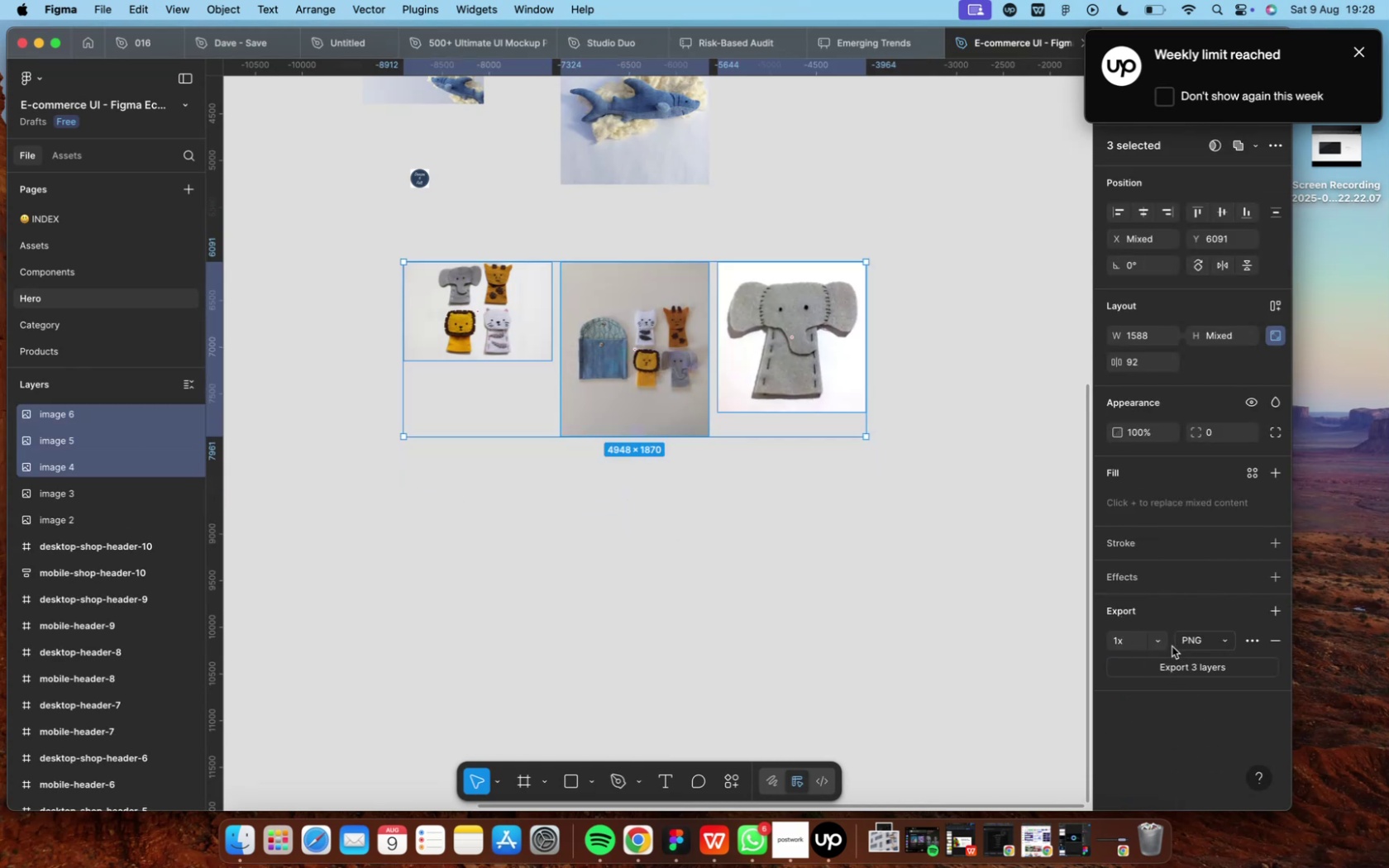 
left_click([1167, 661])
 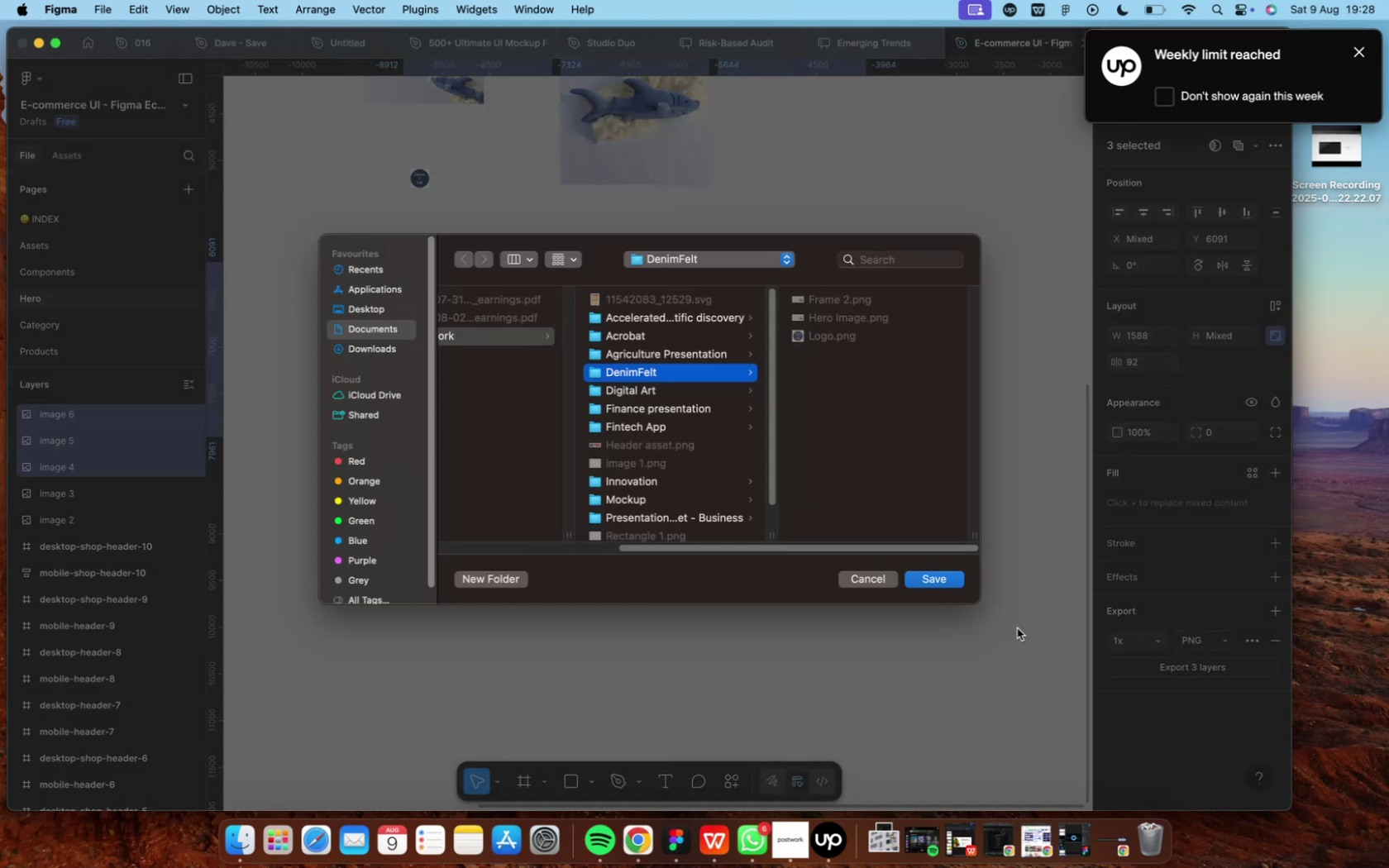 
wait(6.88)
 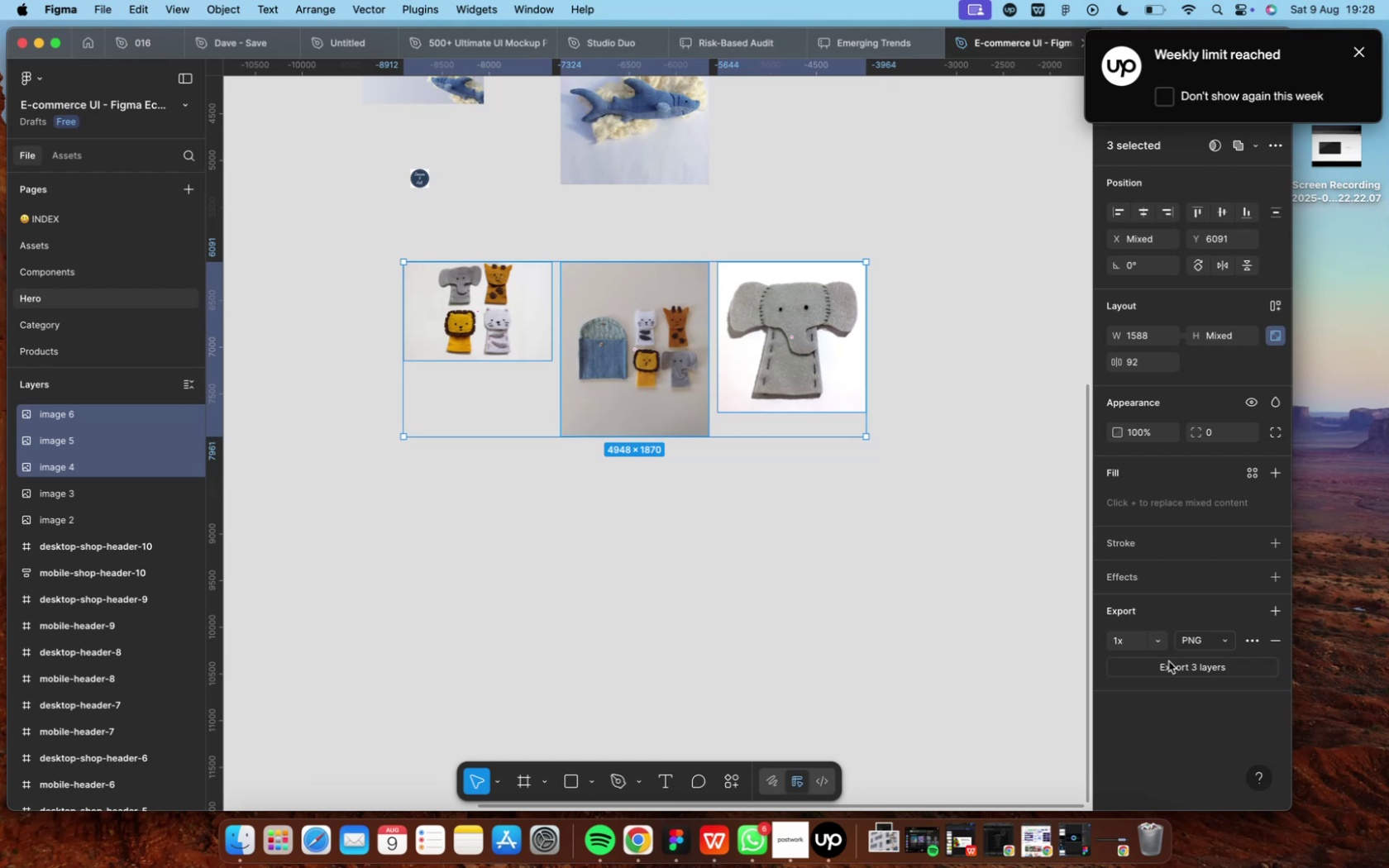 
left_click([937, 578])
 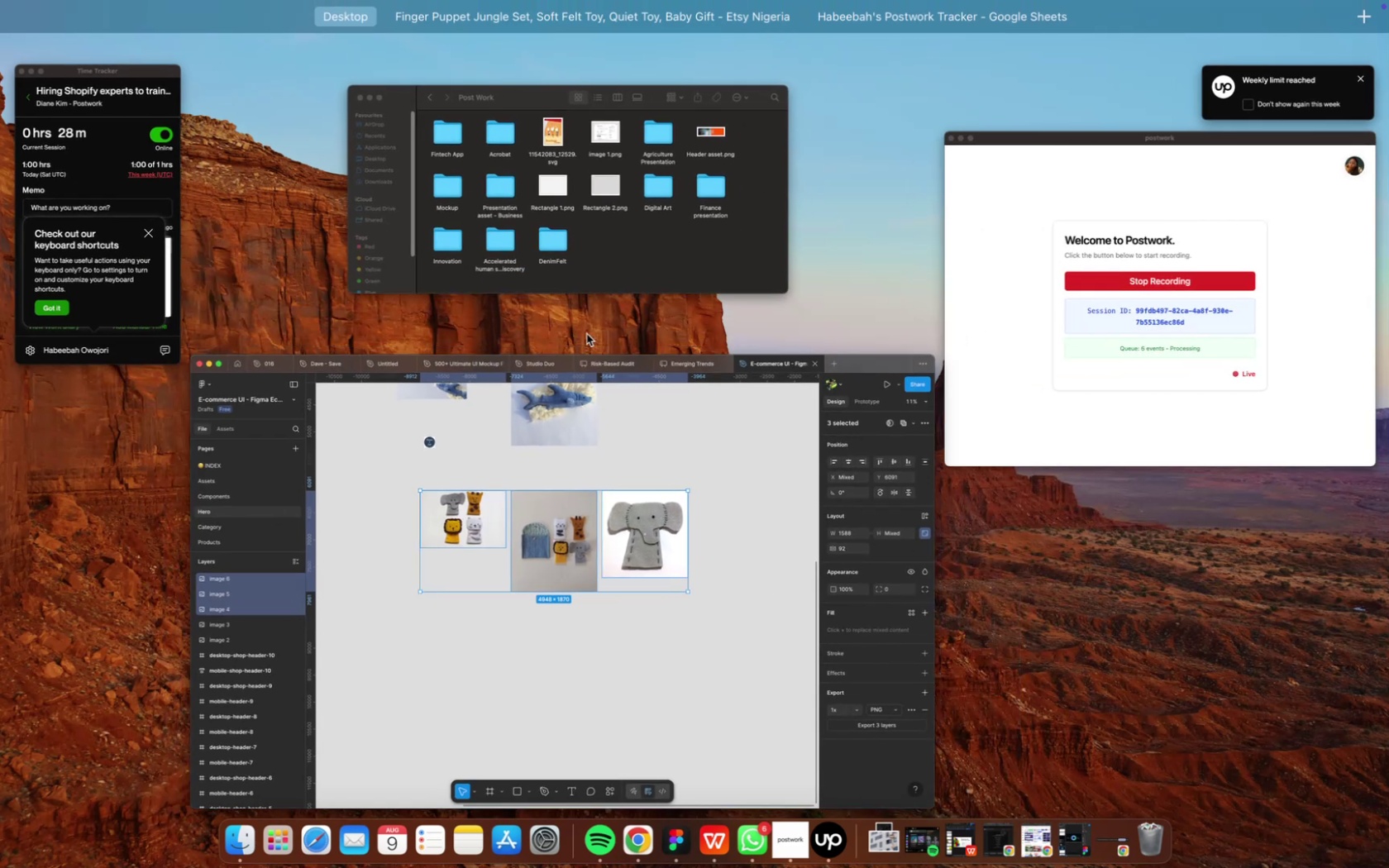 
wait(6.4)
 